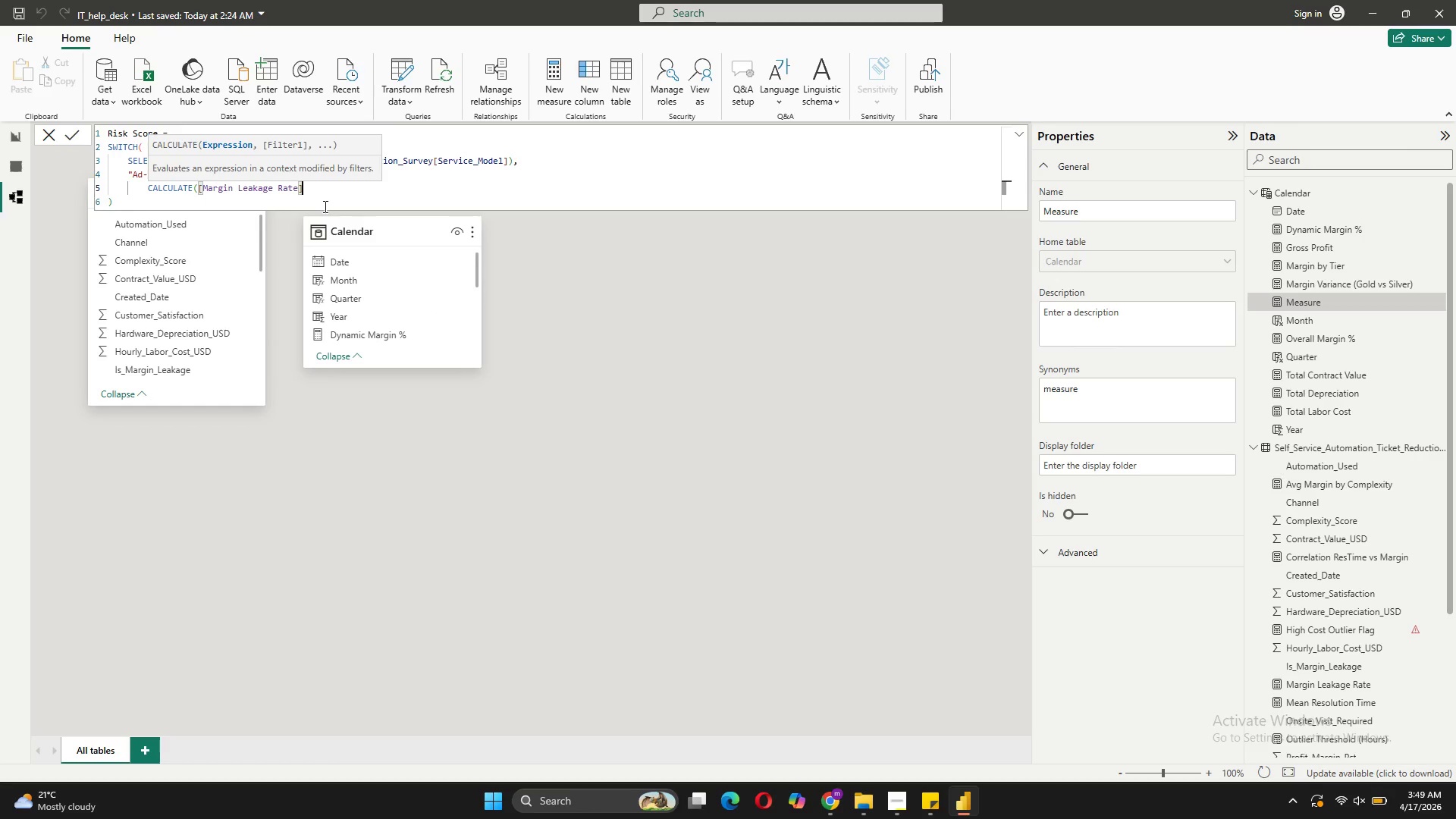 
left_click([324, 190])
 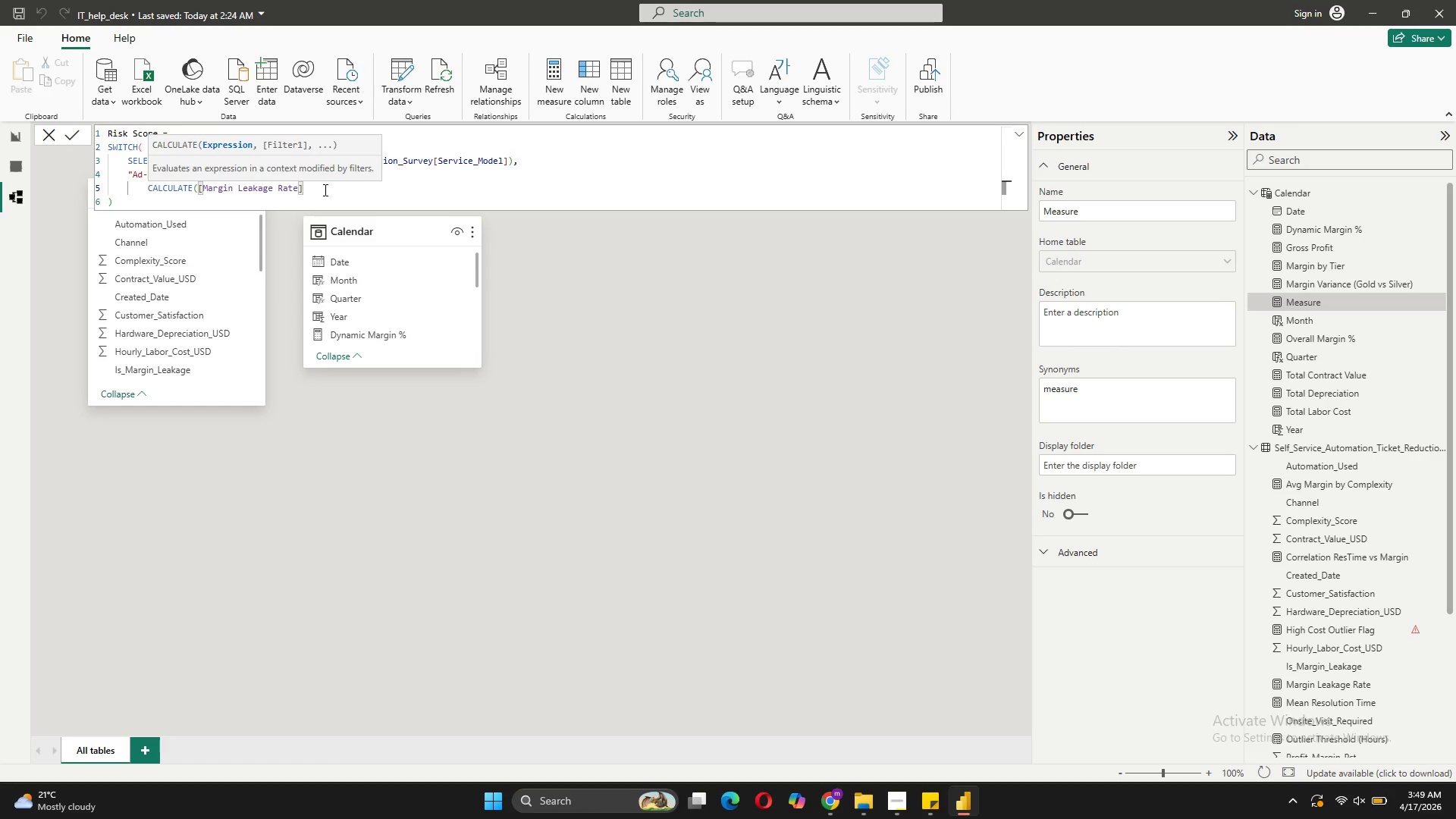 
key(Comma)
 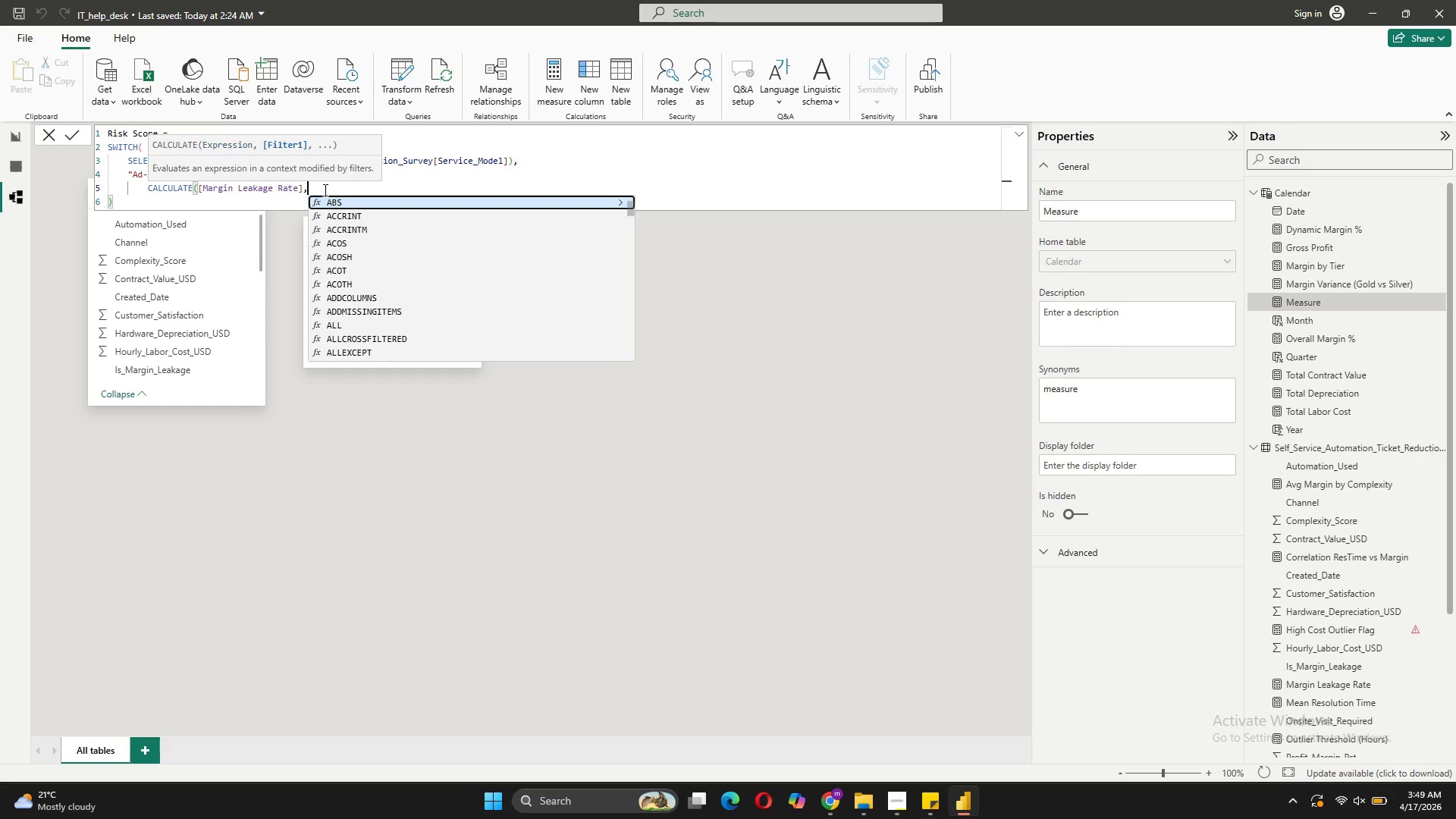 
key(Space)
 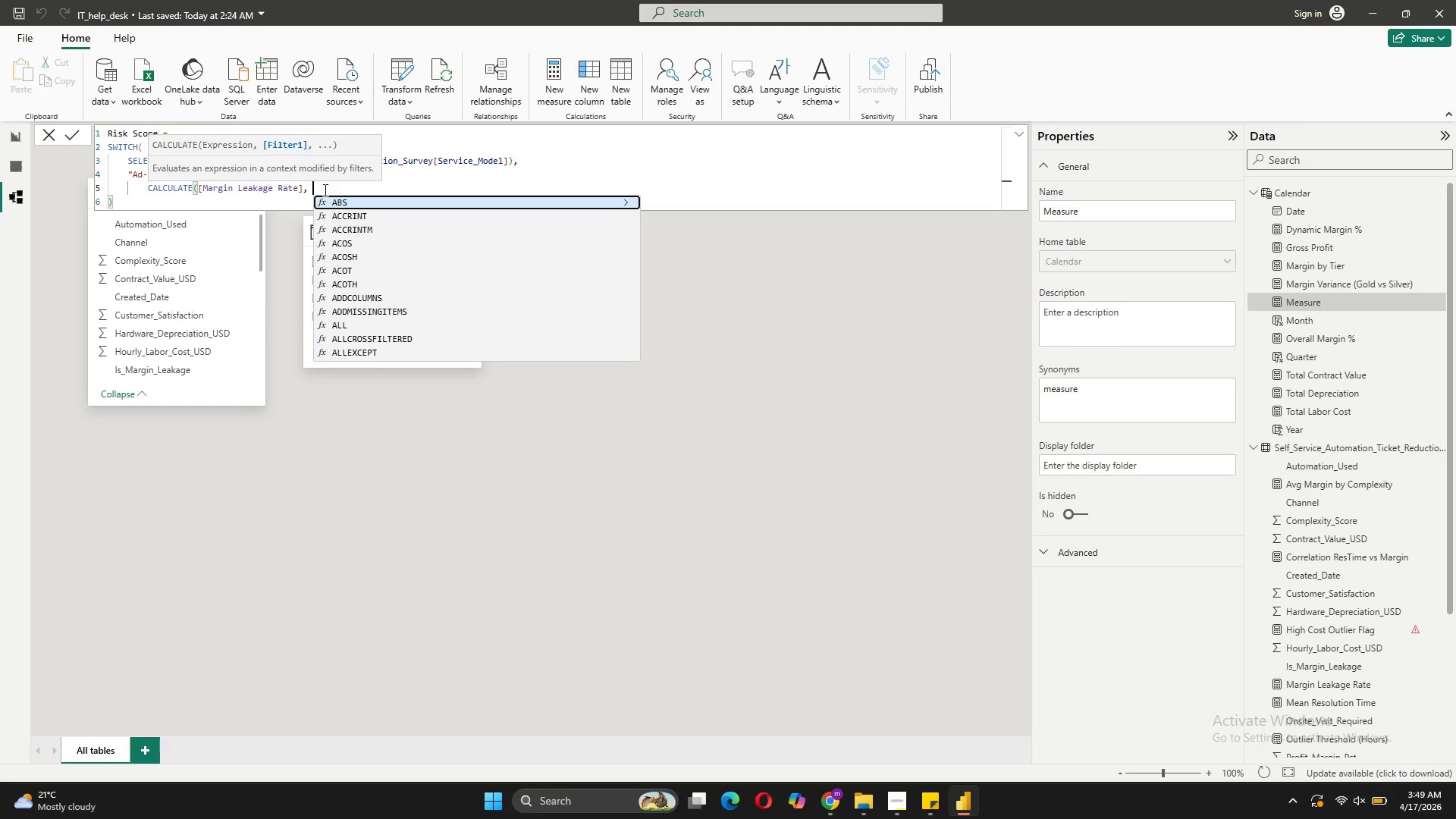 
key(Quote)
 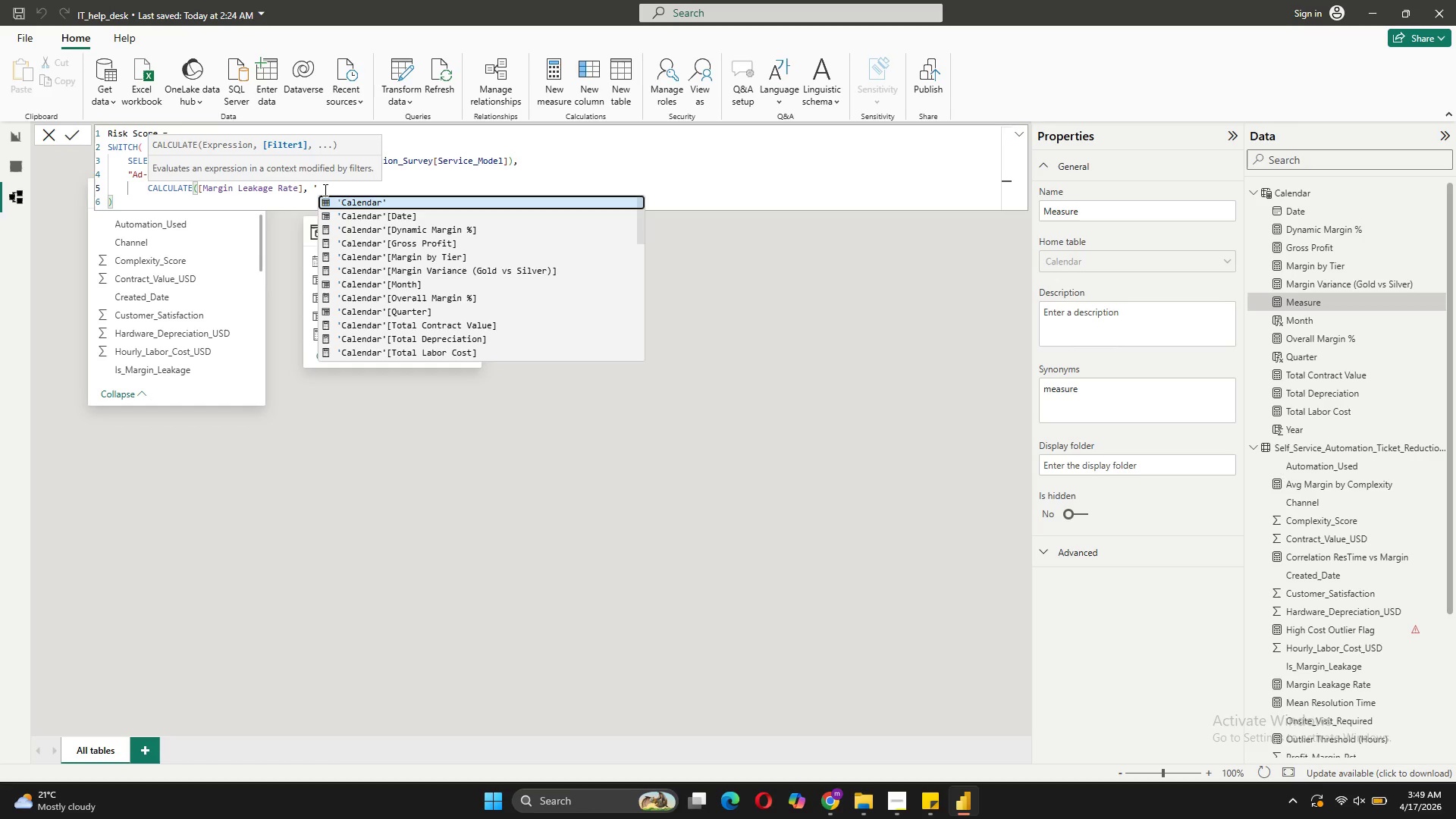 
key(S)
 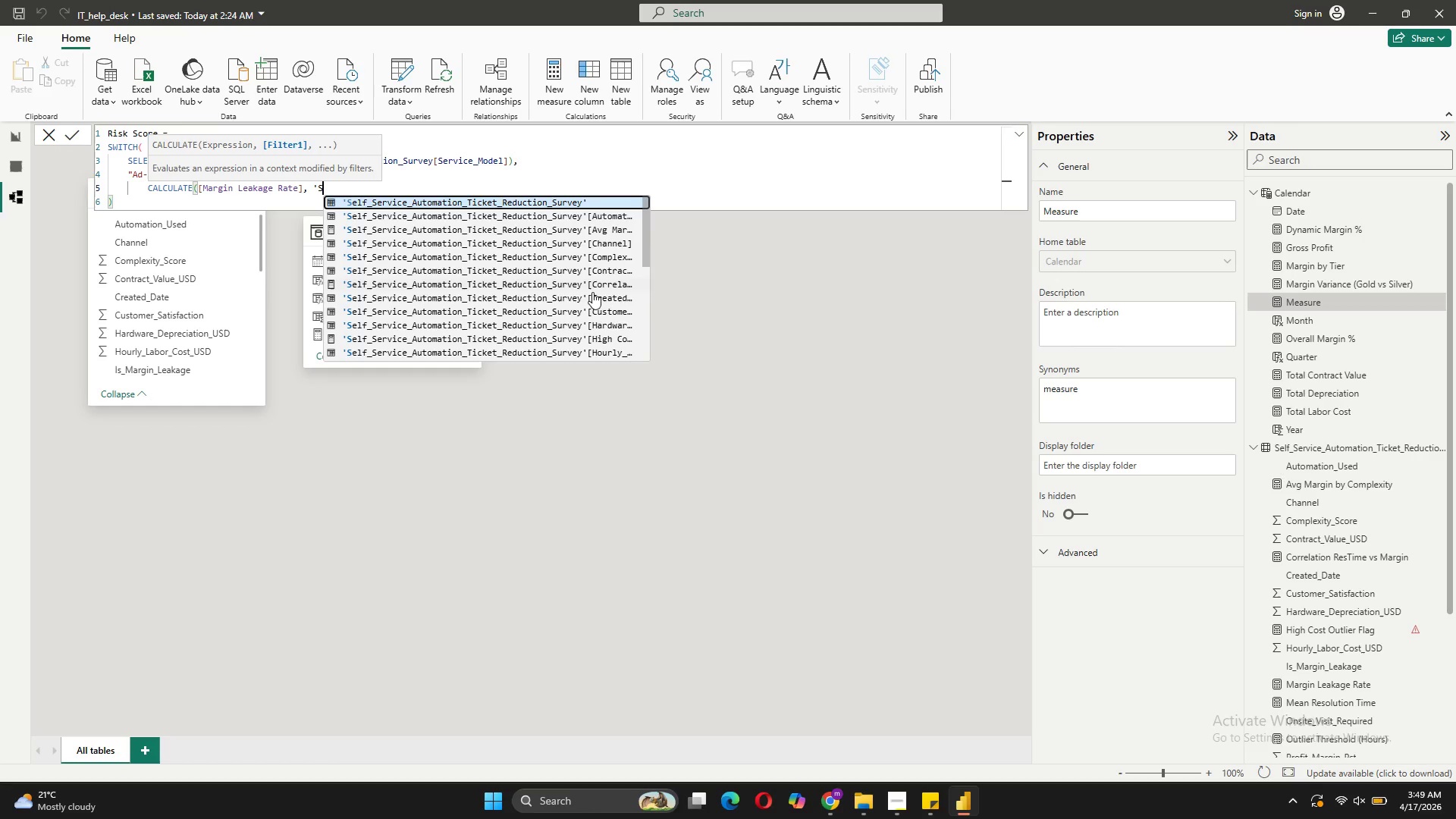 
scroll: coordinate [592, 295], scroll_direction: down, amount: 8.0
 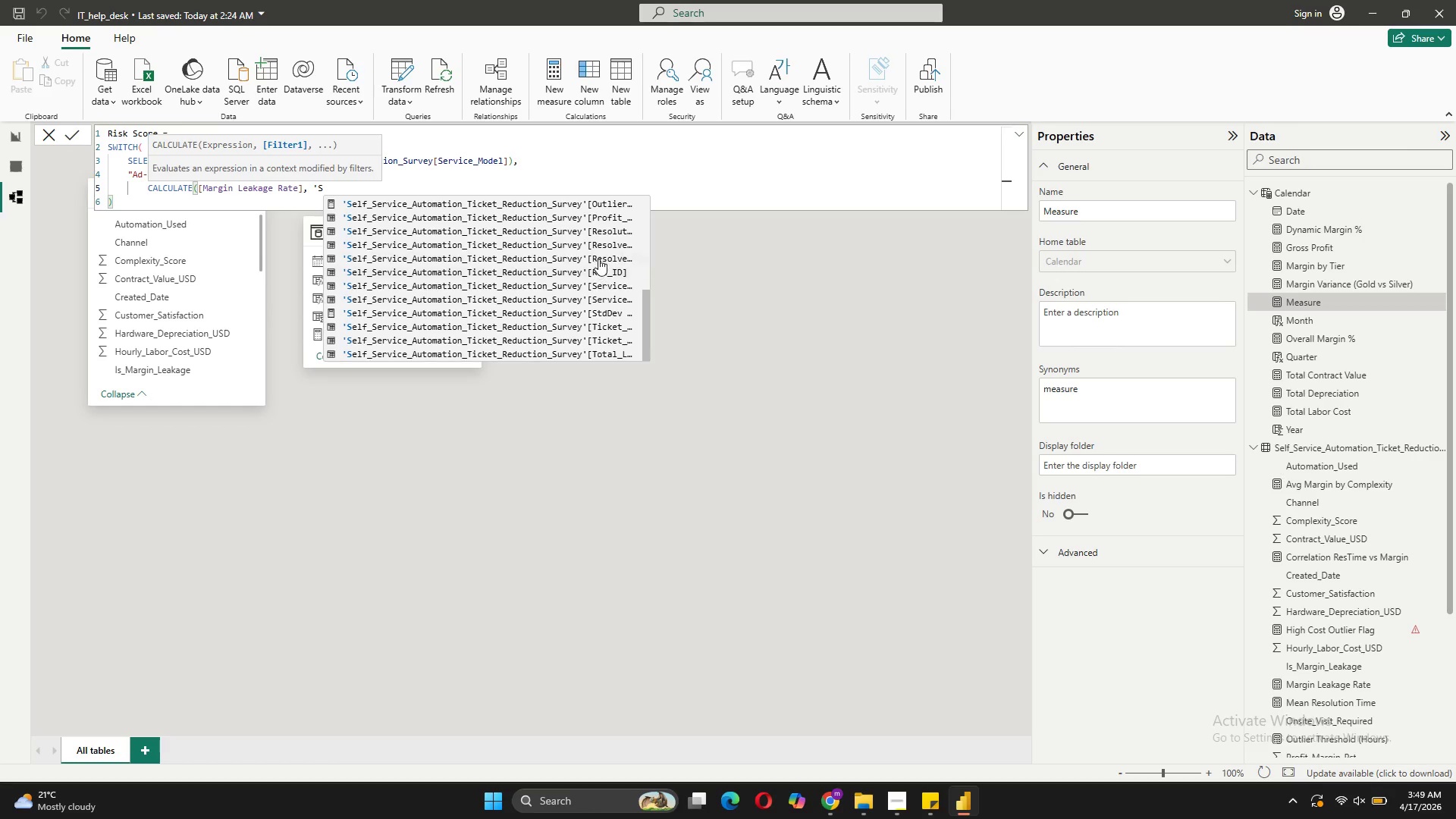 
scroll: coordinate [598, 259], scroll_direction: up, amount: 2.0
 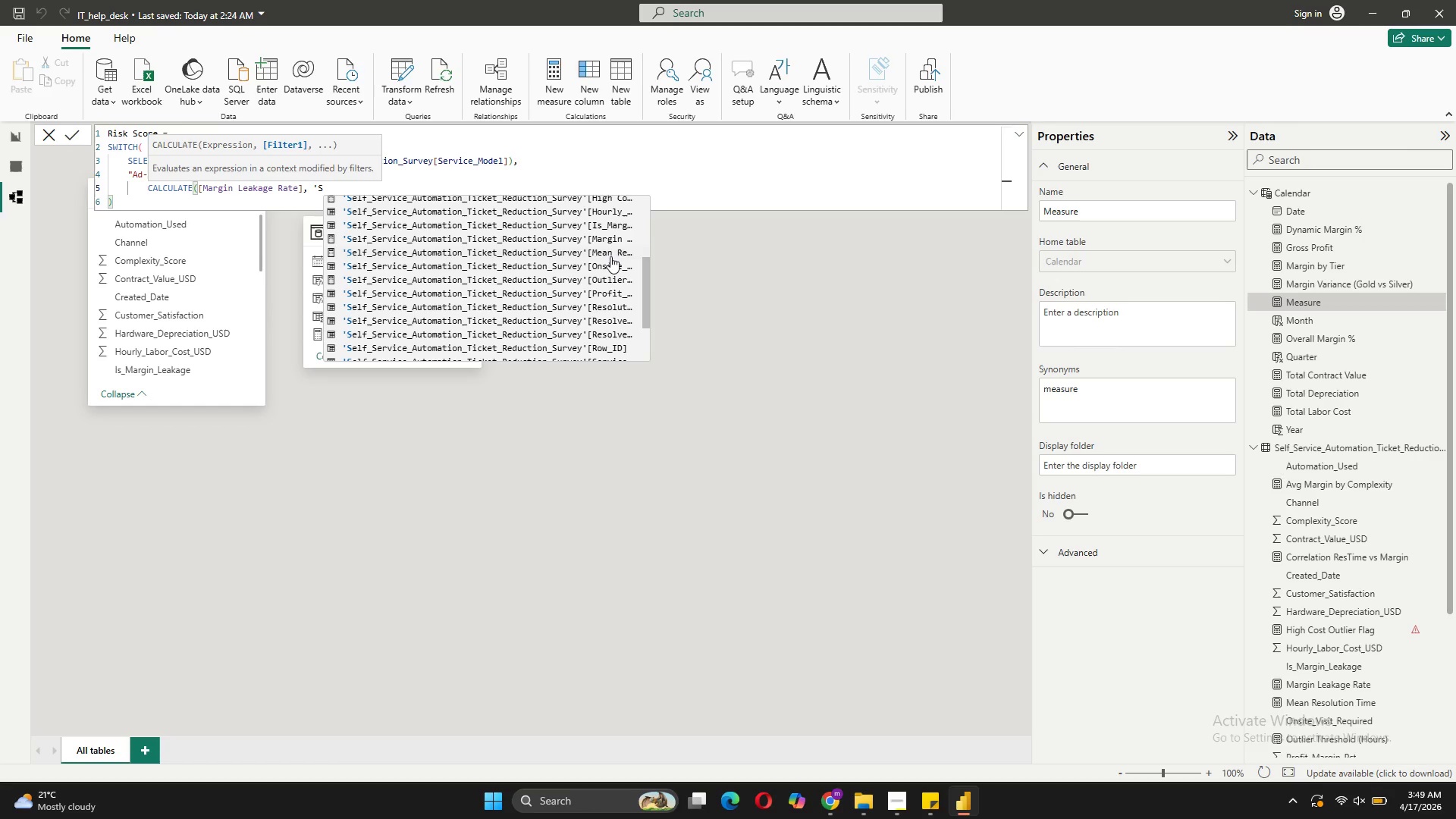 
scroll: coordinate [609, 297], scroll_direction: down, amount: 1.0
 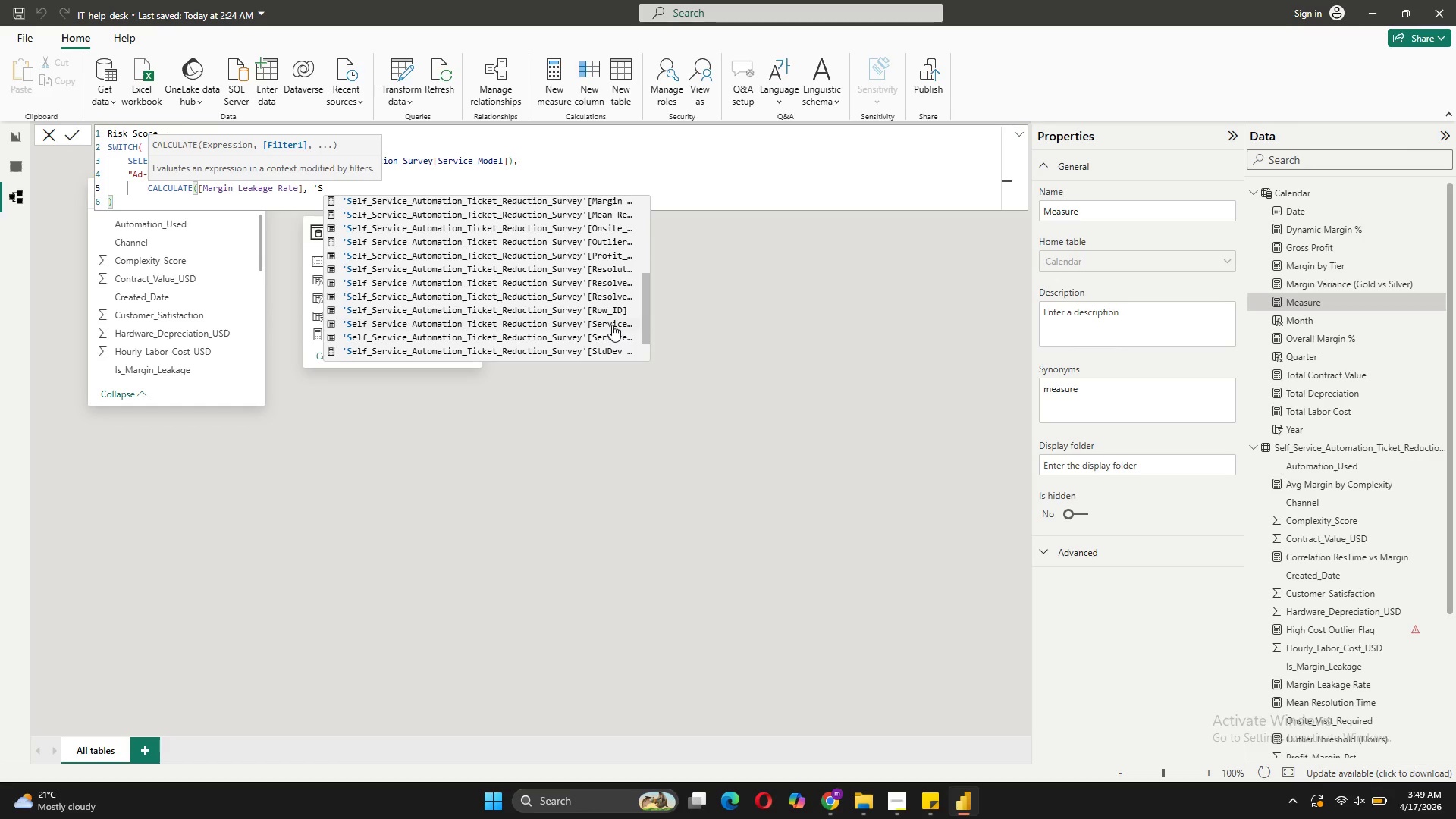 
left_click([612, 325])
 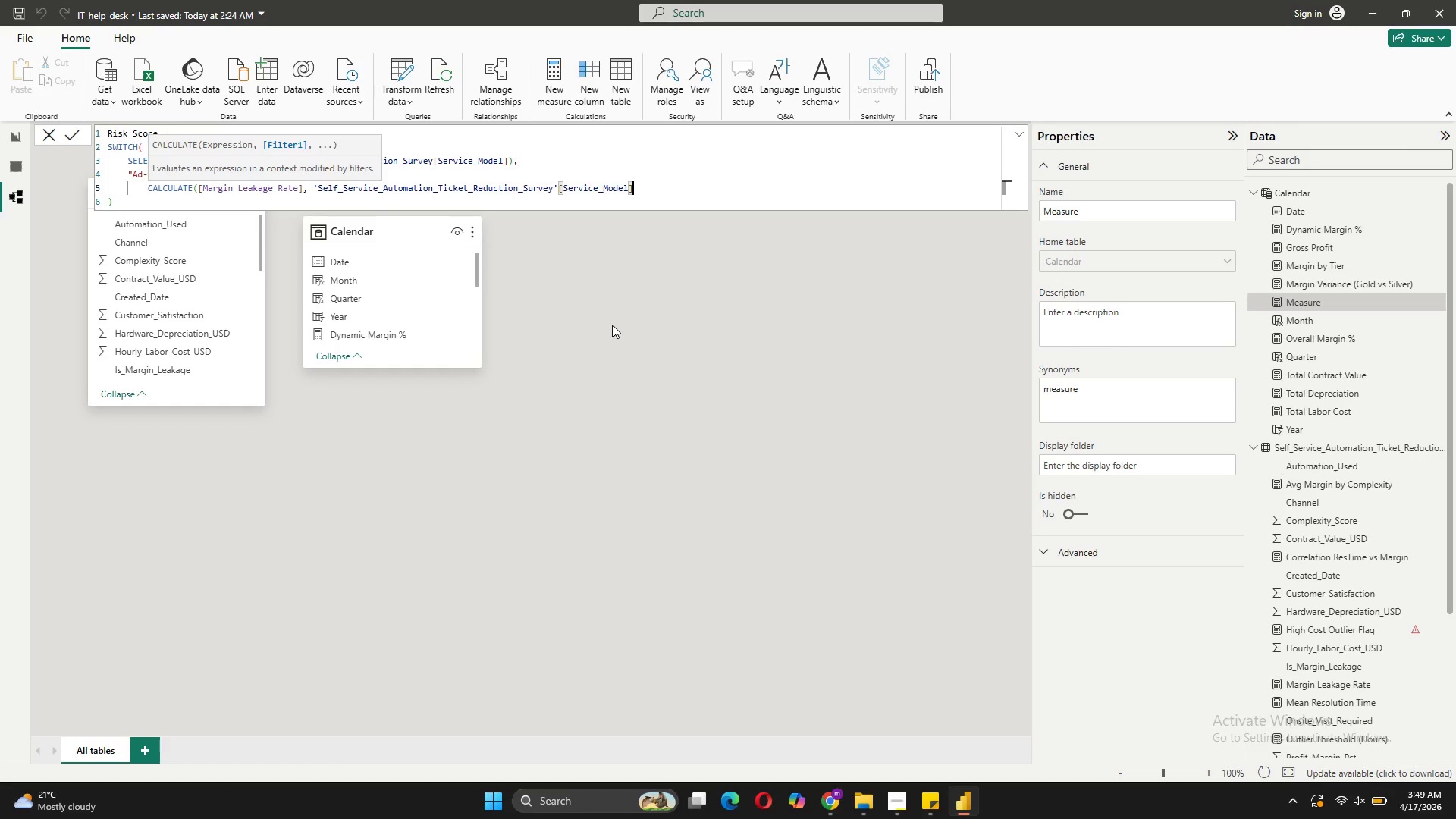 
type( = "a)
key(Backspace)
type(Ad-hoc"))
 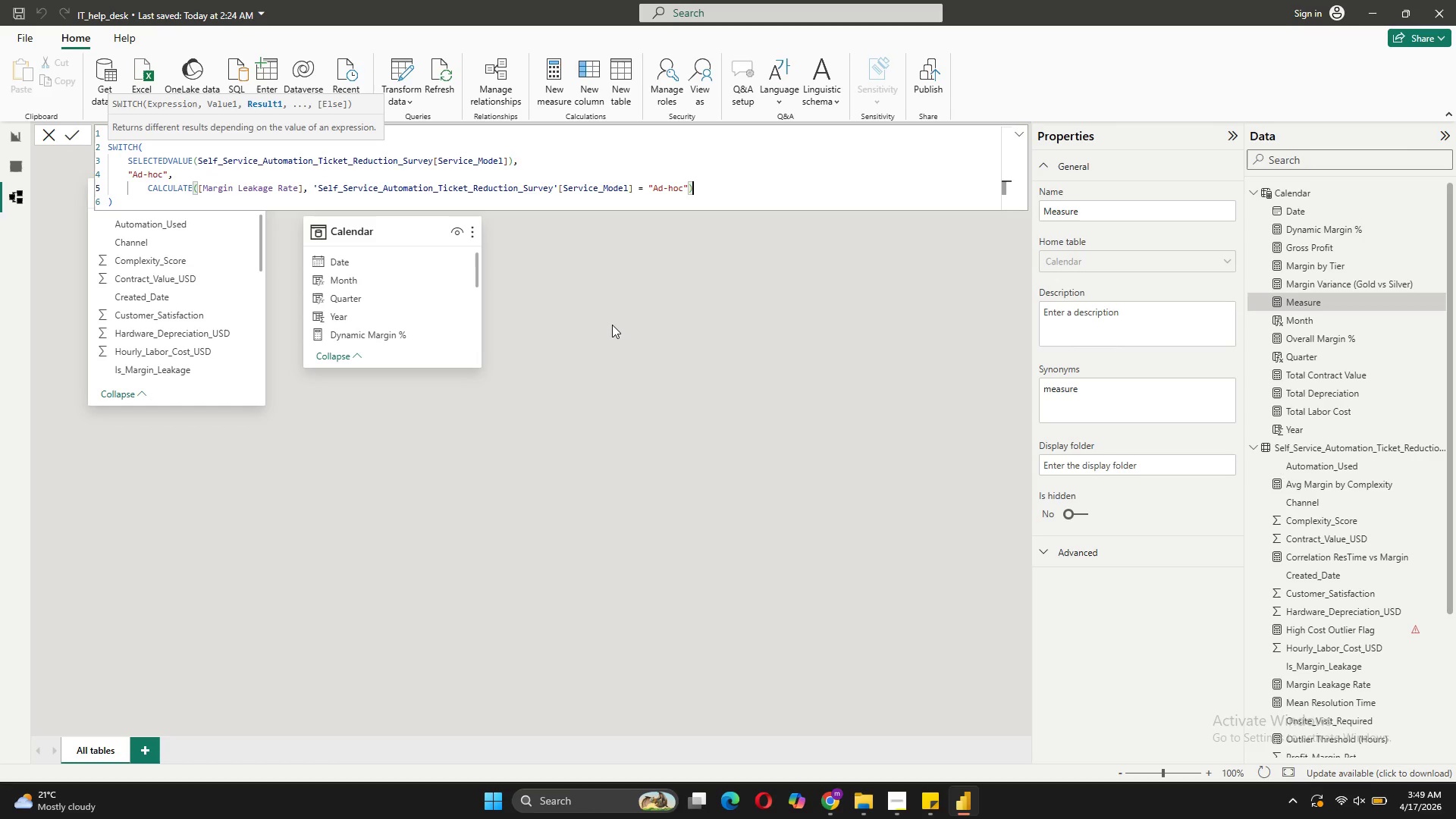 
key(Shift+ShiftRight)
 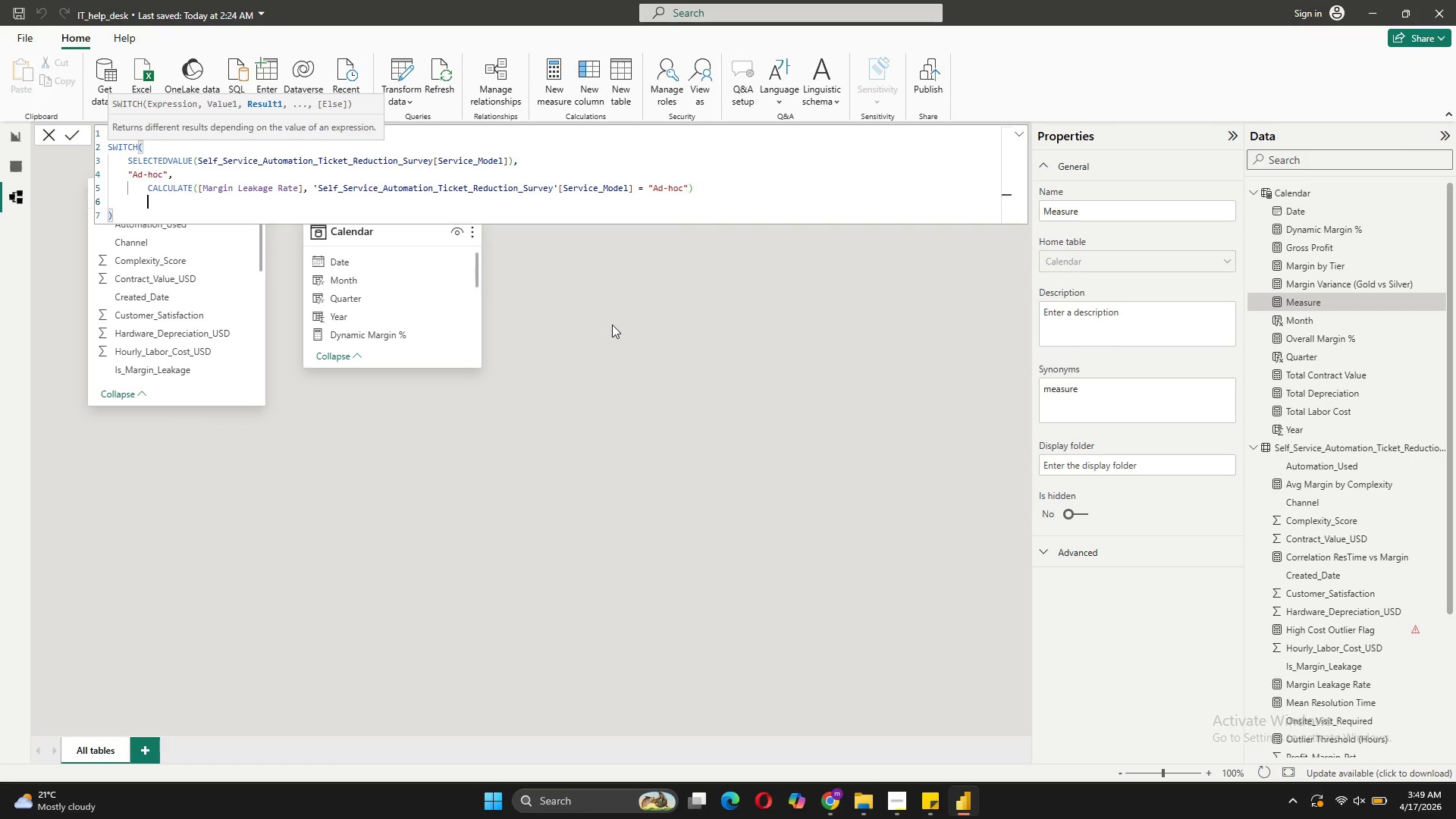 
key(Shift+Enter)
 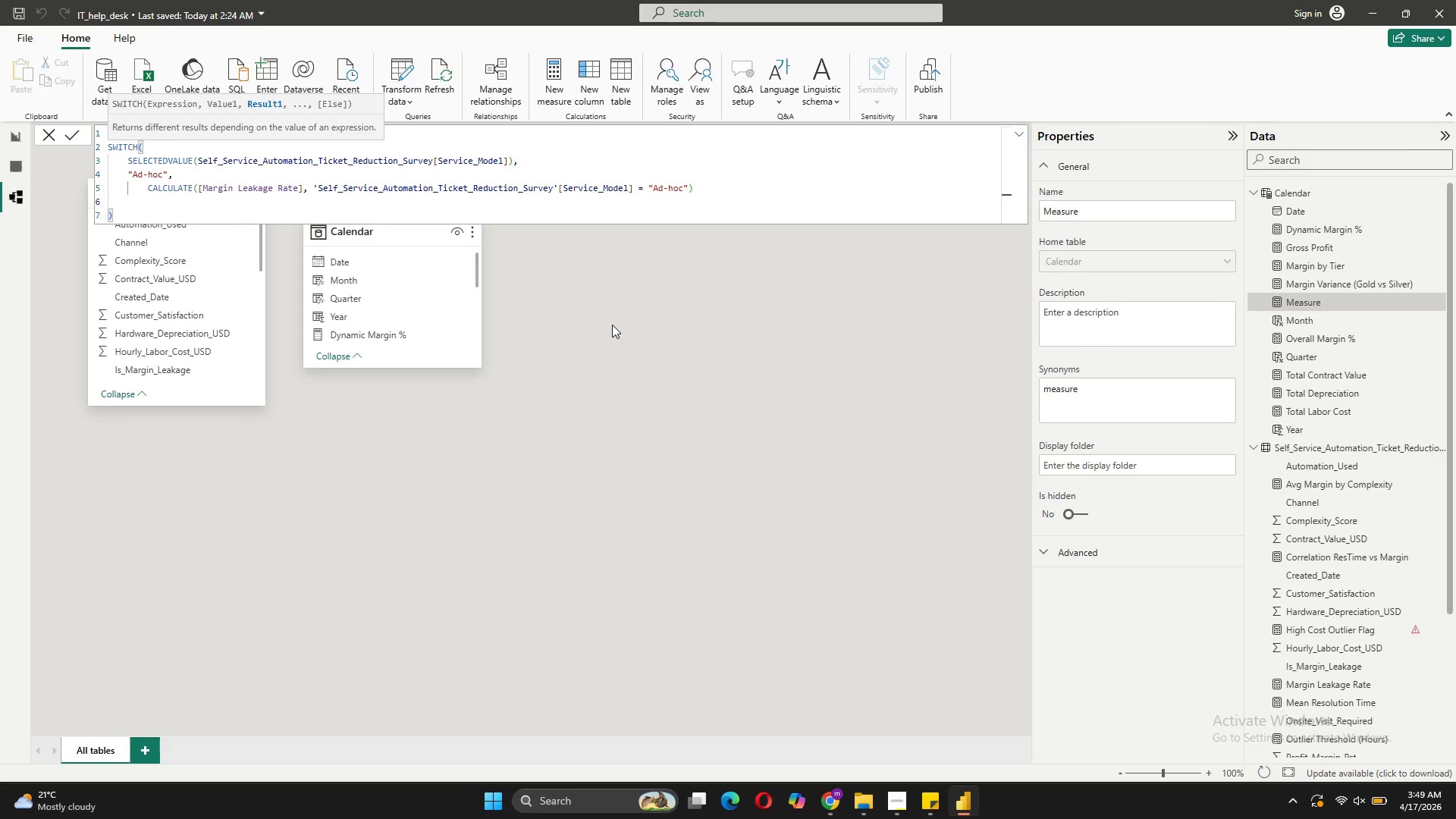 
key(Backspace)
type("Flat-fee")
 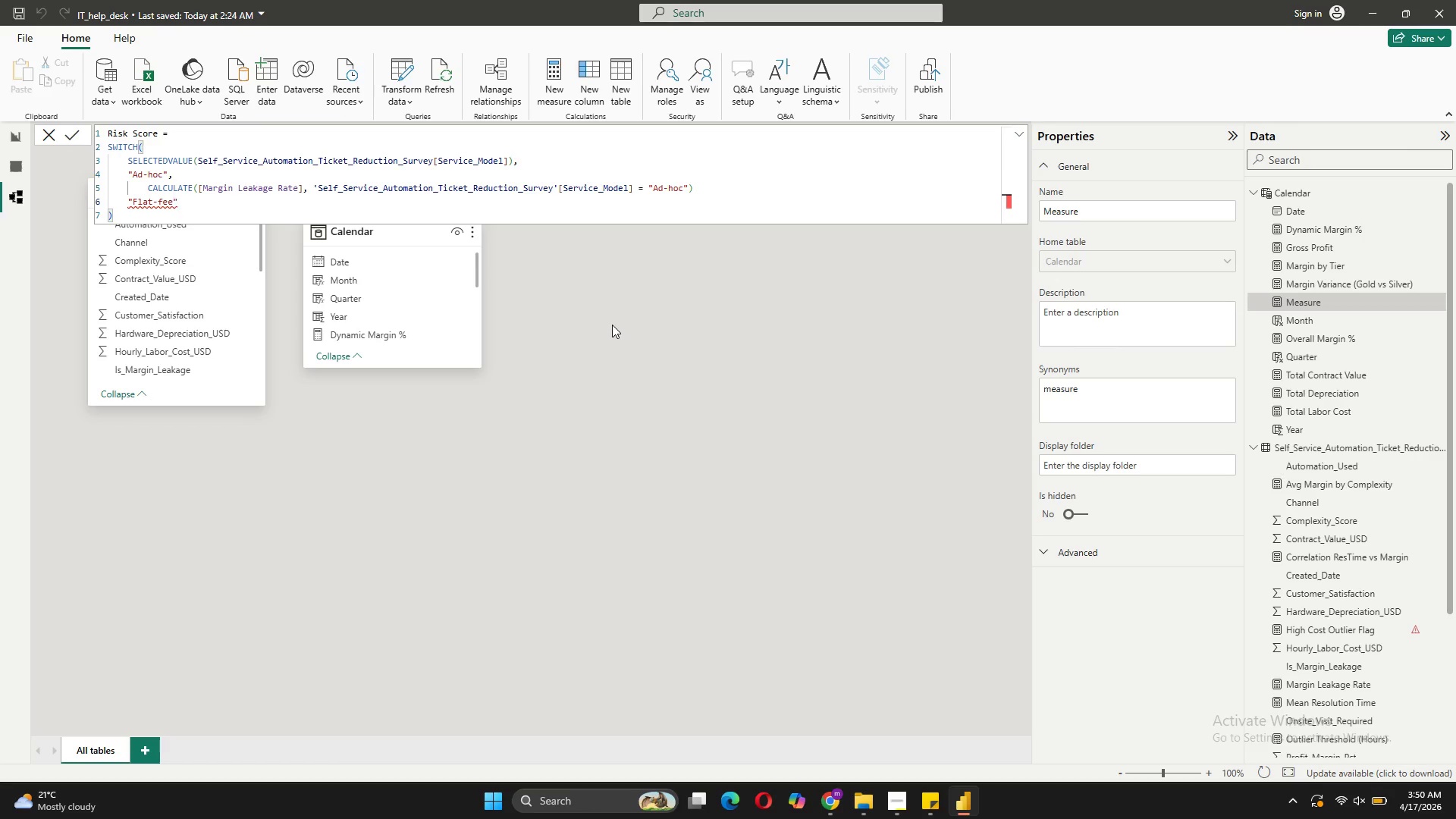 
key(Shift+Enter)
 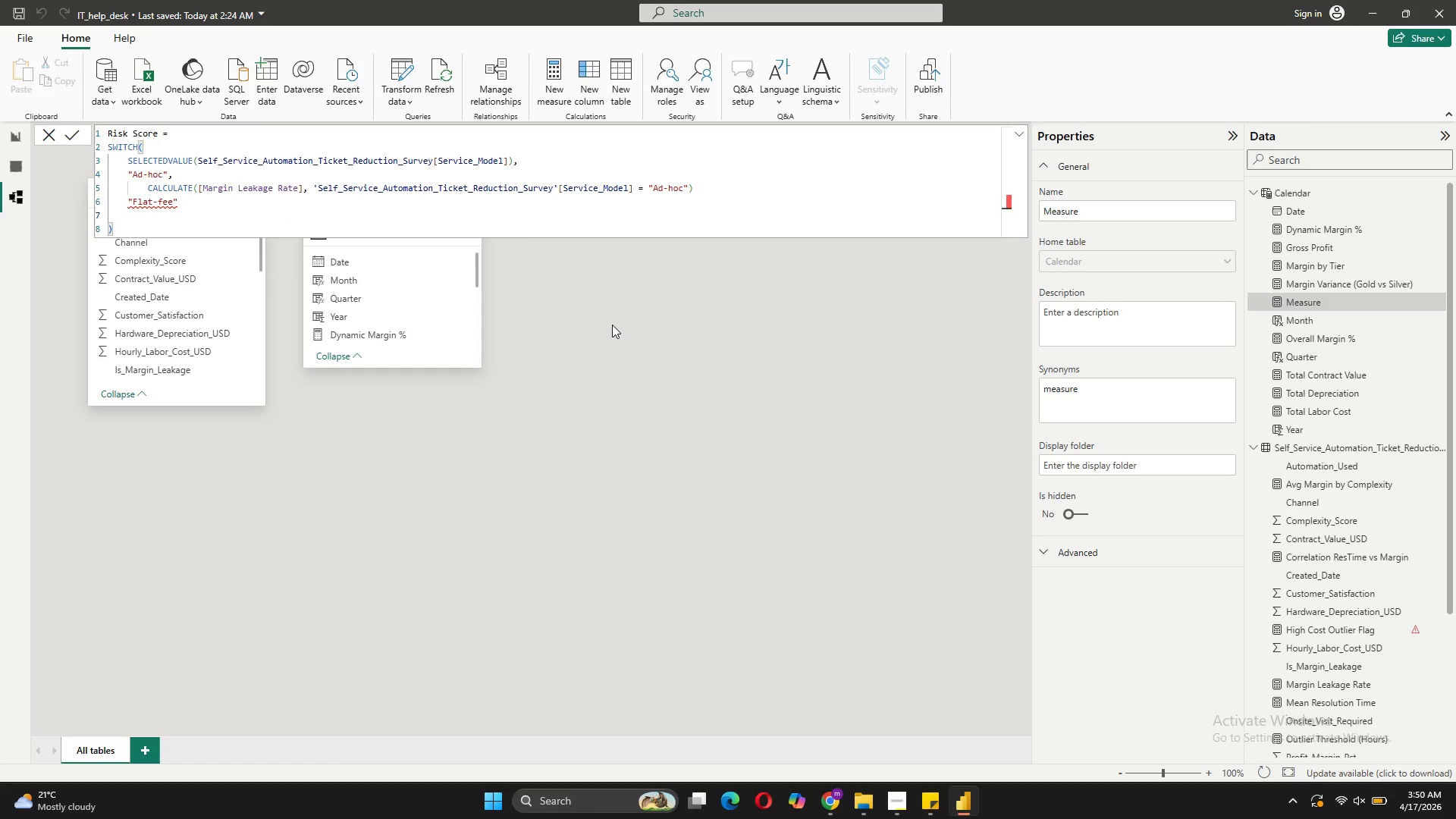 
key(Tab)
type(CALCULATE()
 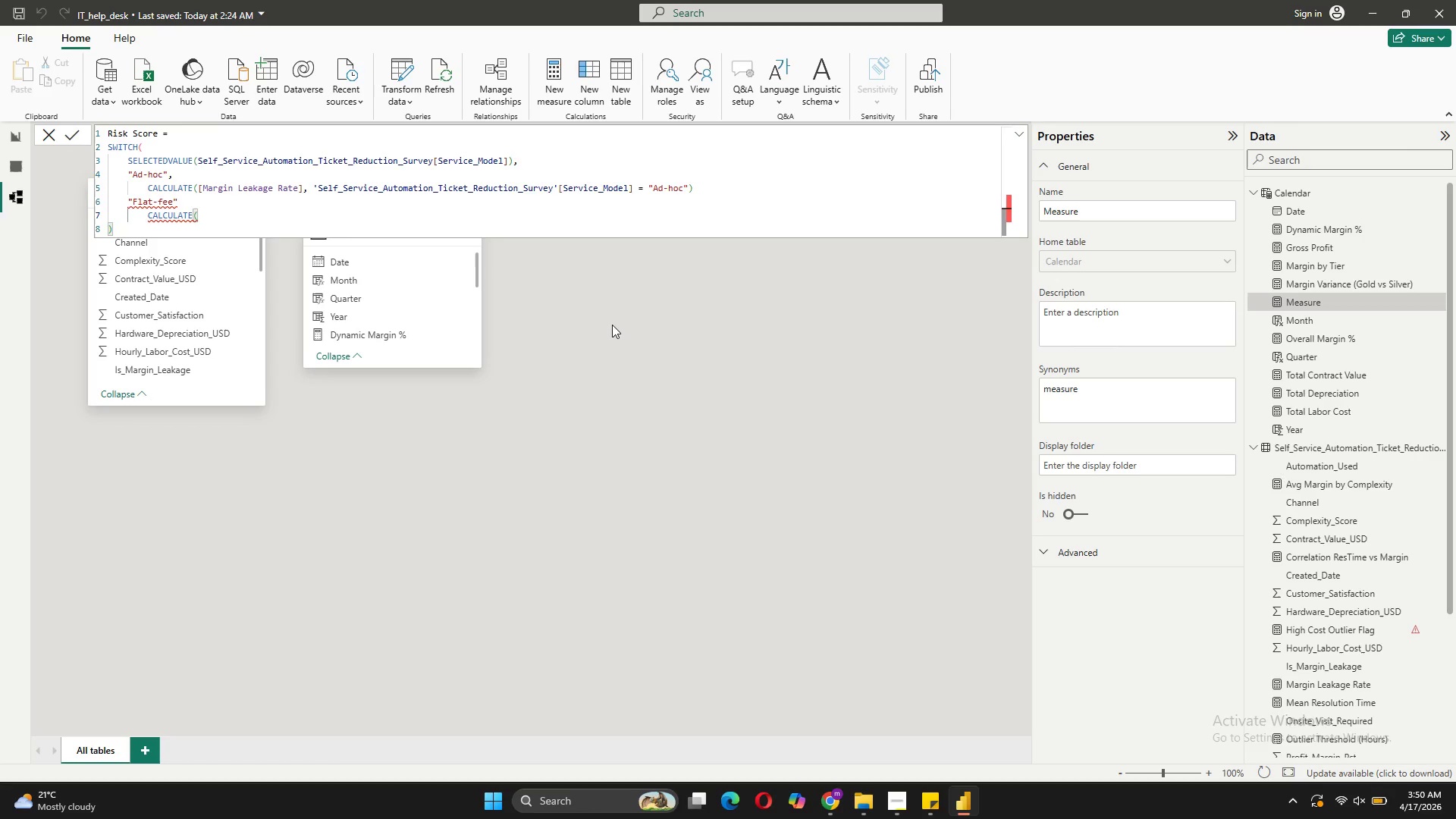 
wait(6.33)
 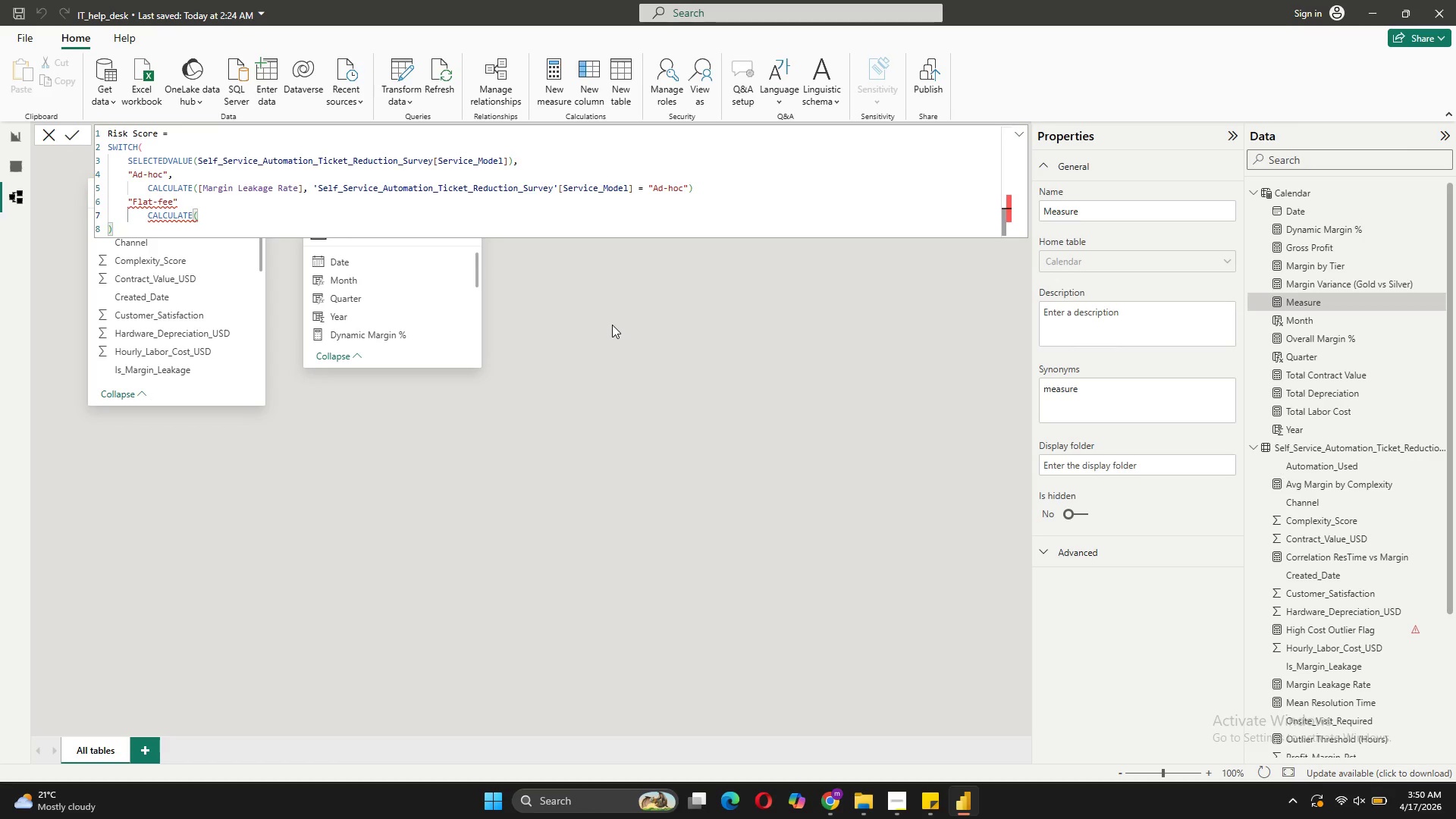 
left_click([709, 198])
 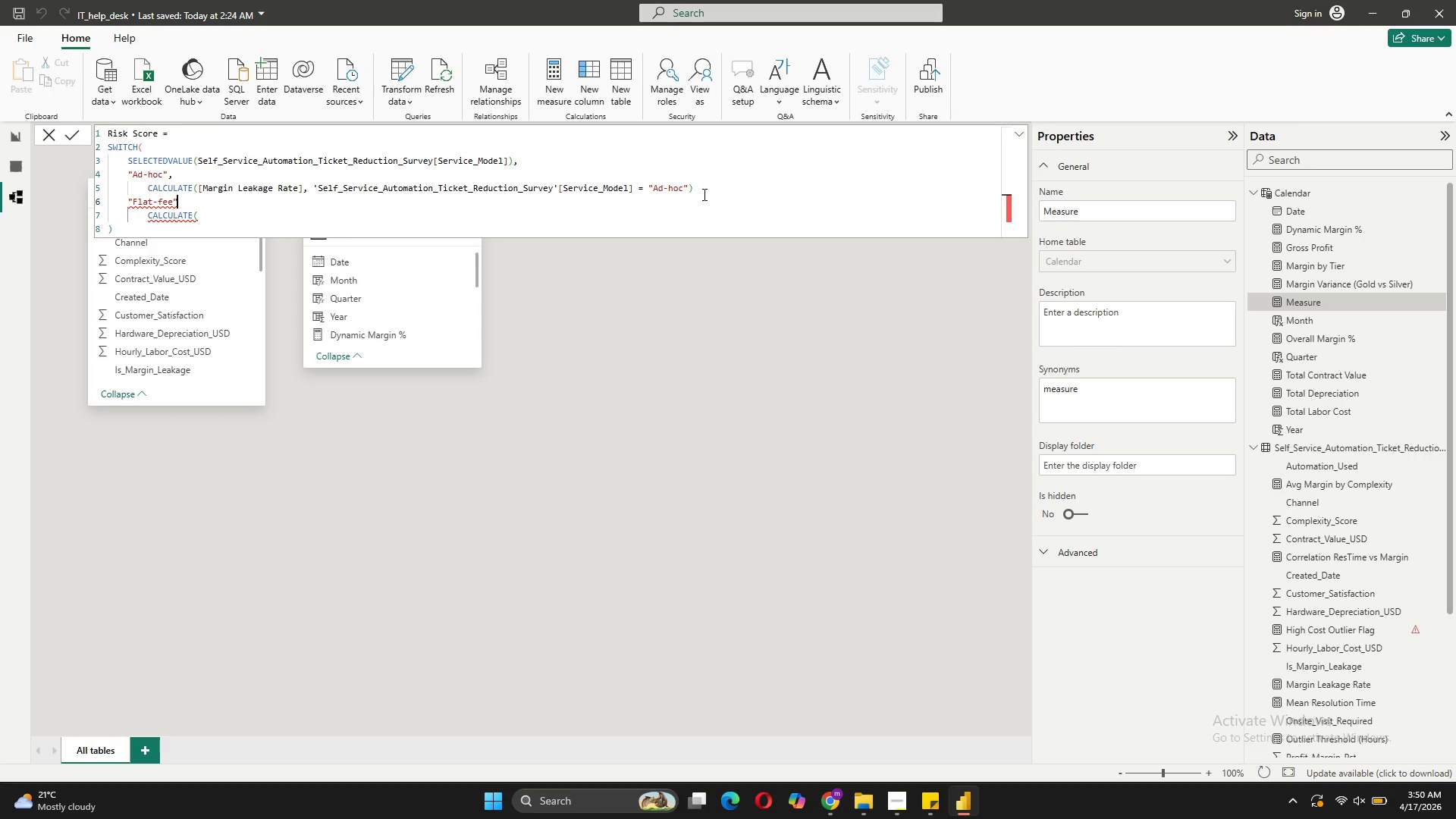 
left_click([703, 189])
 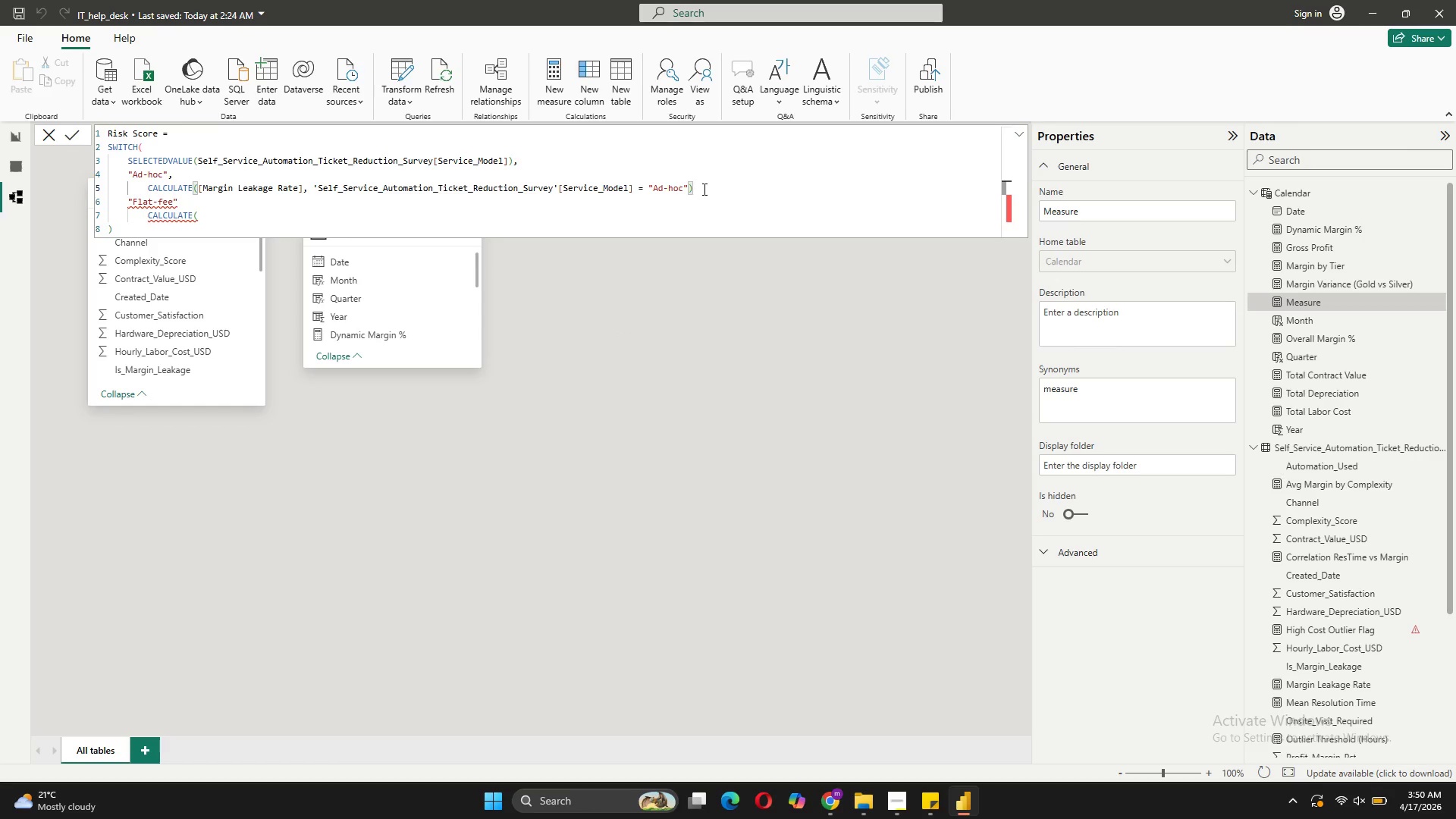 
type( * 100)
 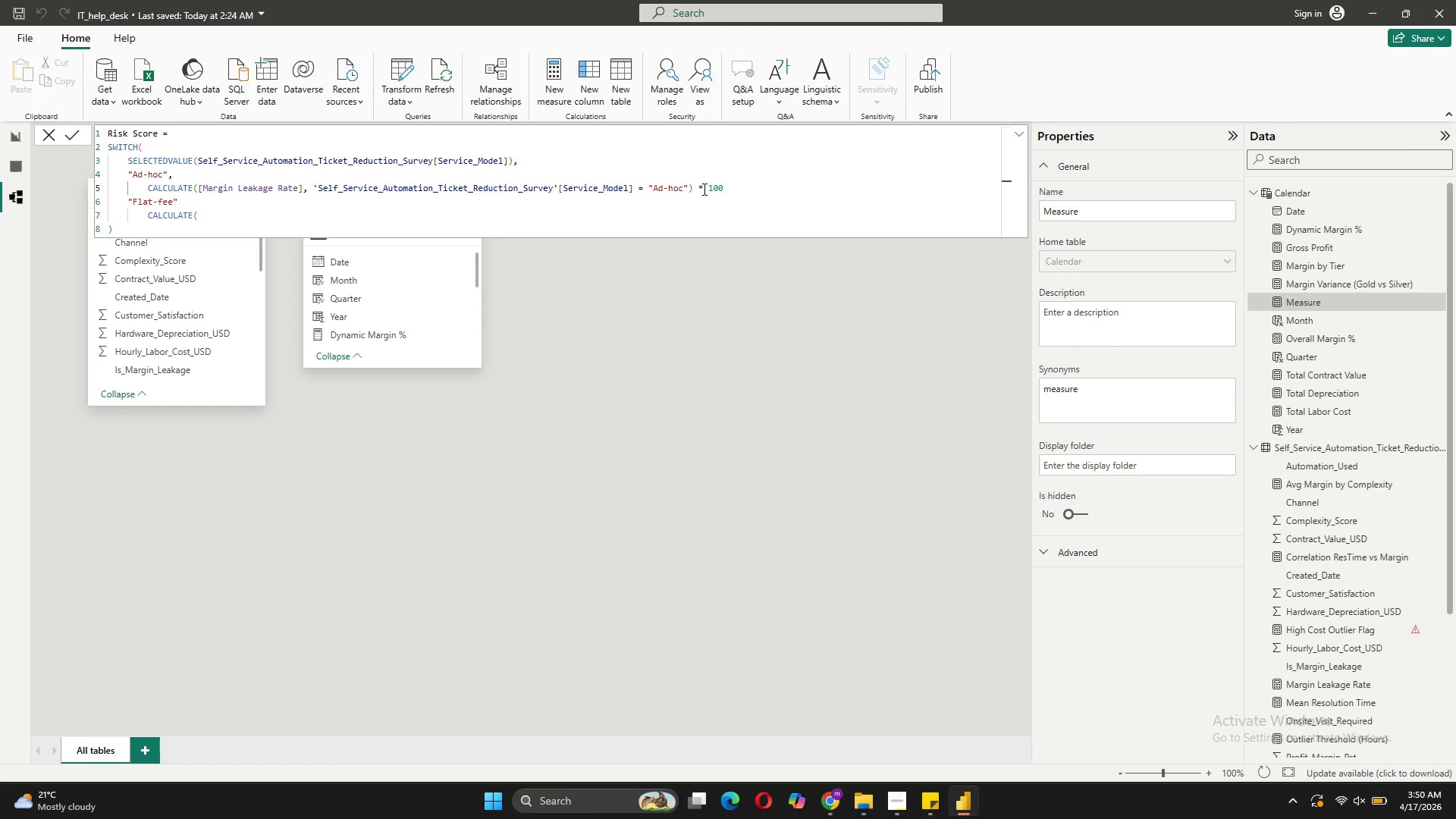 
wait(5.61)
 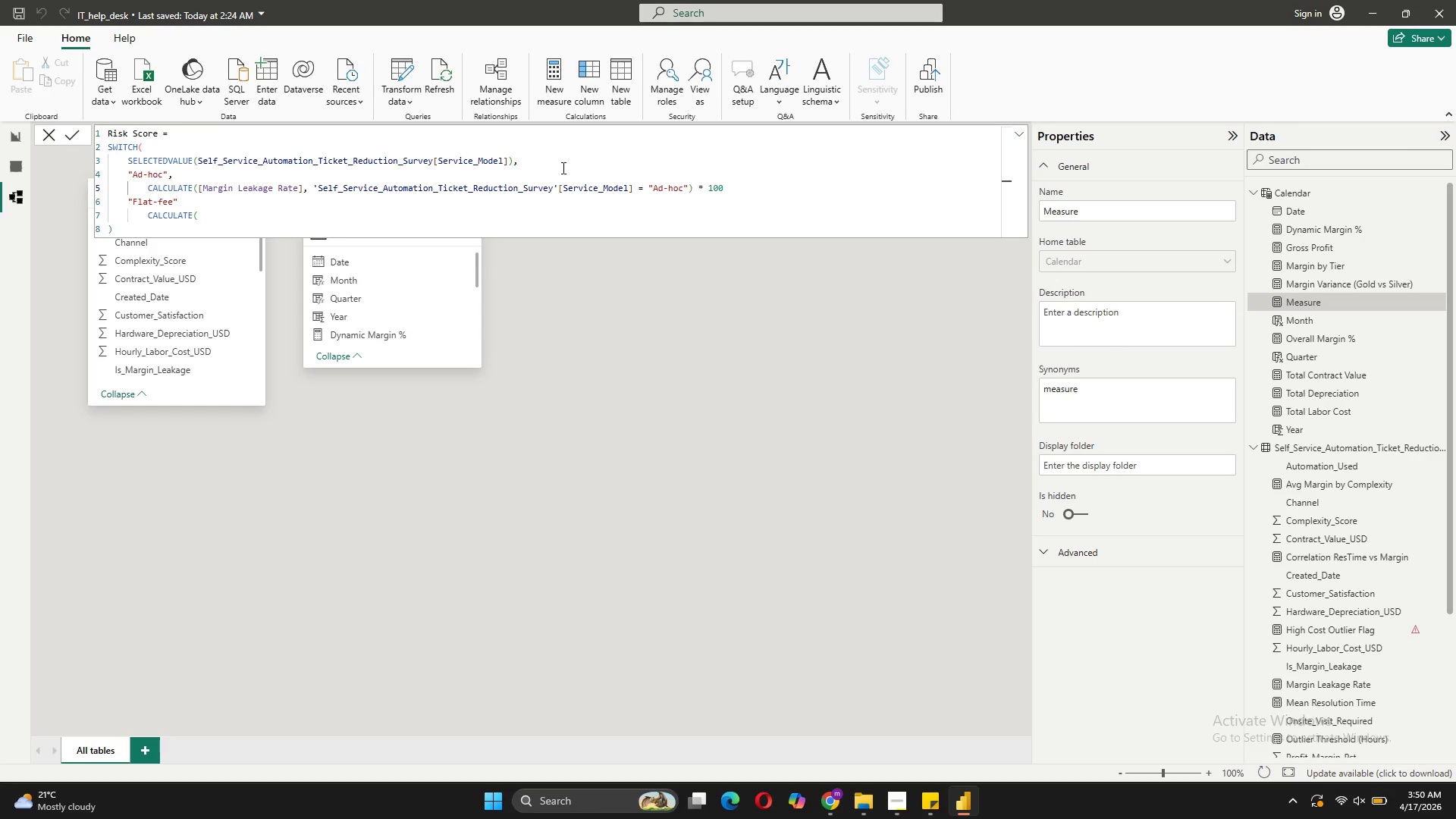 
key(Comma)
 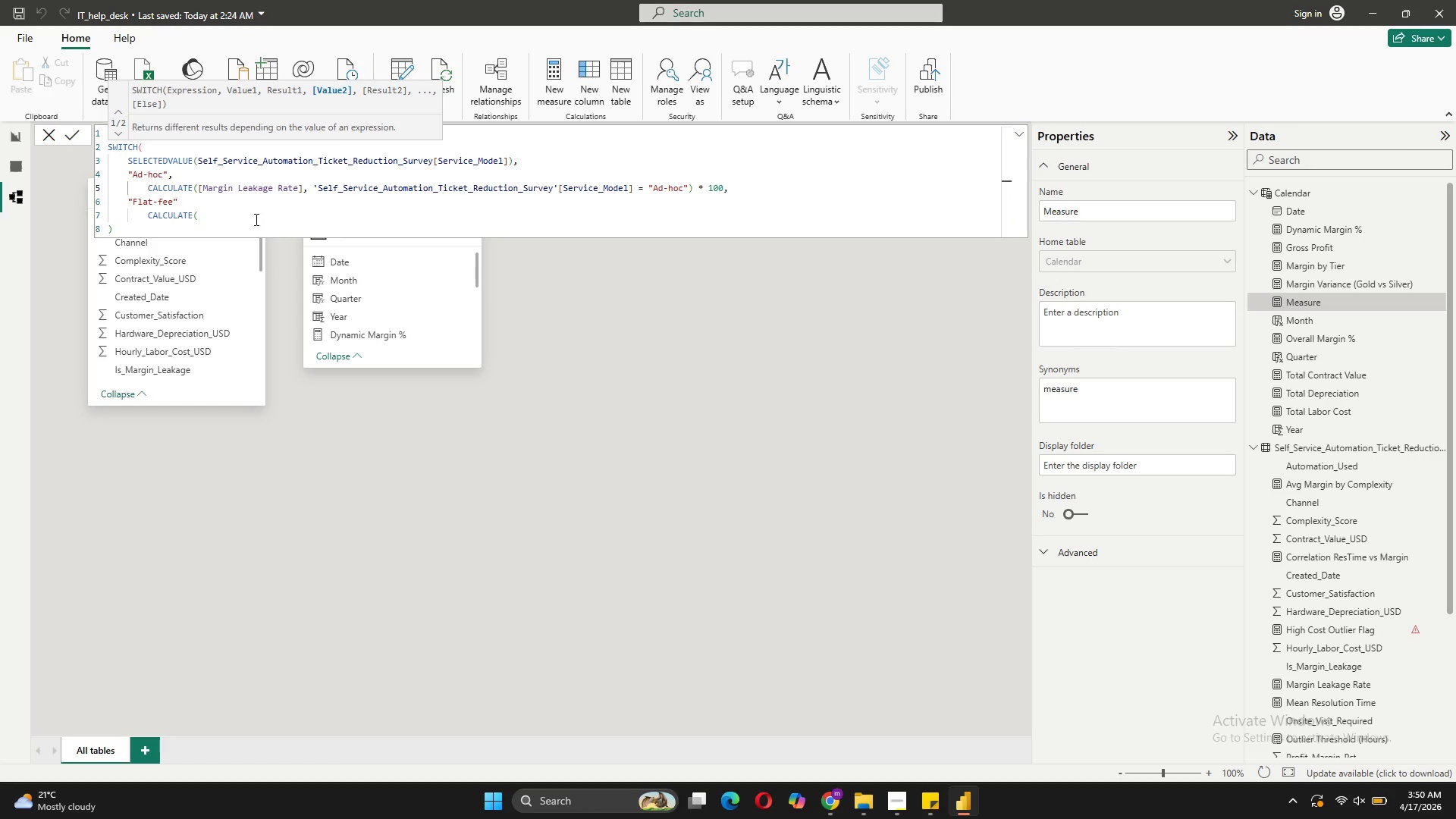 
left_click([249, 210])
 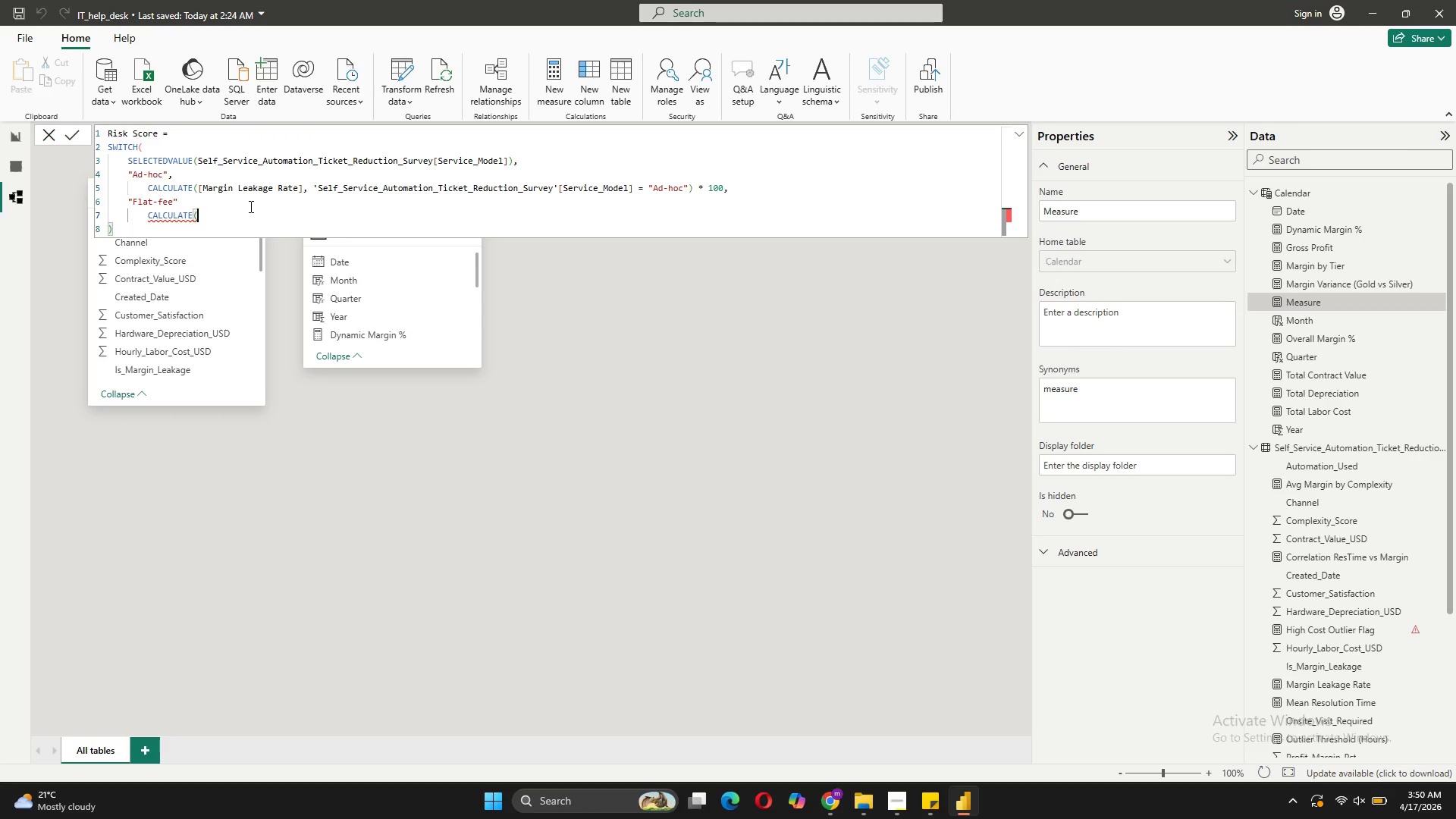 
type(MA)
key(Backspace)
key(Backspace)
type([Marg)
key(Backspace)
type(gin Leakage Rate)
 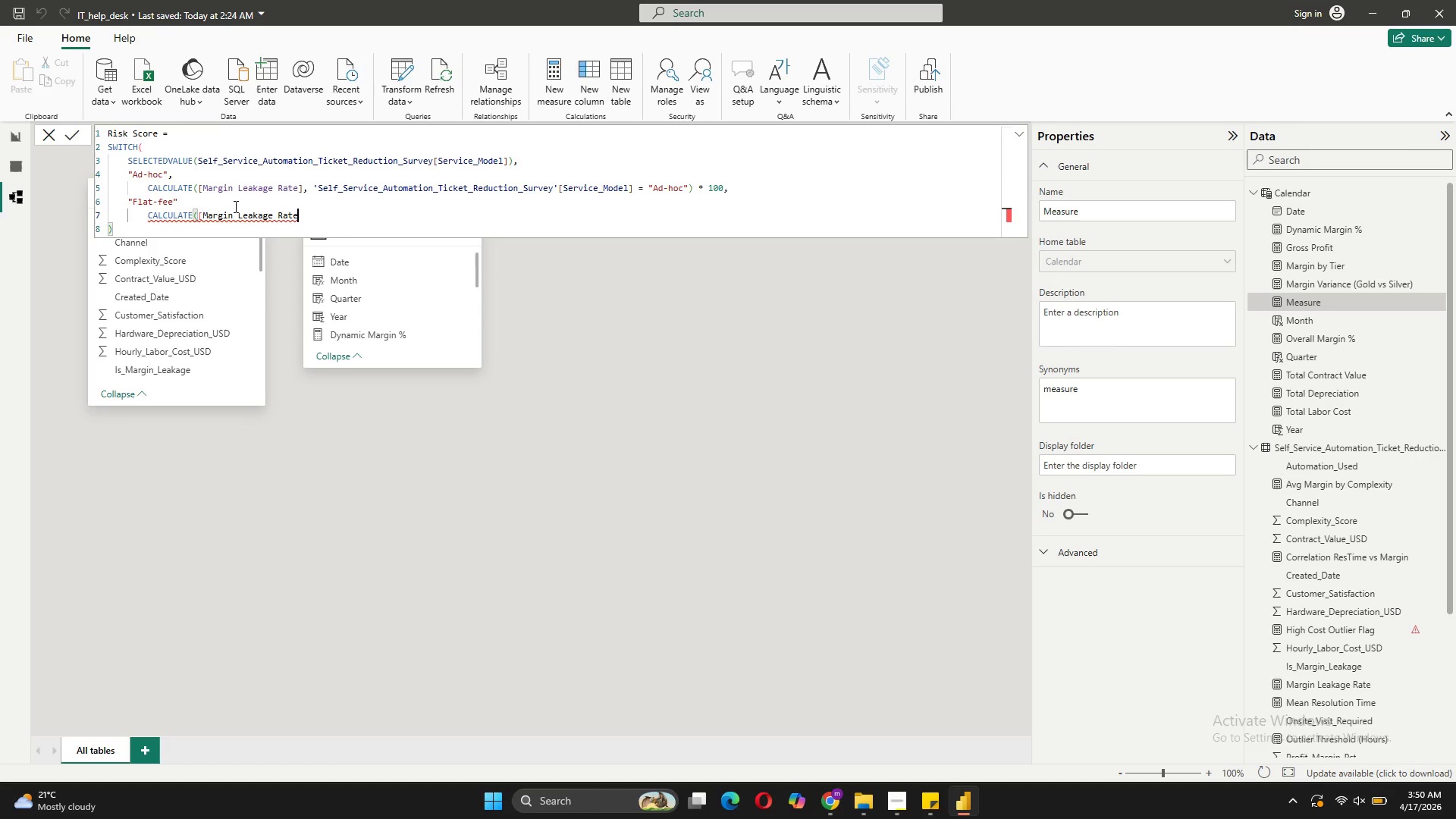 
left_click([215, 193])
 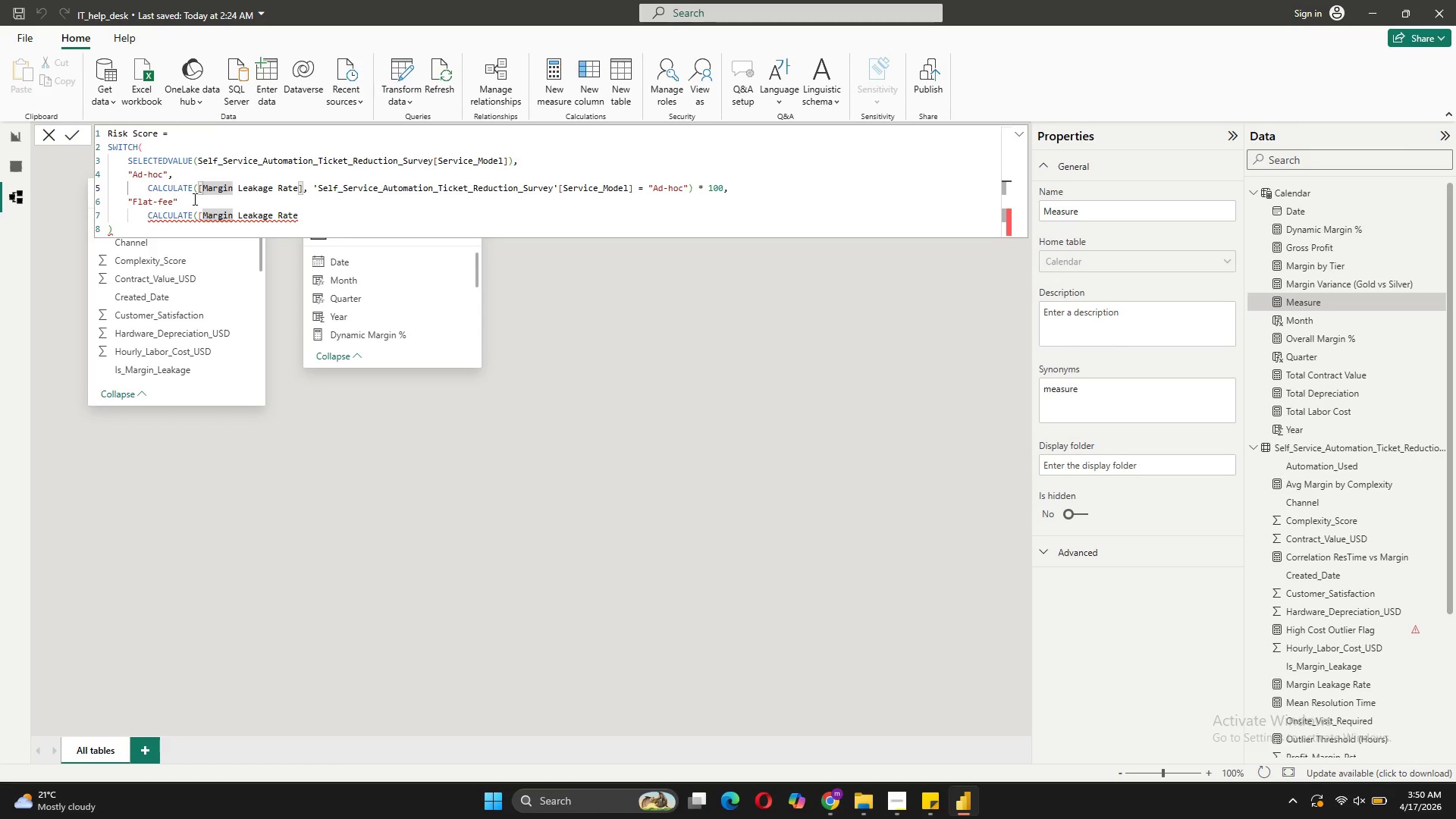 
left_click([193, 199])
 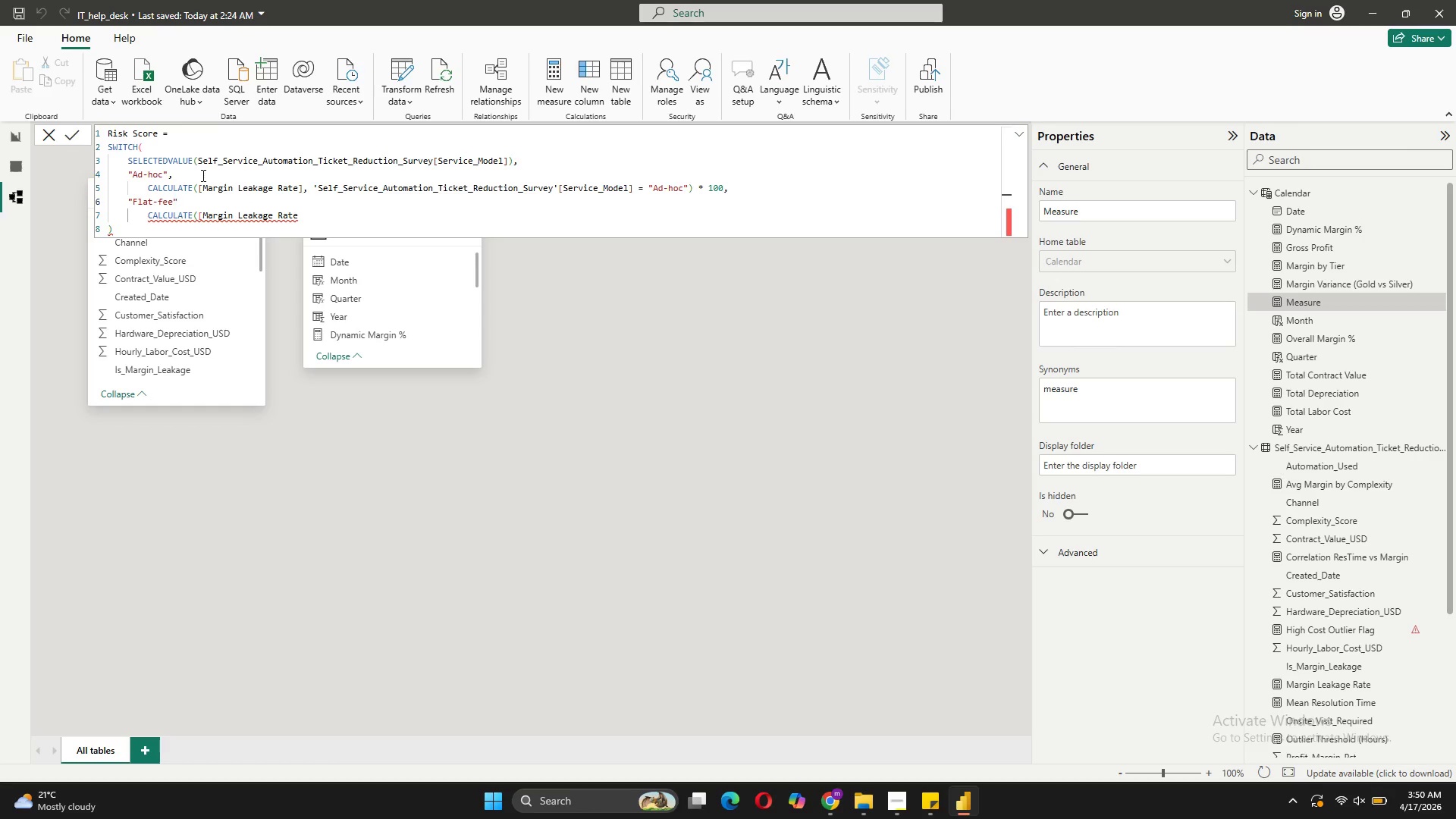 
key(Comma)
 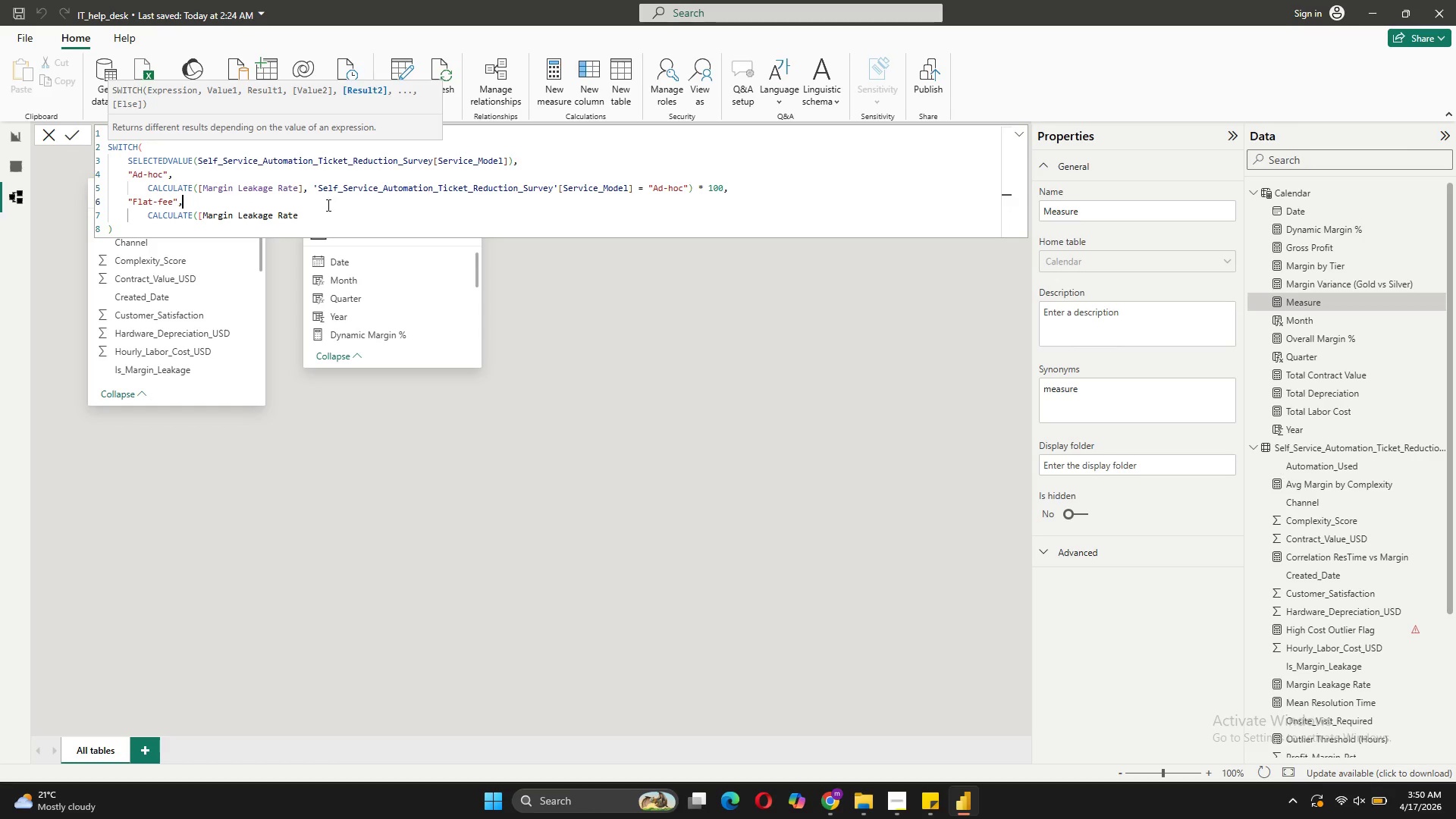 
left_click([315, 218])
 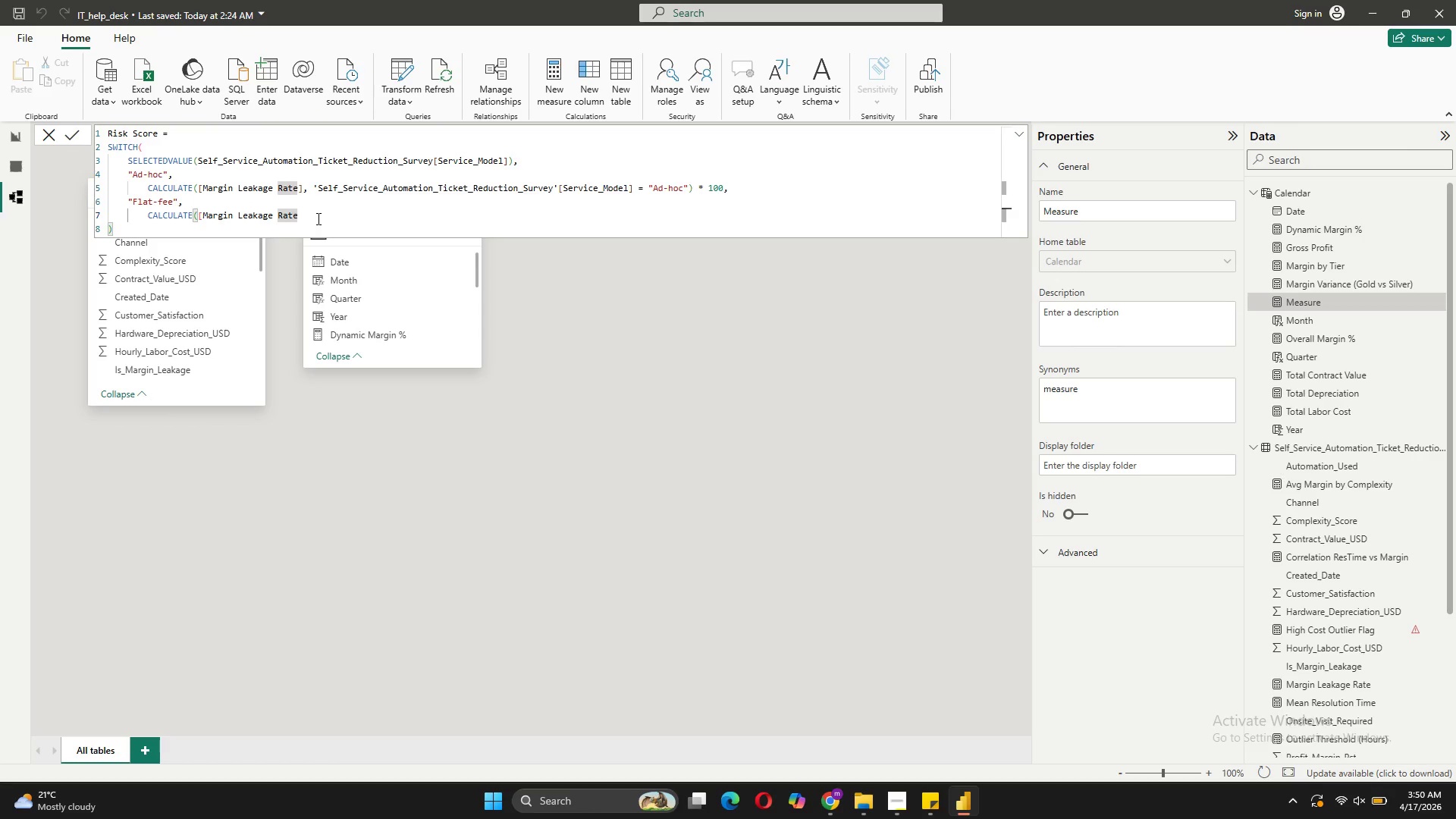 
key(BracketRight)
 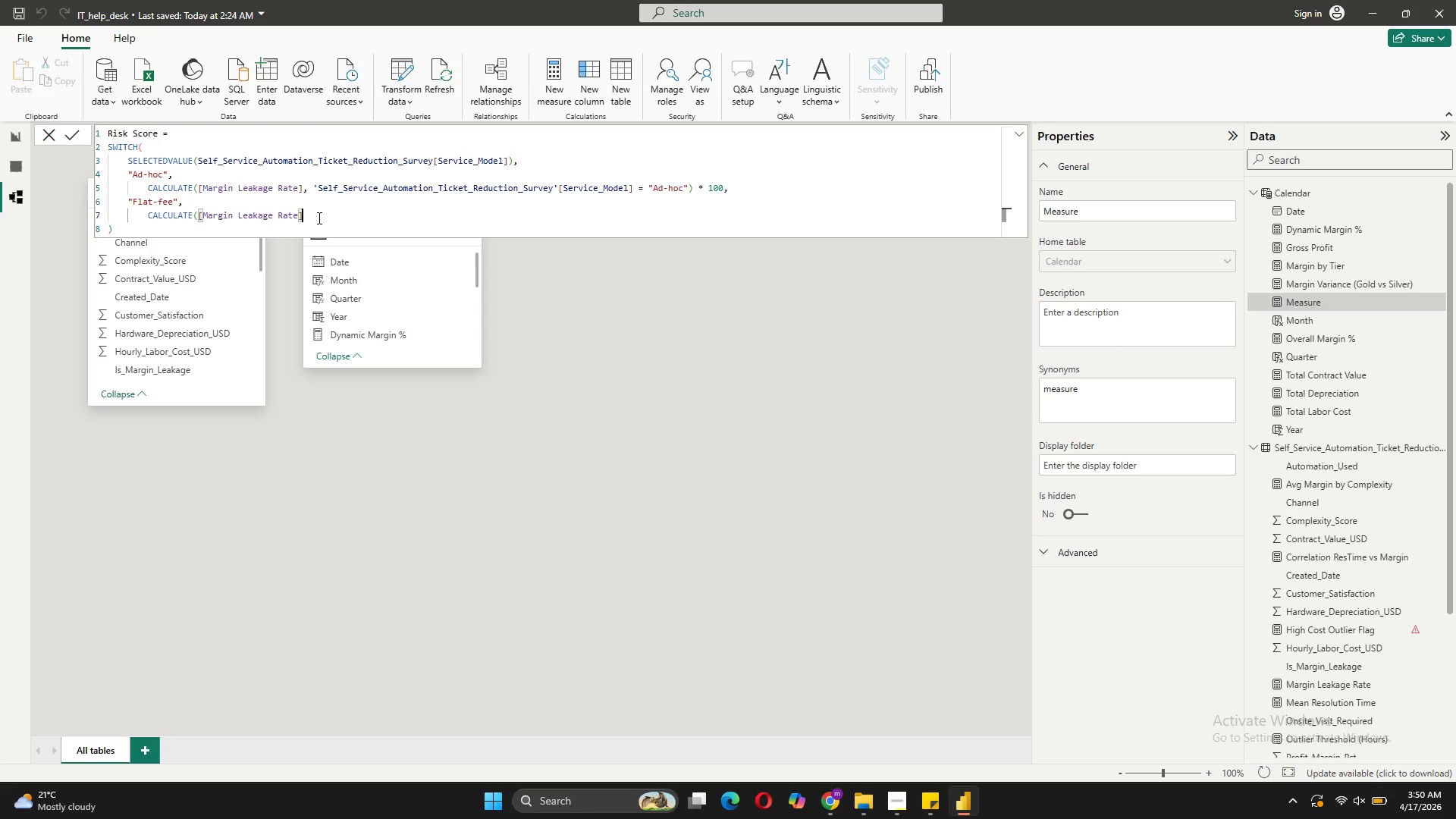 
key(Comma)
 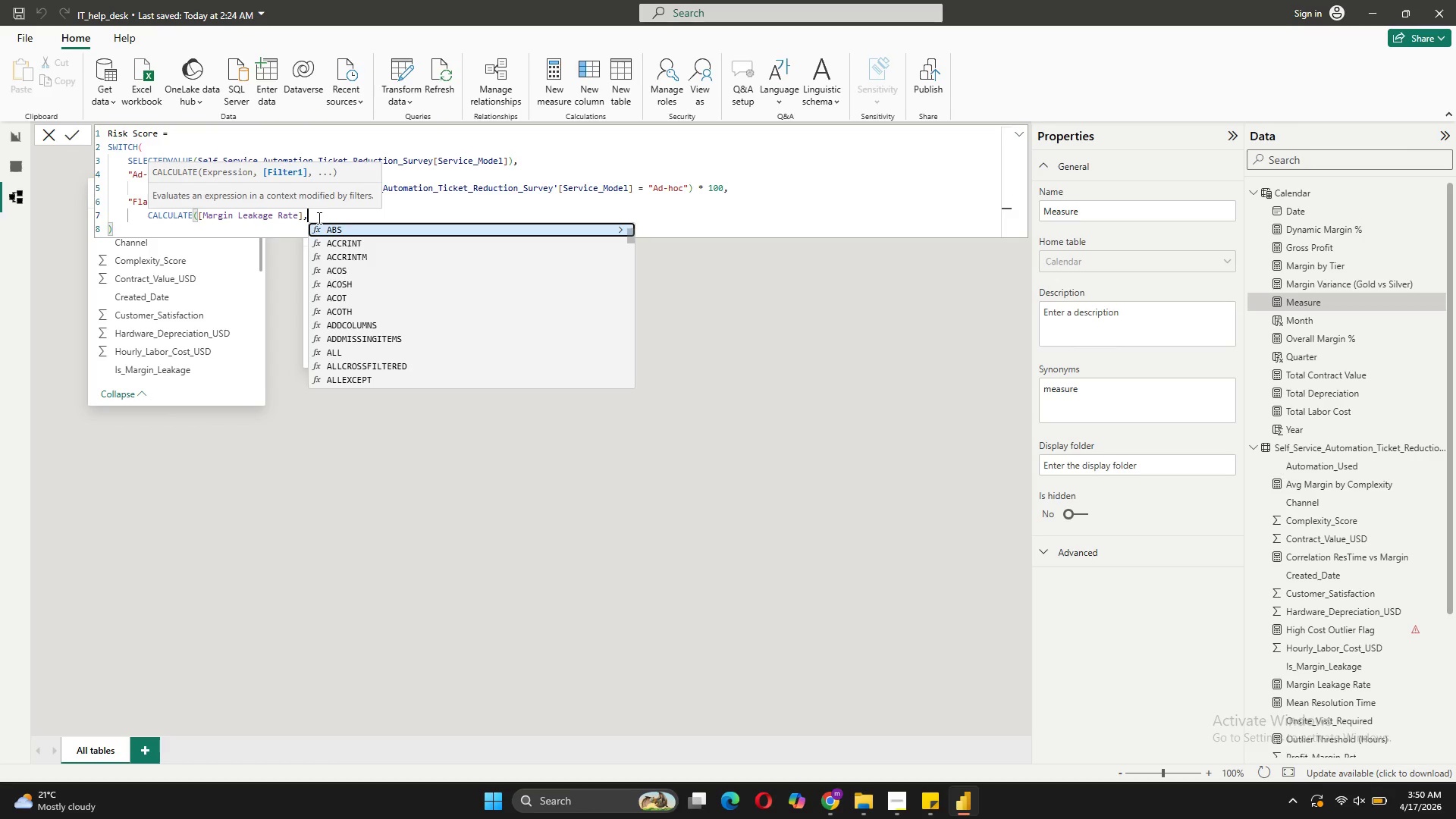 
key(Space)
 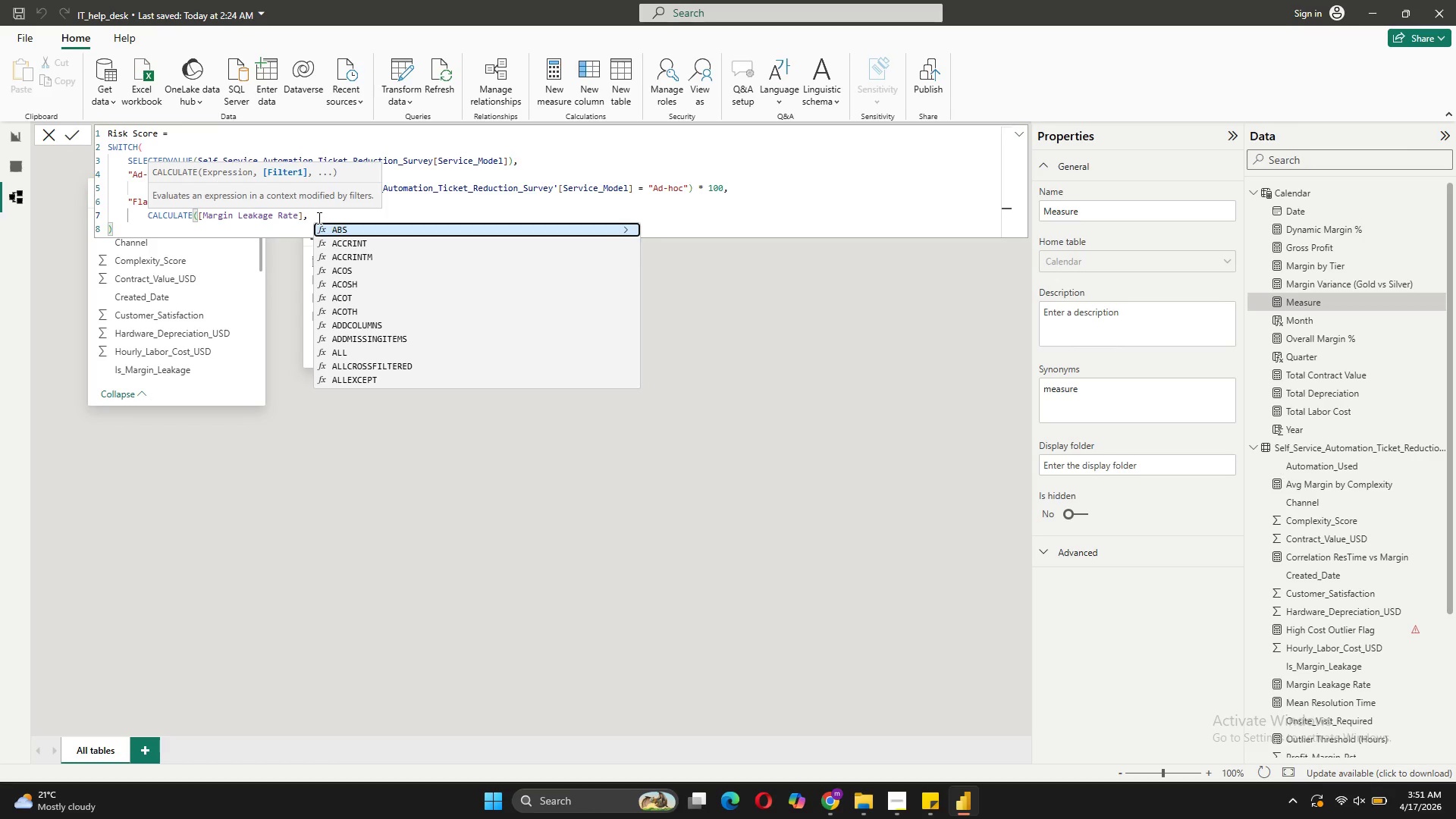 
key(S)
 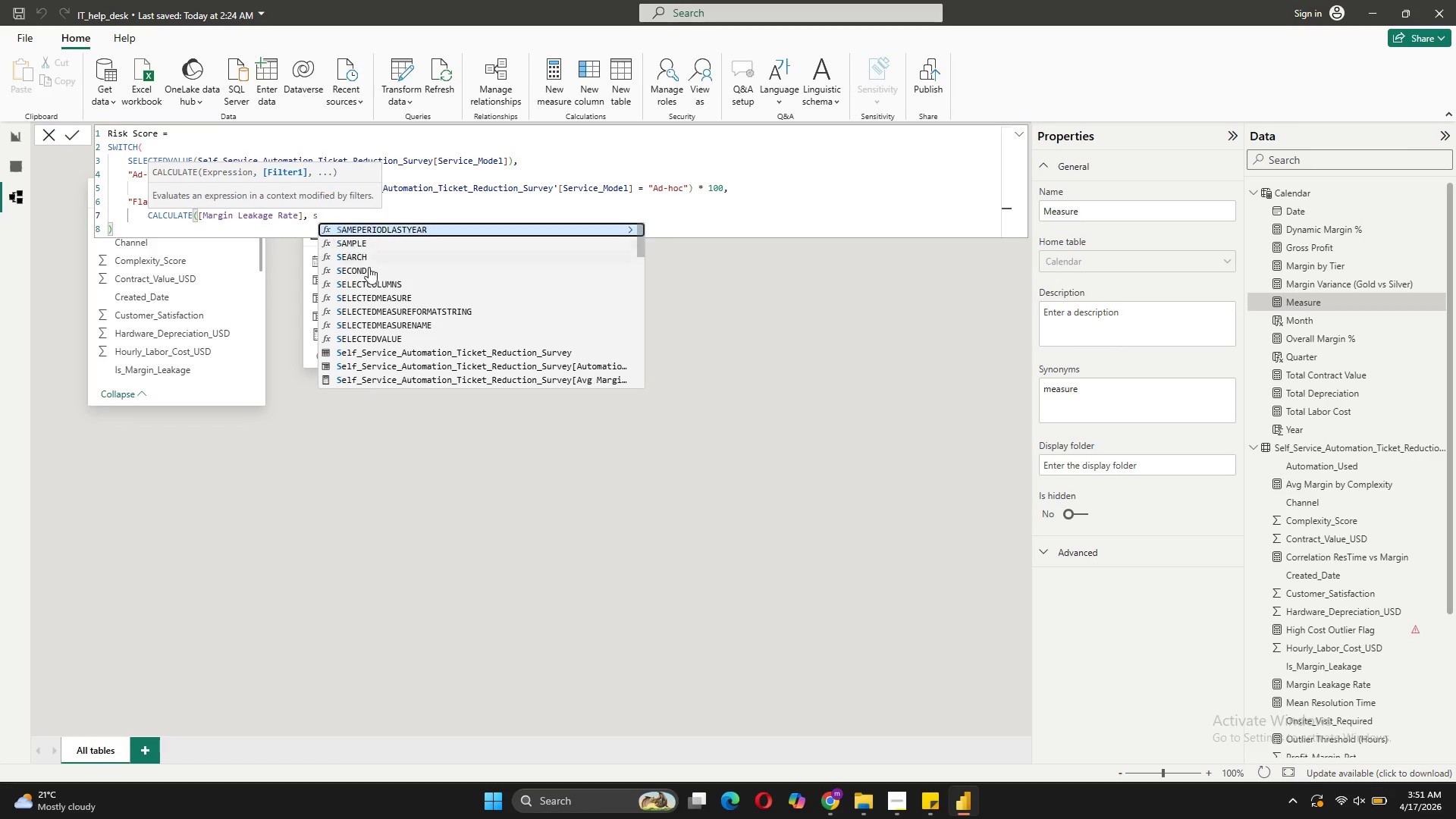 
scroll: coordinate [403, 279], scroll_direction: down, amount: 10.0
 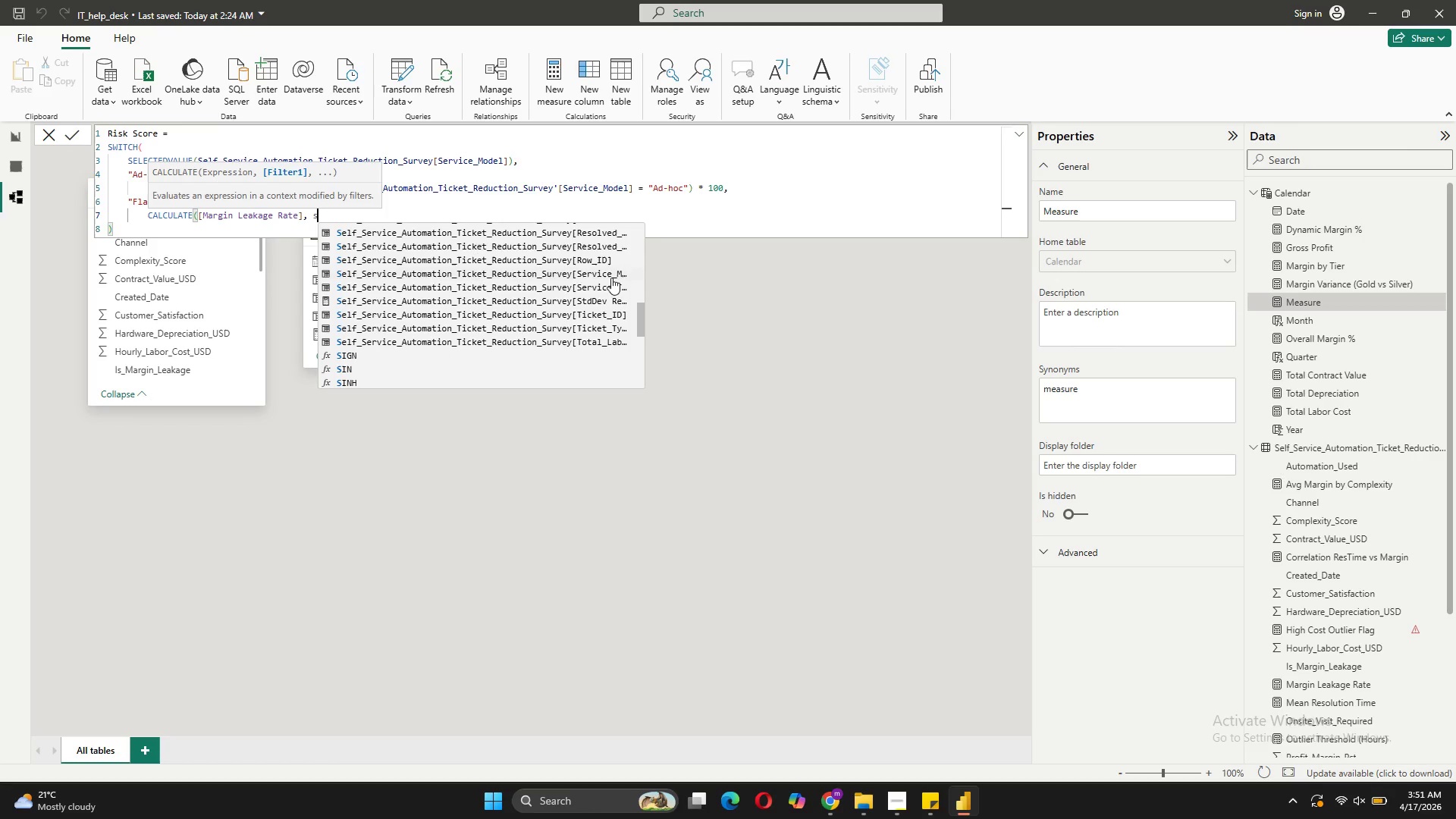 
left_click([611, 273])
 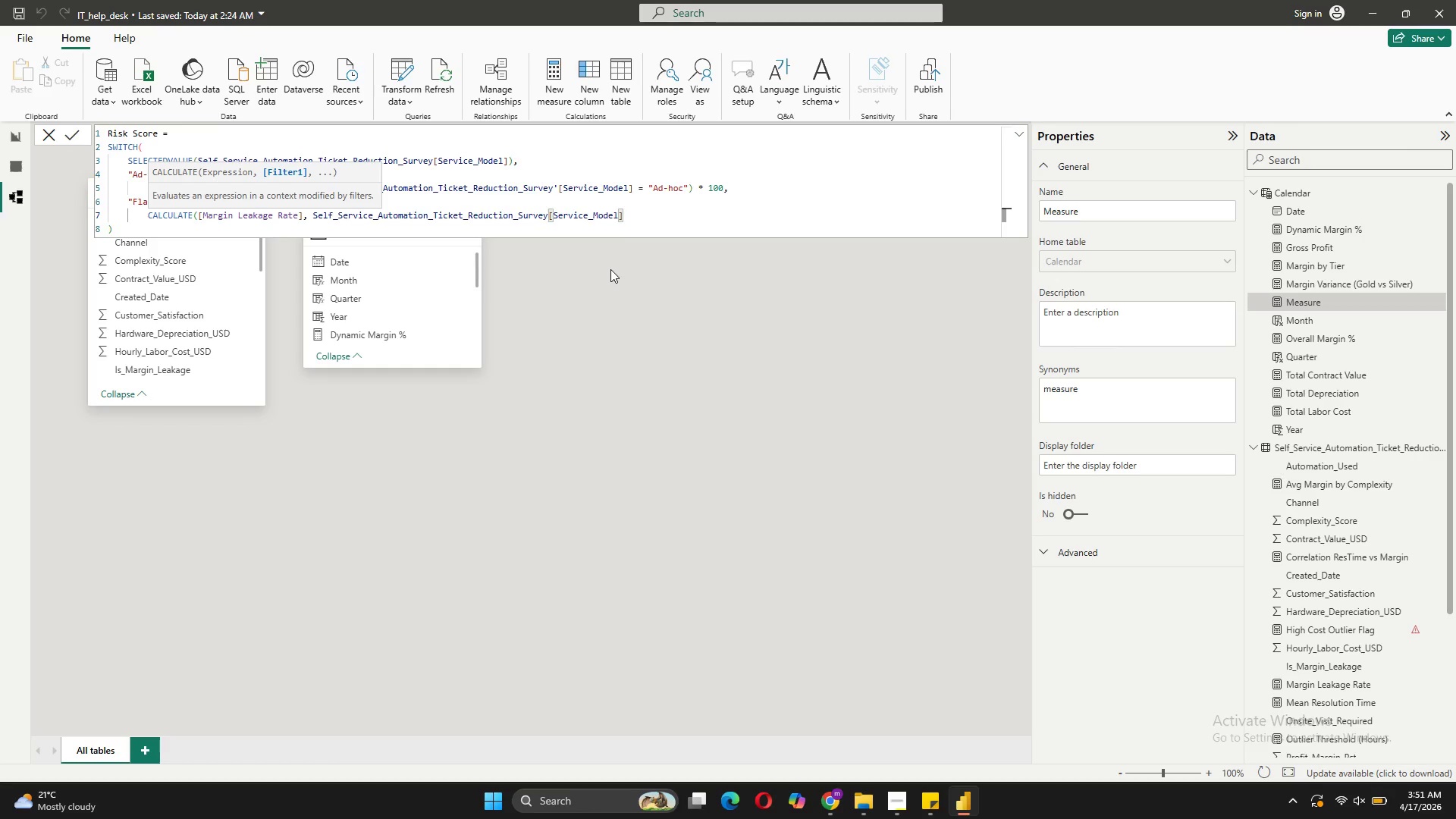 
type( = "Flat-fee") * 100,)
 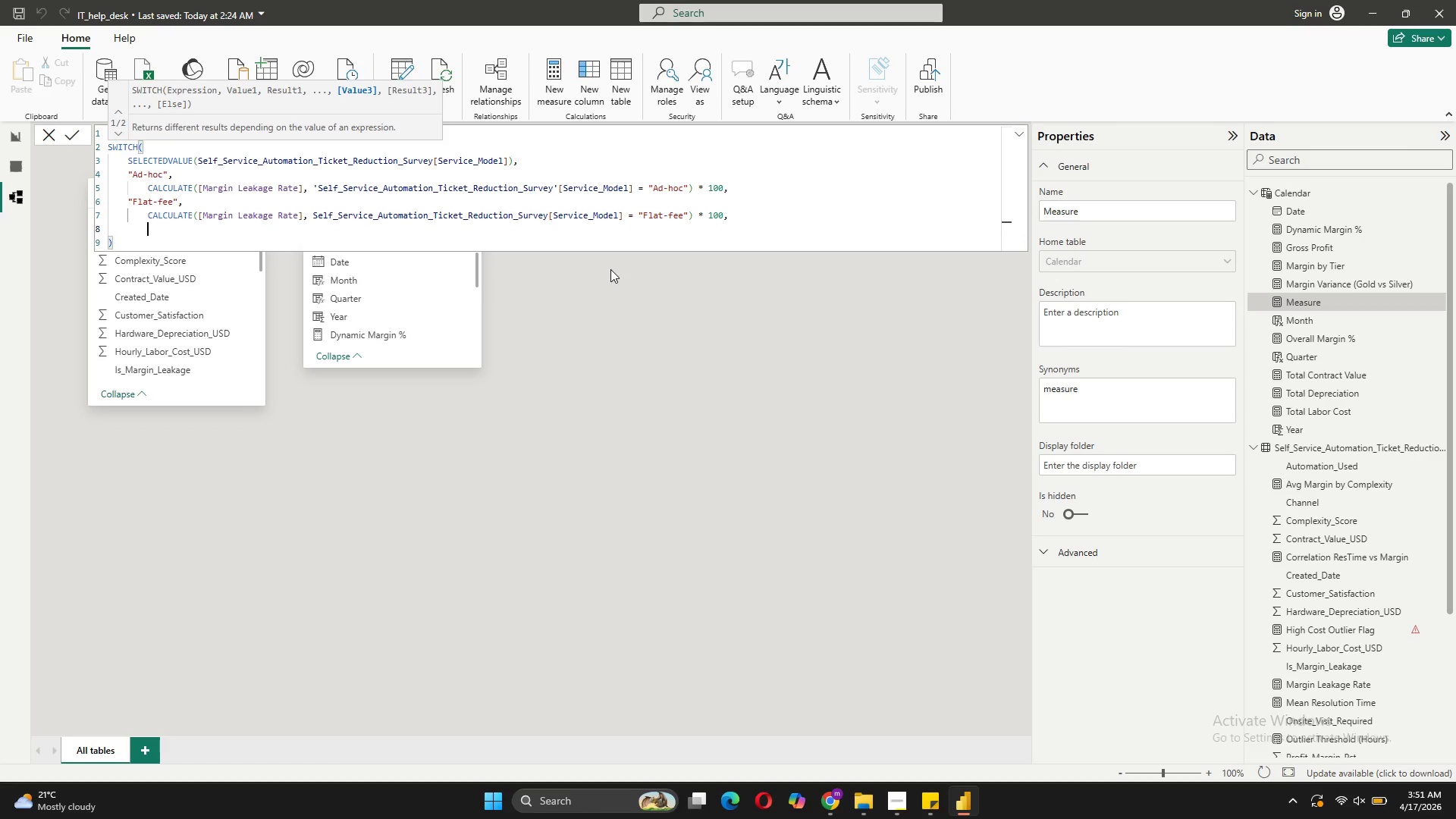 
 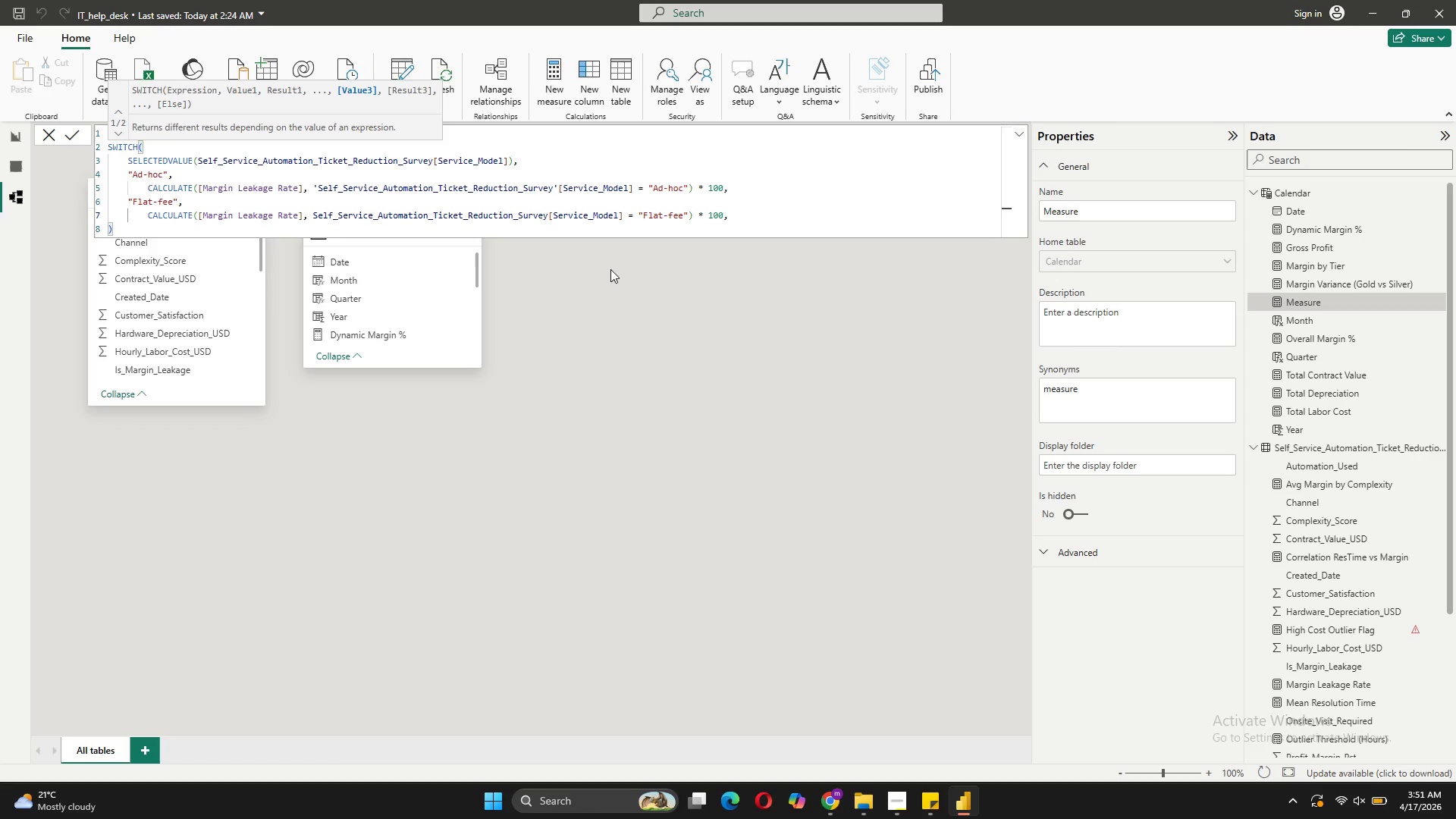 
key(Shift+Enter)
 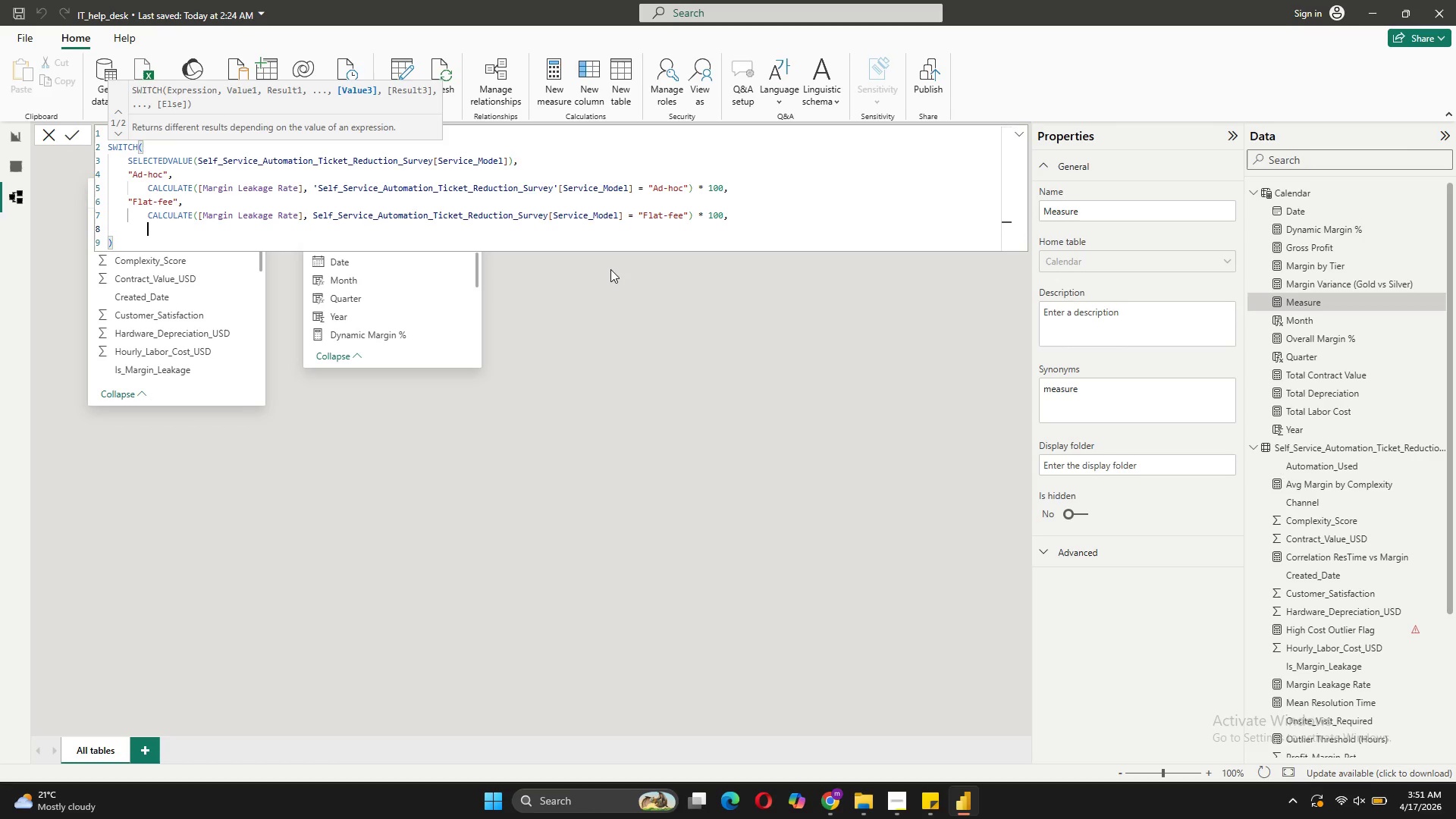 
key(Backspace)
 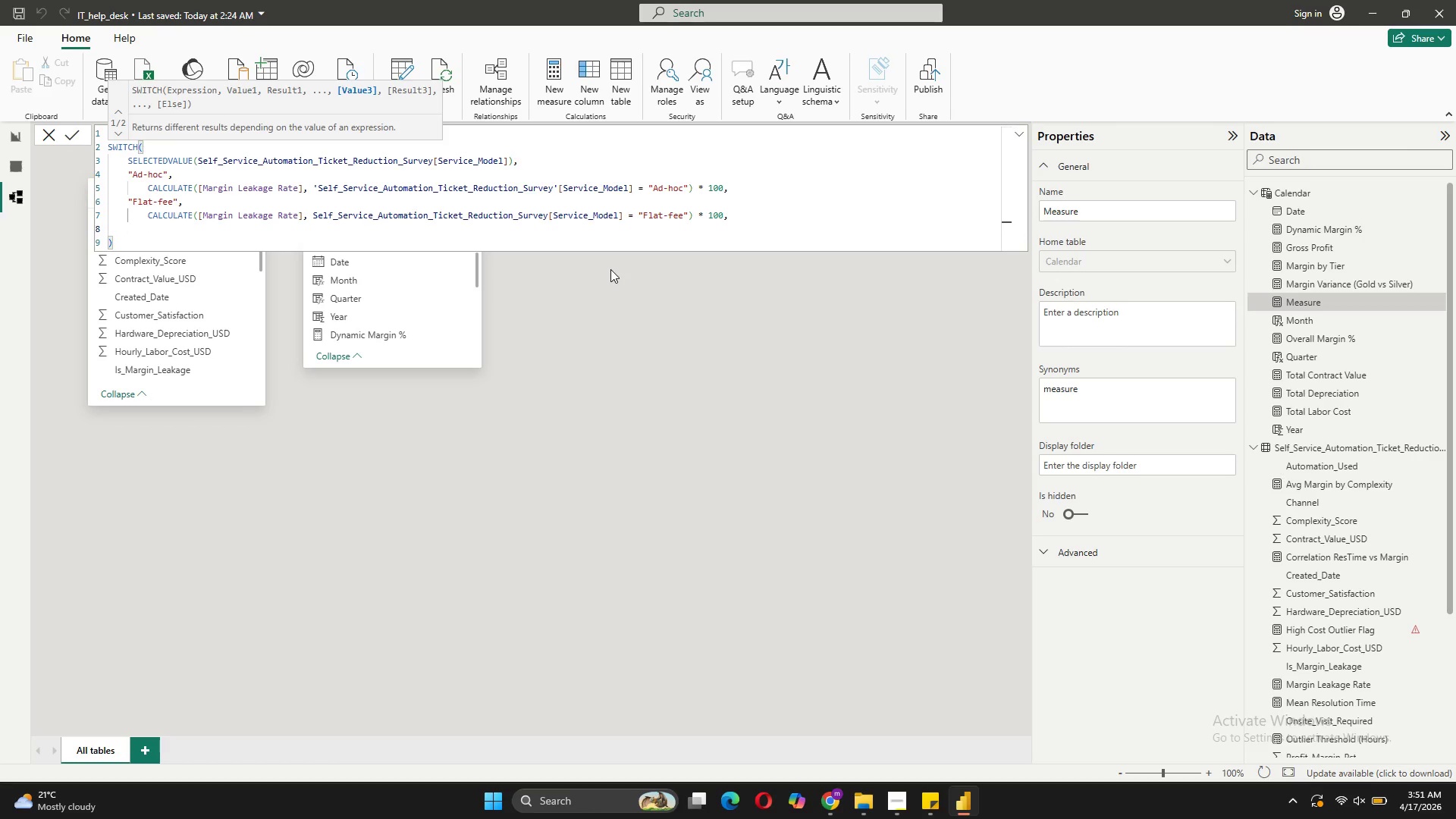 
key(BracketLeft)
 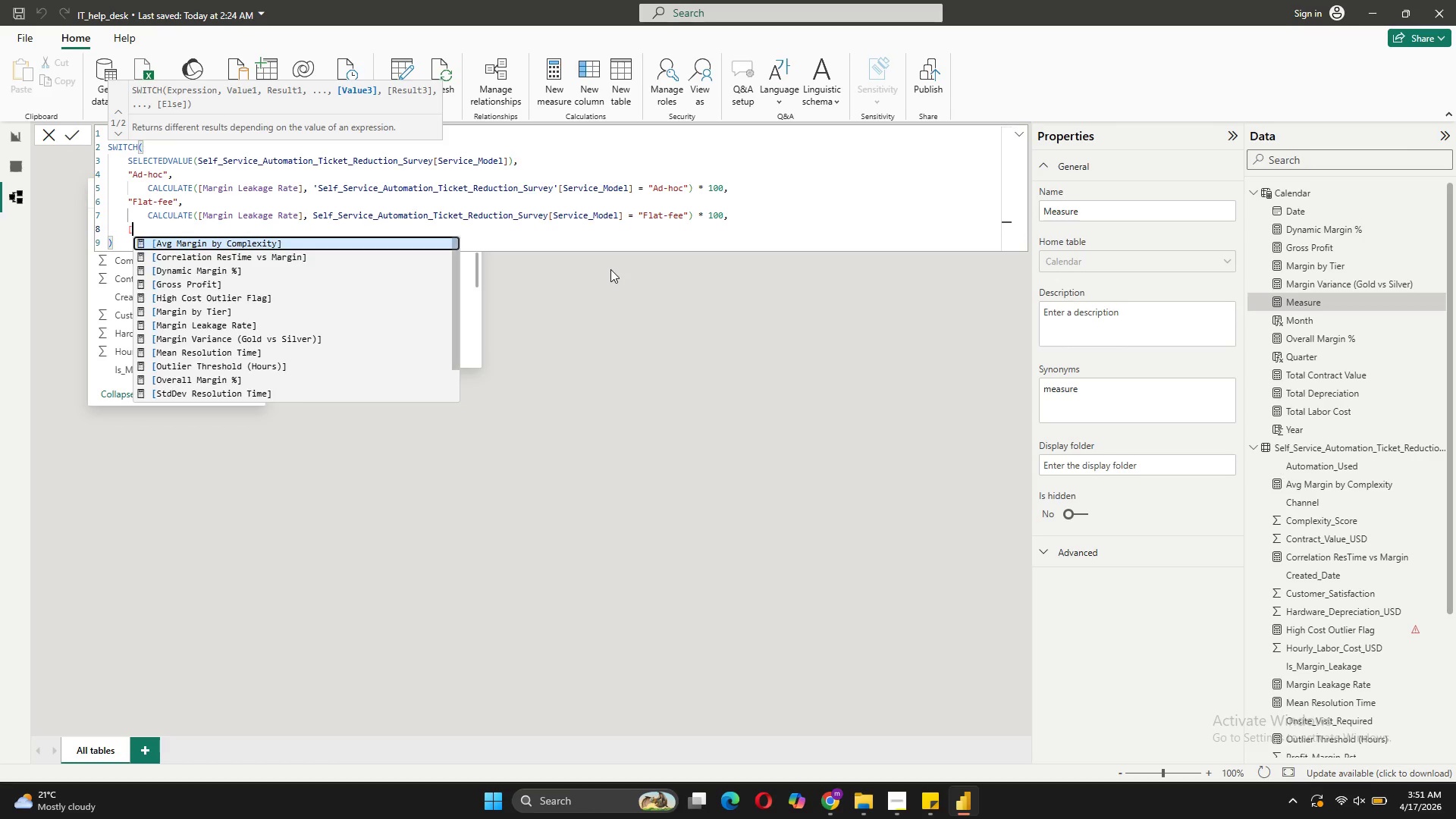 
key(BracketRight)
 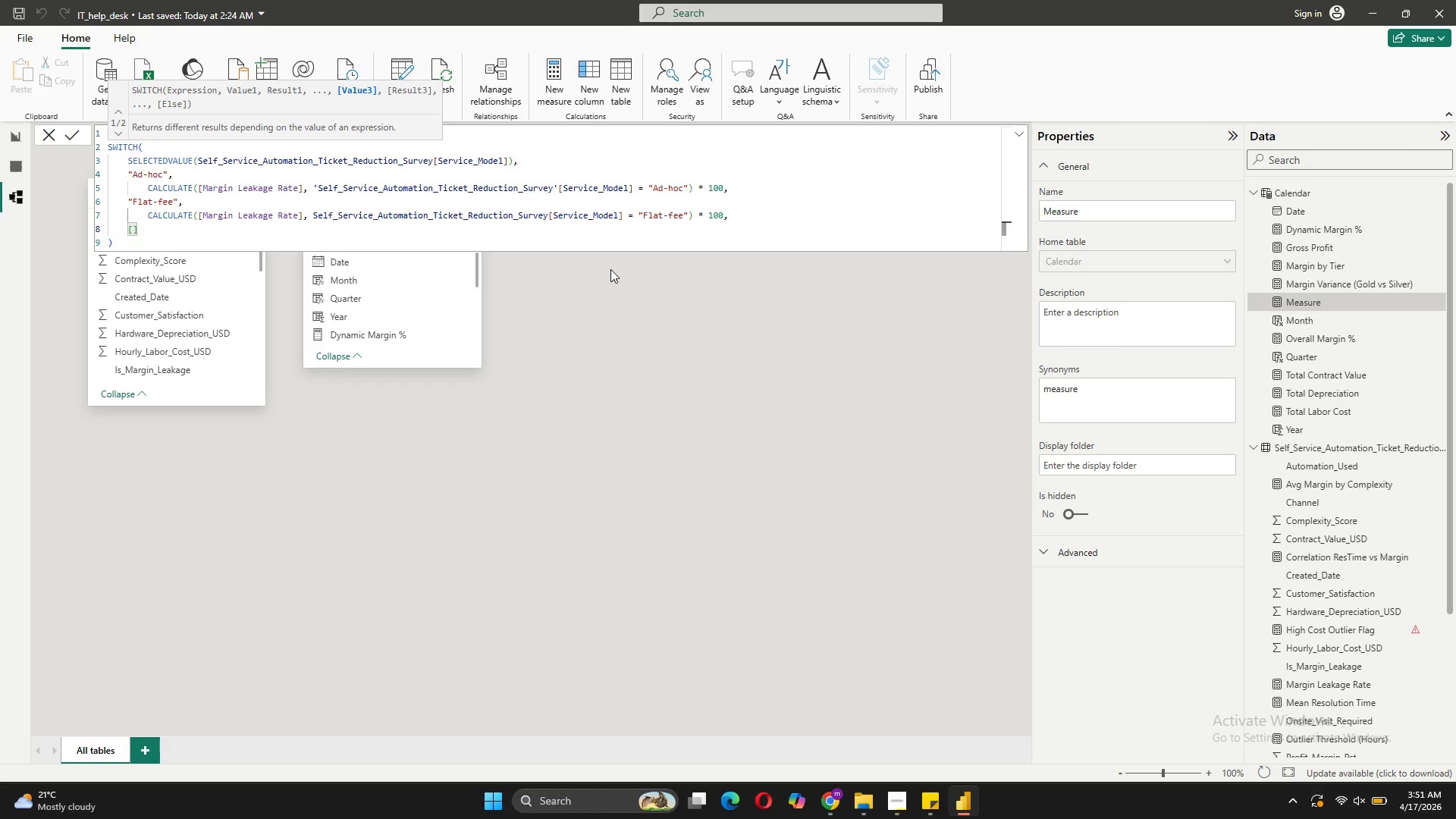 
key(ArrowLeft)
 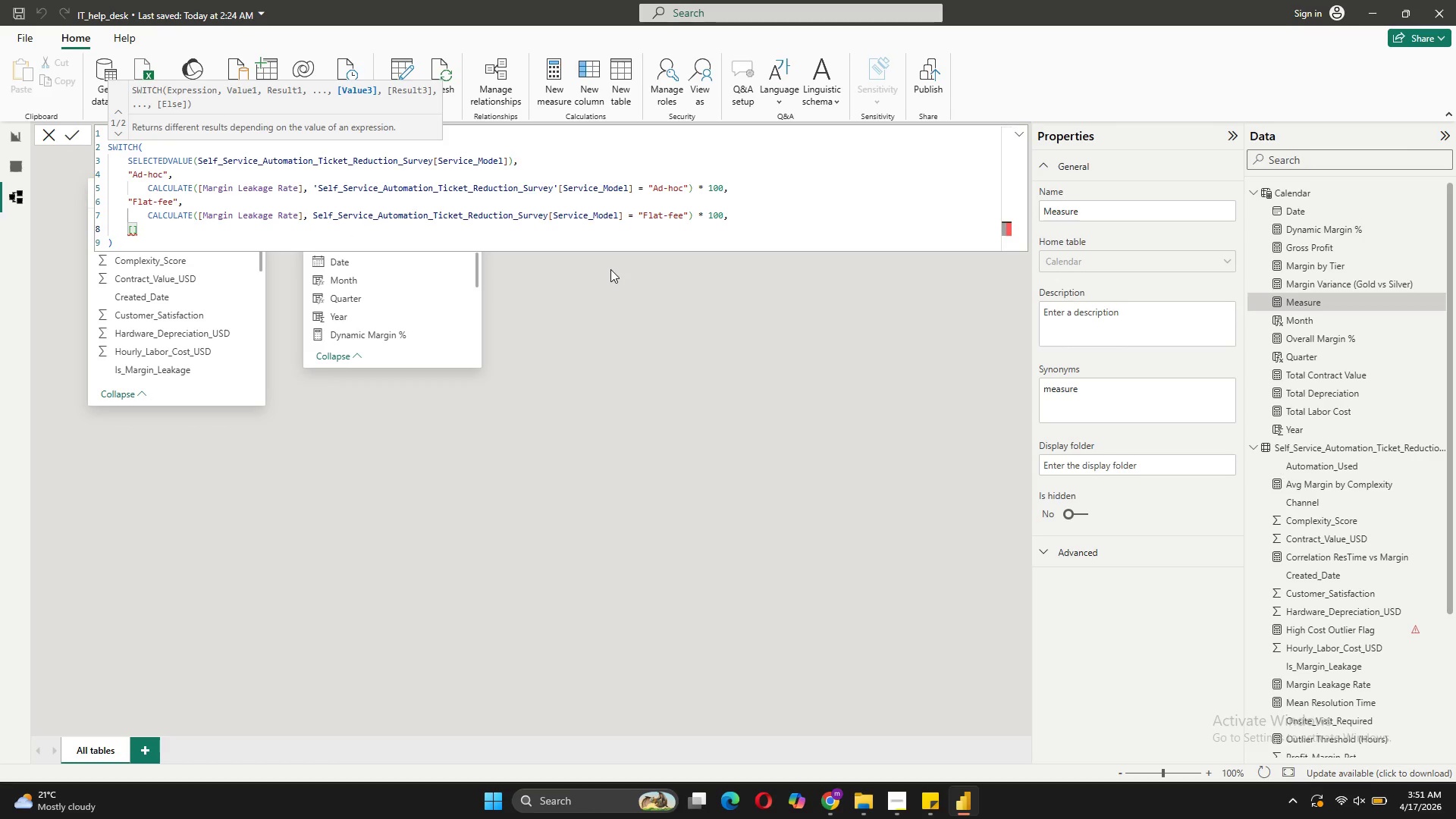 
type(Margin Leakage)
 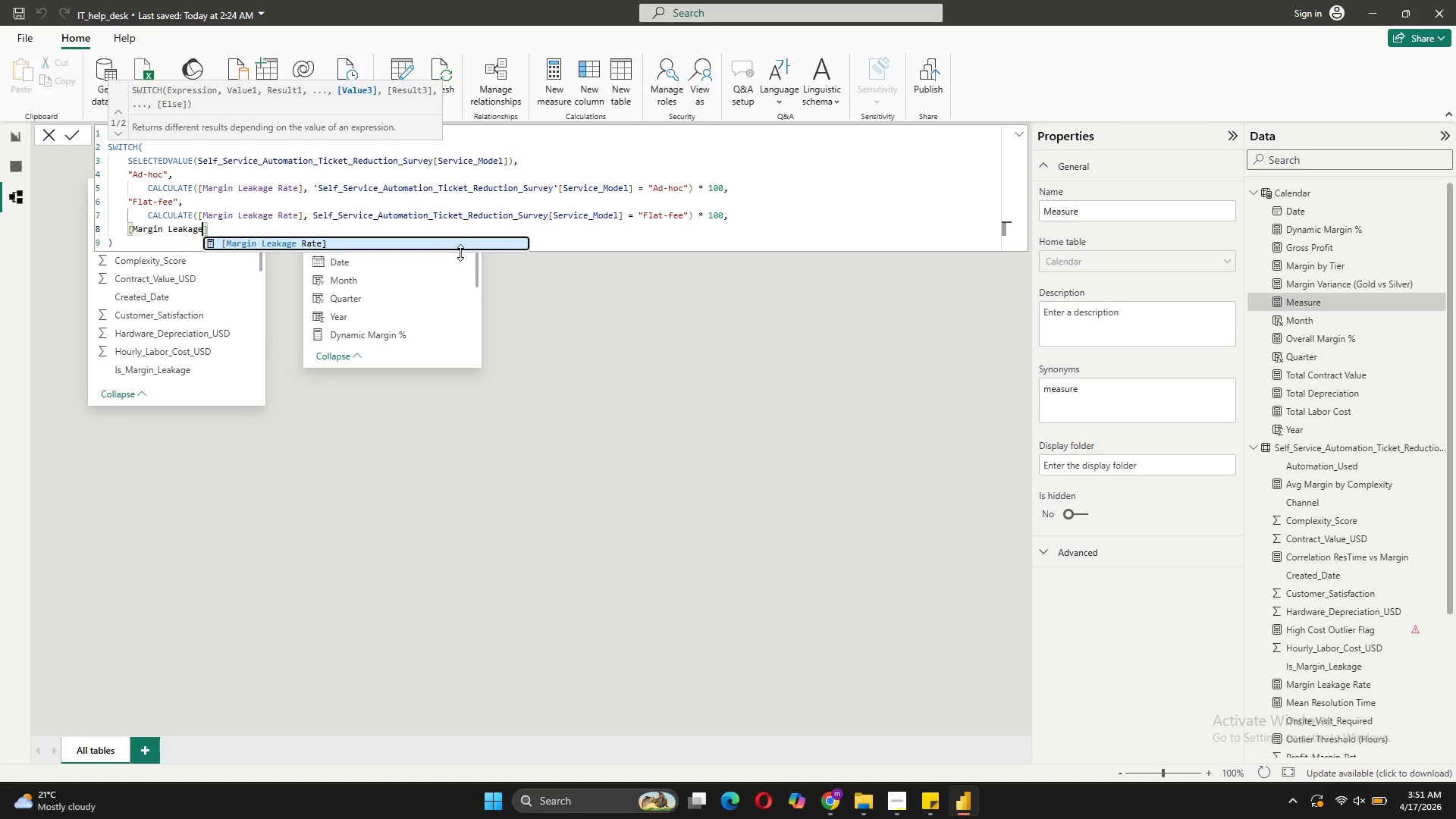 
left_click([460, 244])
 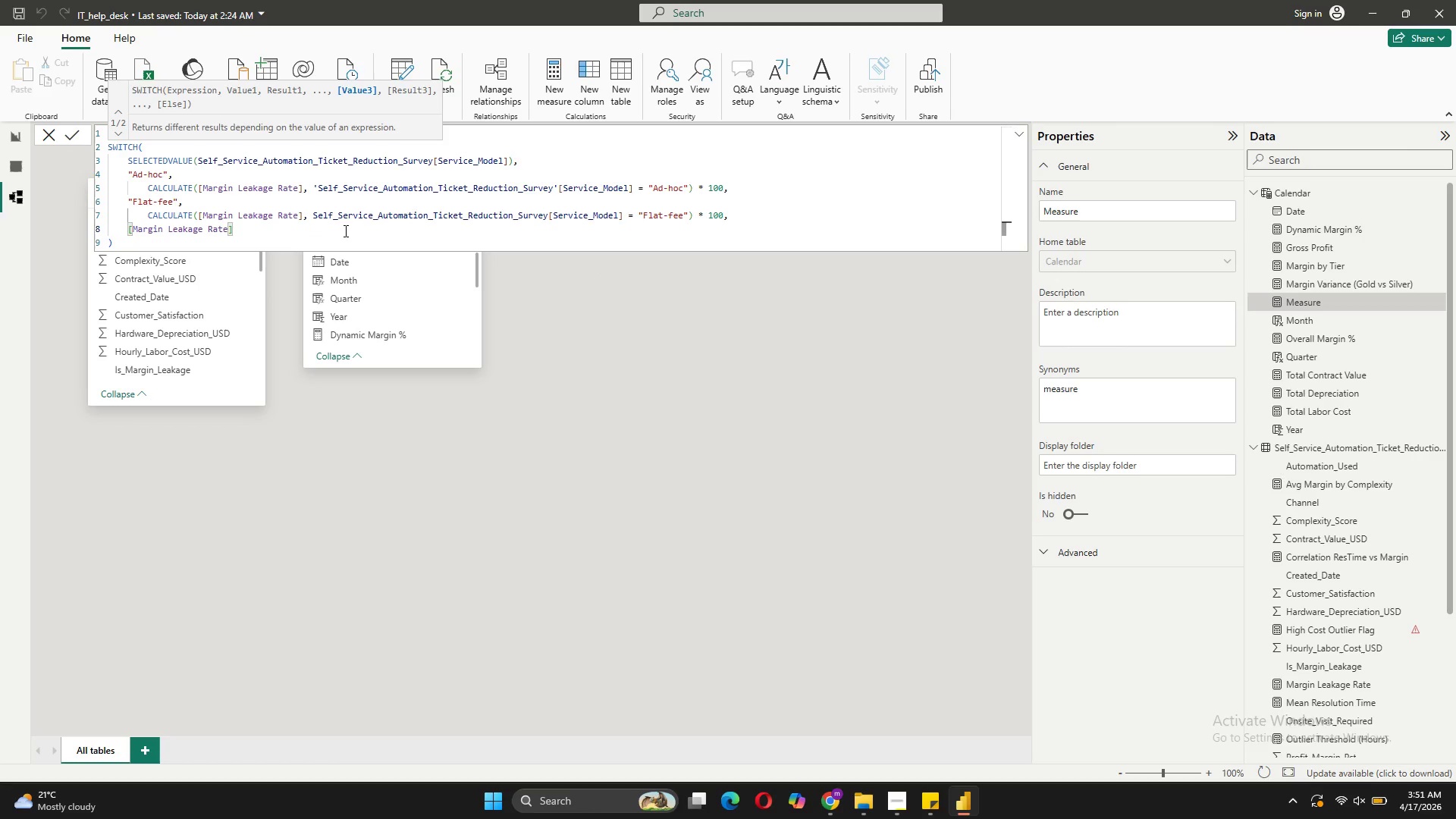 
left_click([344, 231])
 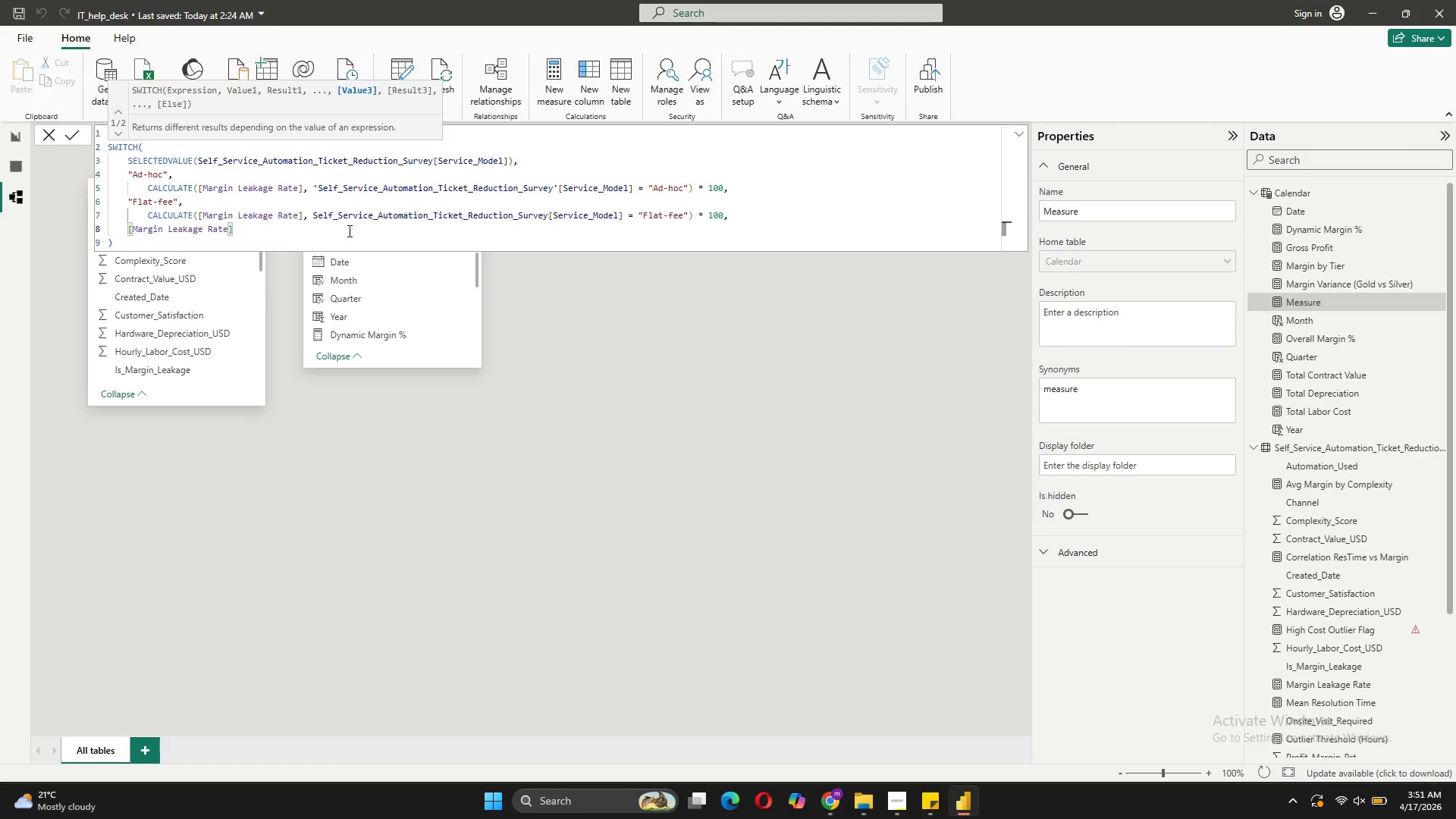 
type( 8 100)
 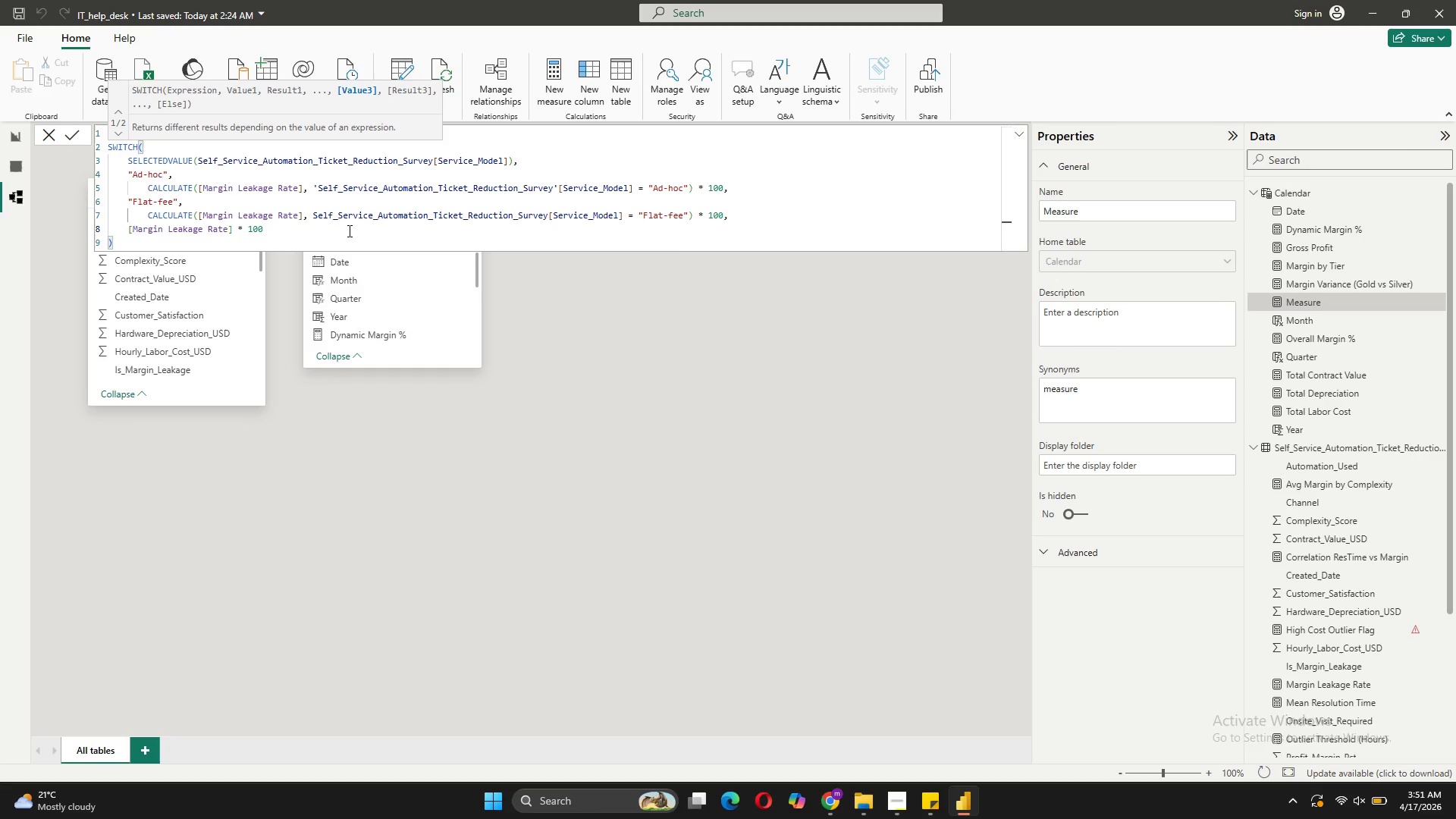 
key(Enter)
 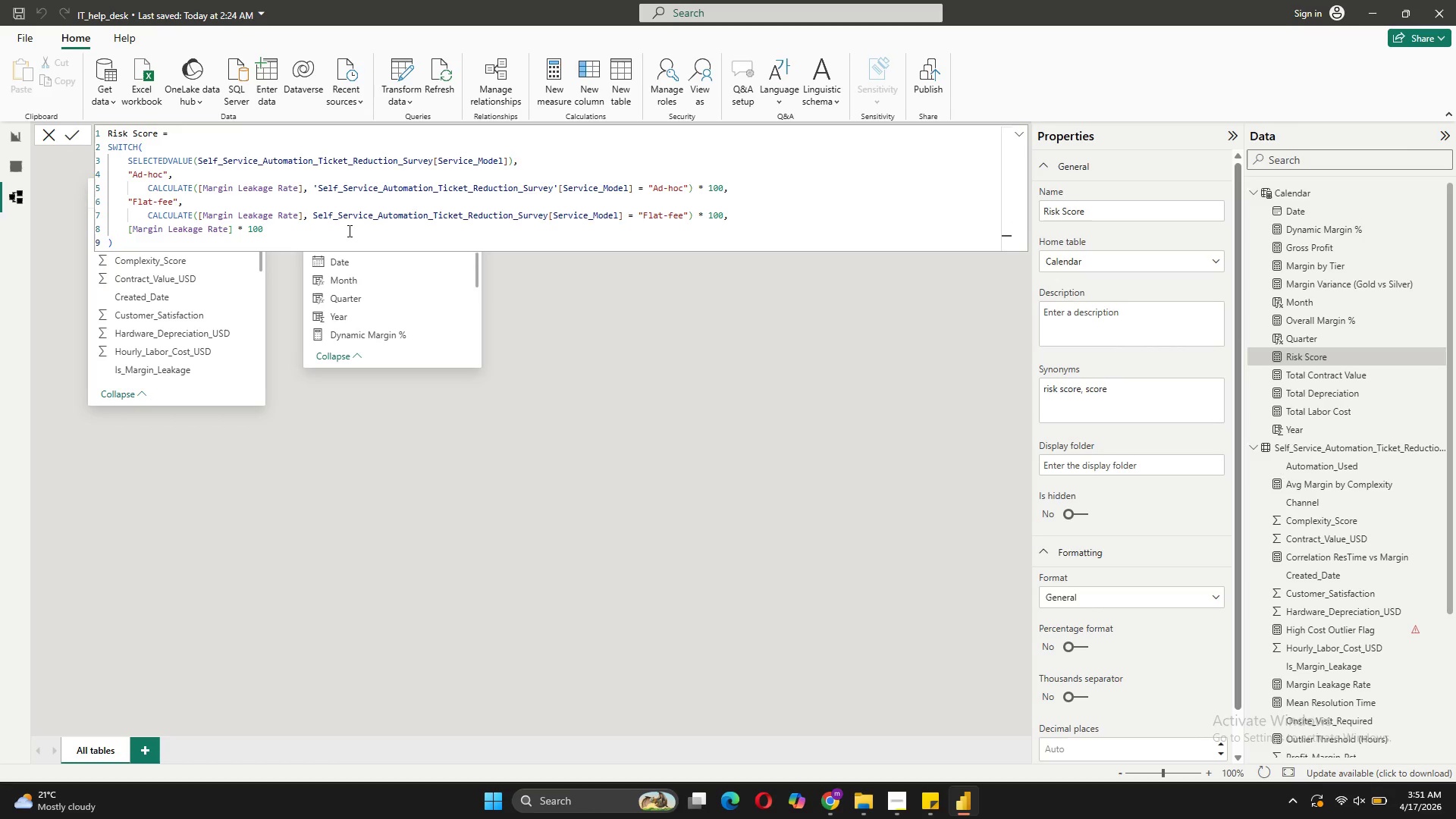 
wait(14.28)
 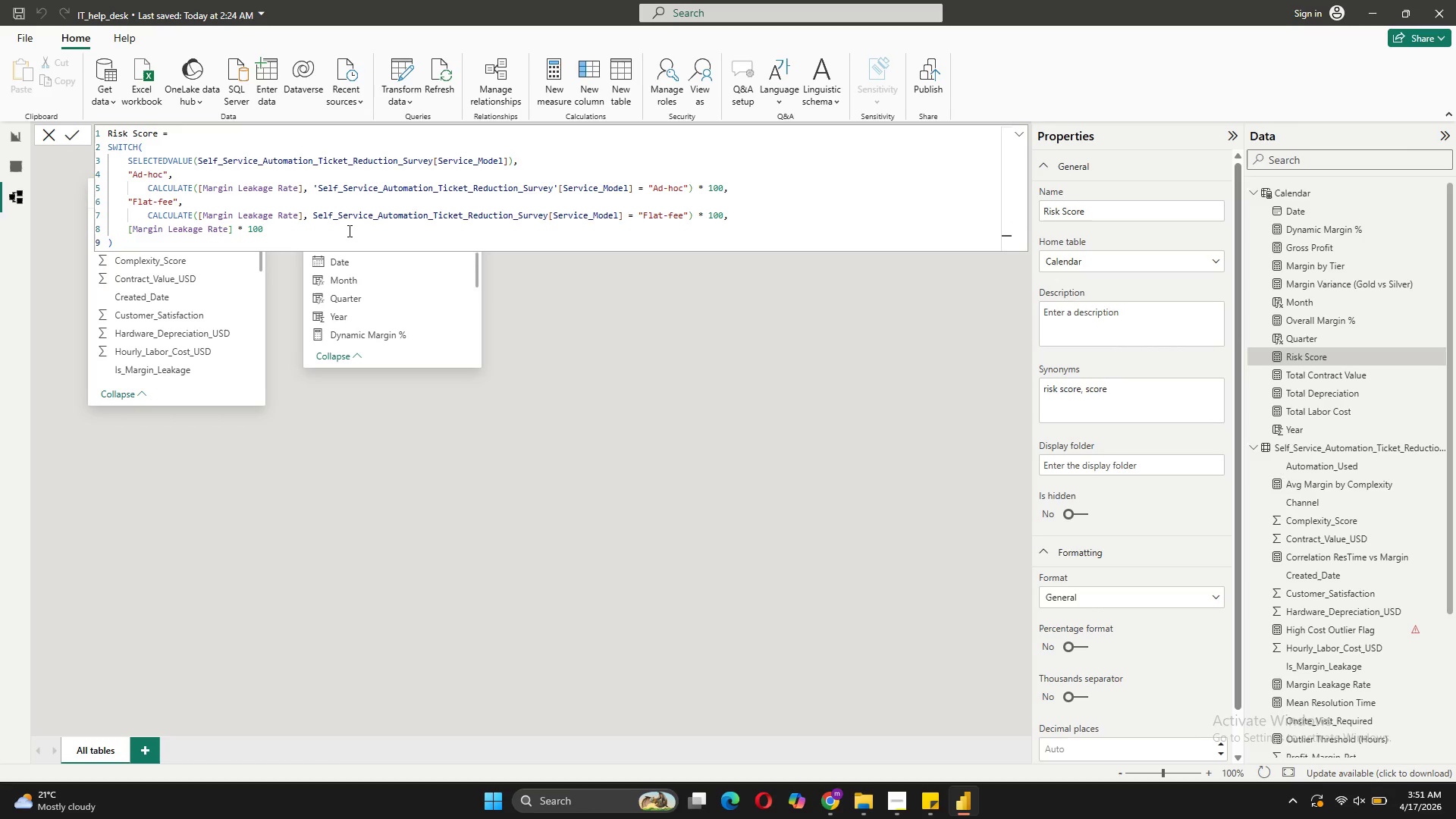 
left_click([634, 327])
 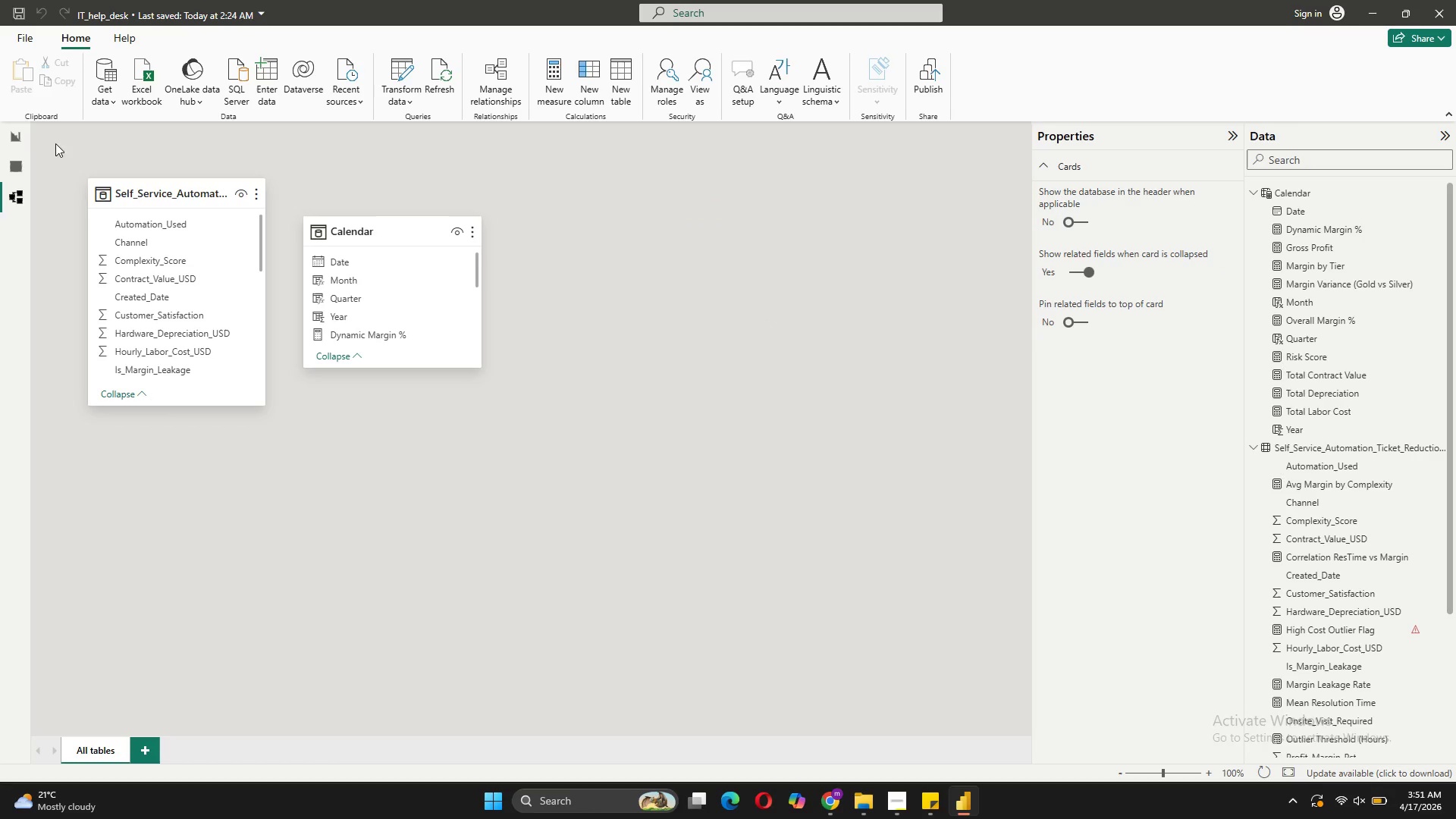 
left_click([13, 140])
 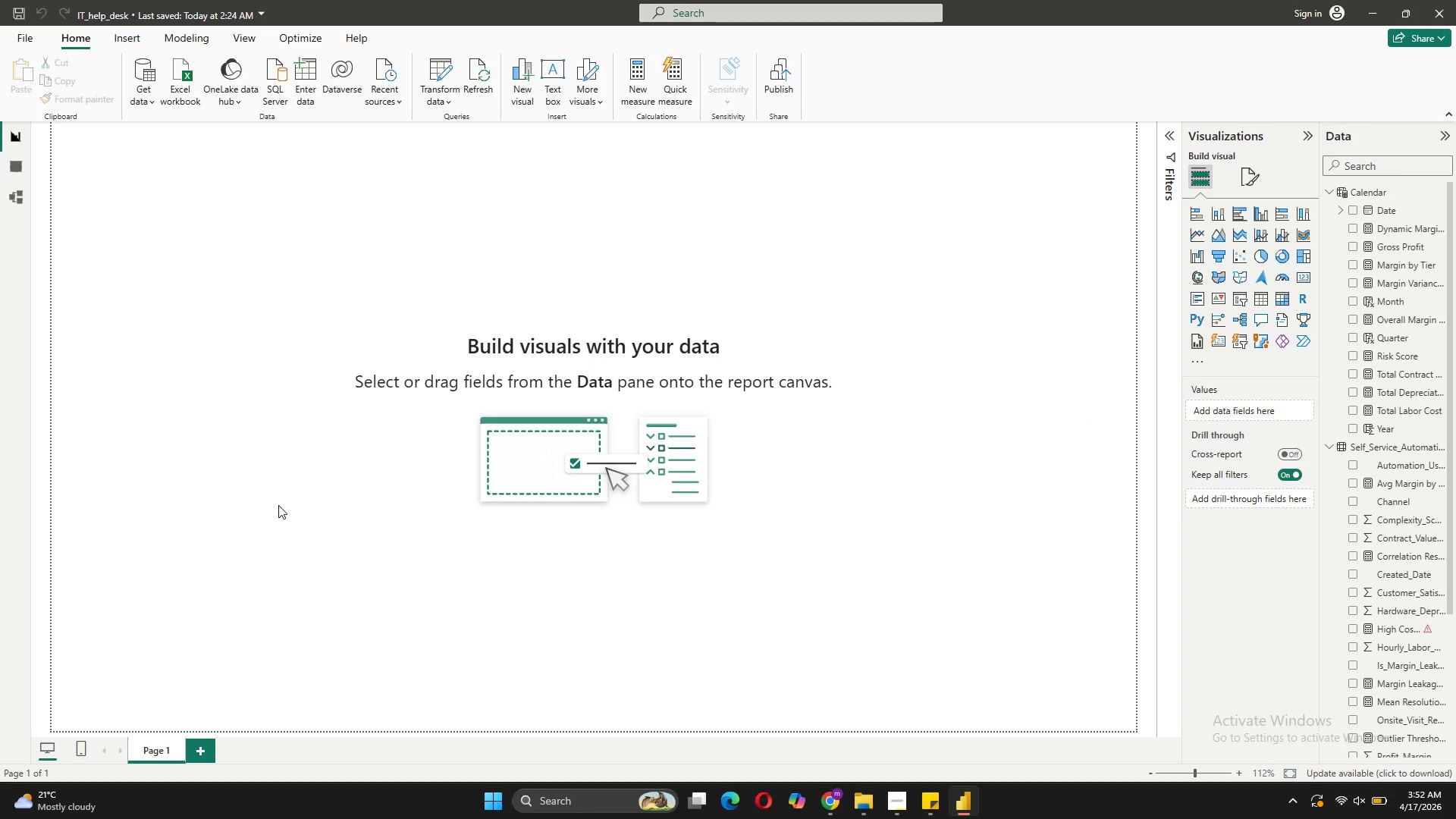 
wait(8.89)
 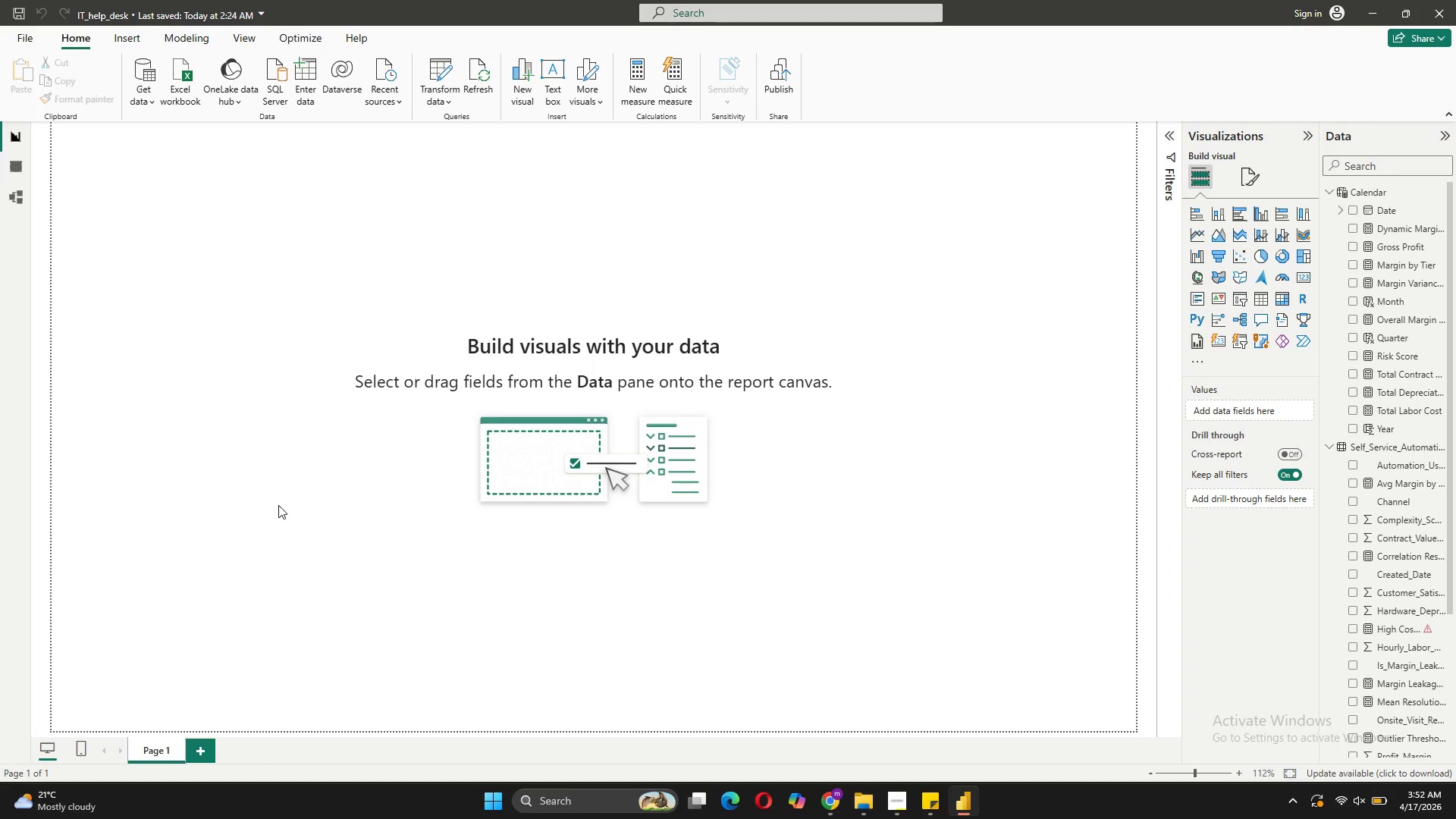 
left_click([1303, 278])
 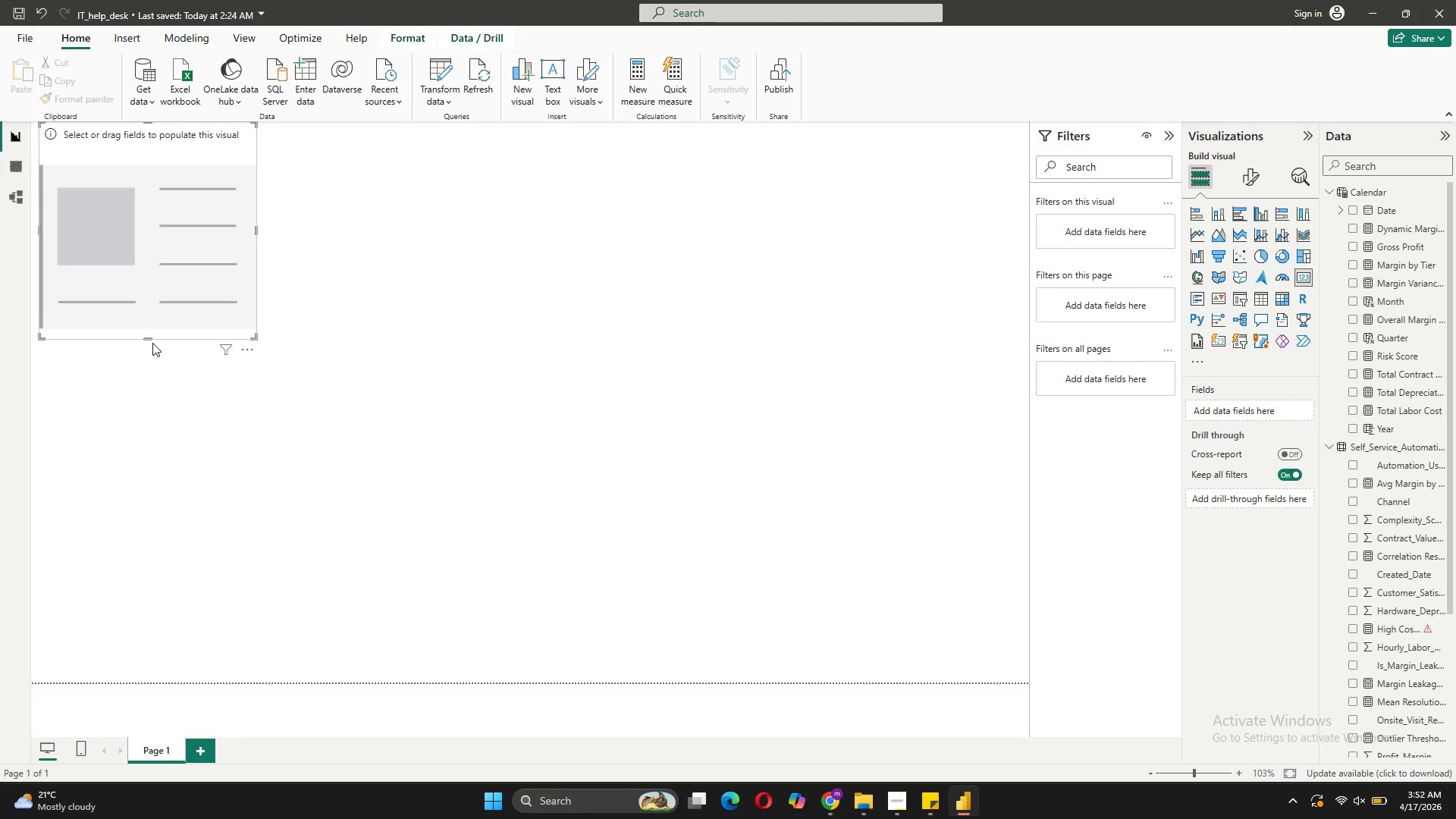 
left_click_drag(start_coordinate=[148, 337], to_coordinate=[162, 267])
 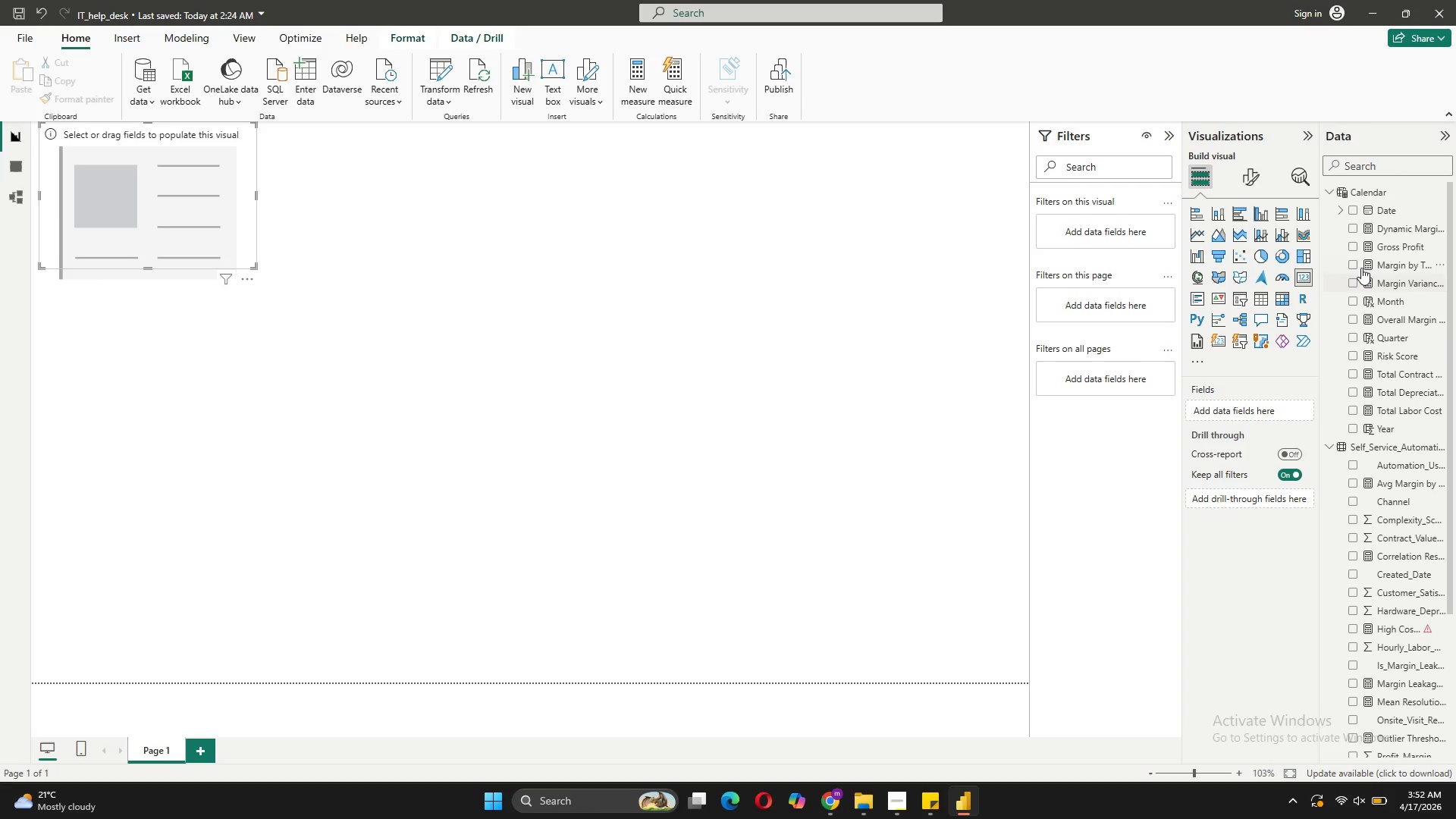 
left_click_drag(start_coordinate=[1406, 320], to_coordinate=[1256, 412])
 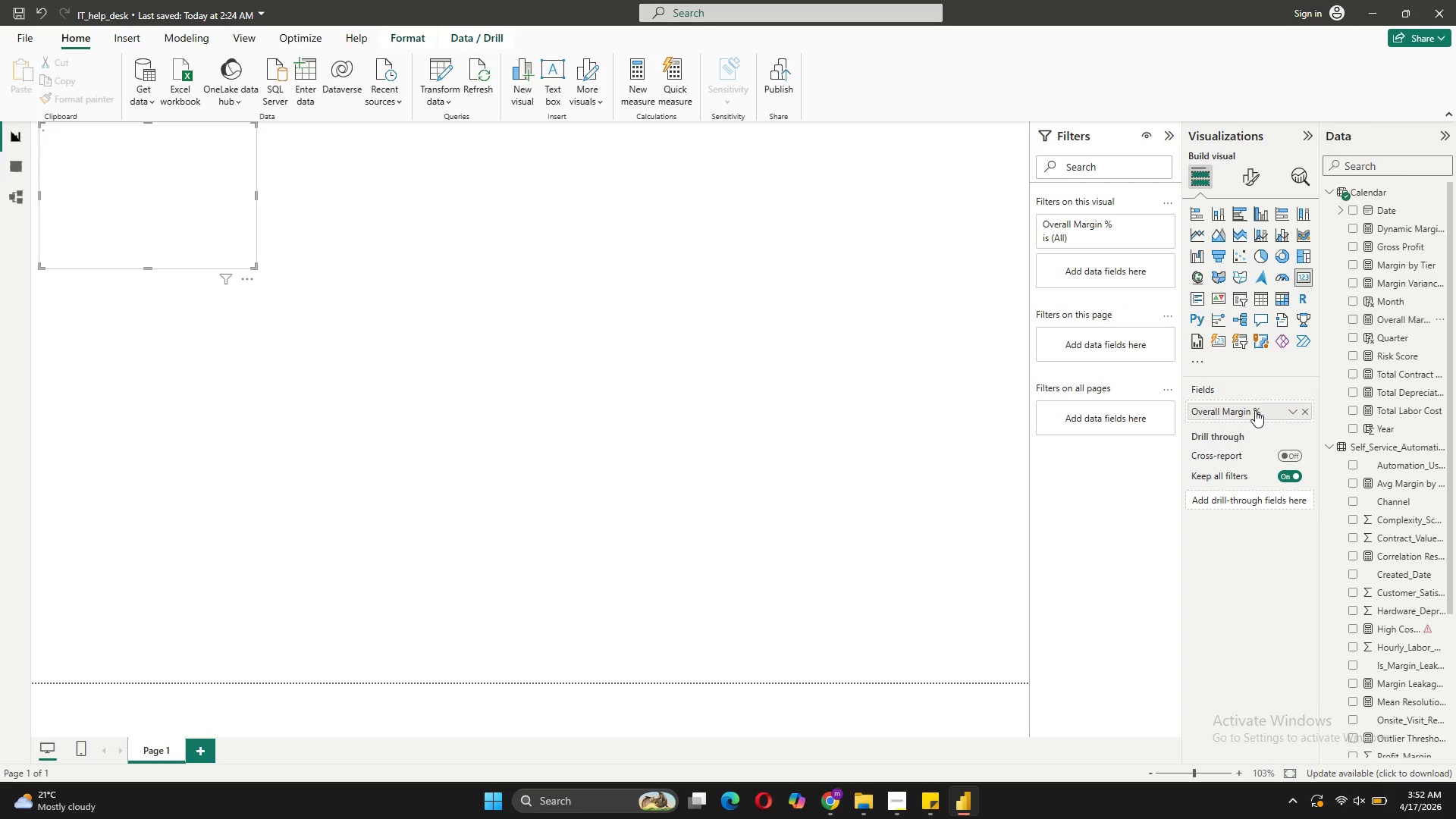 
mouse_move([1235, 392])
 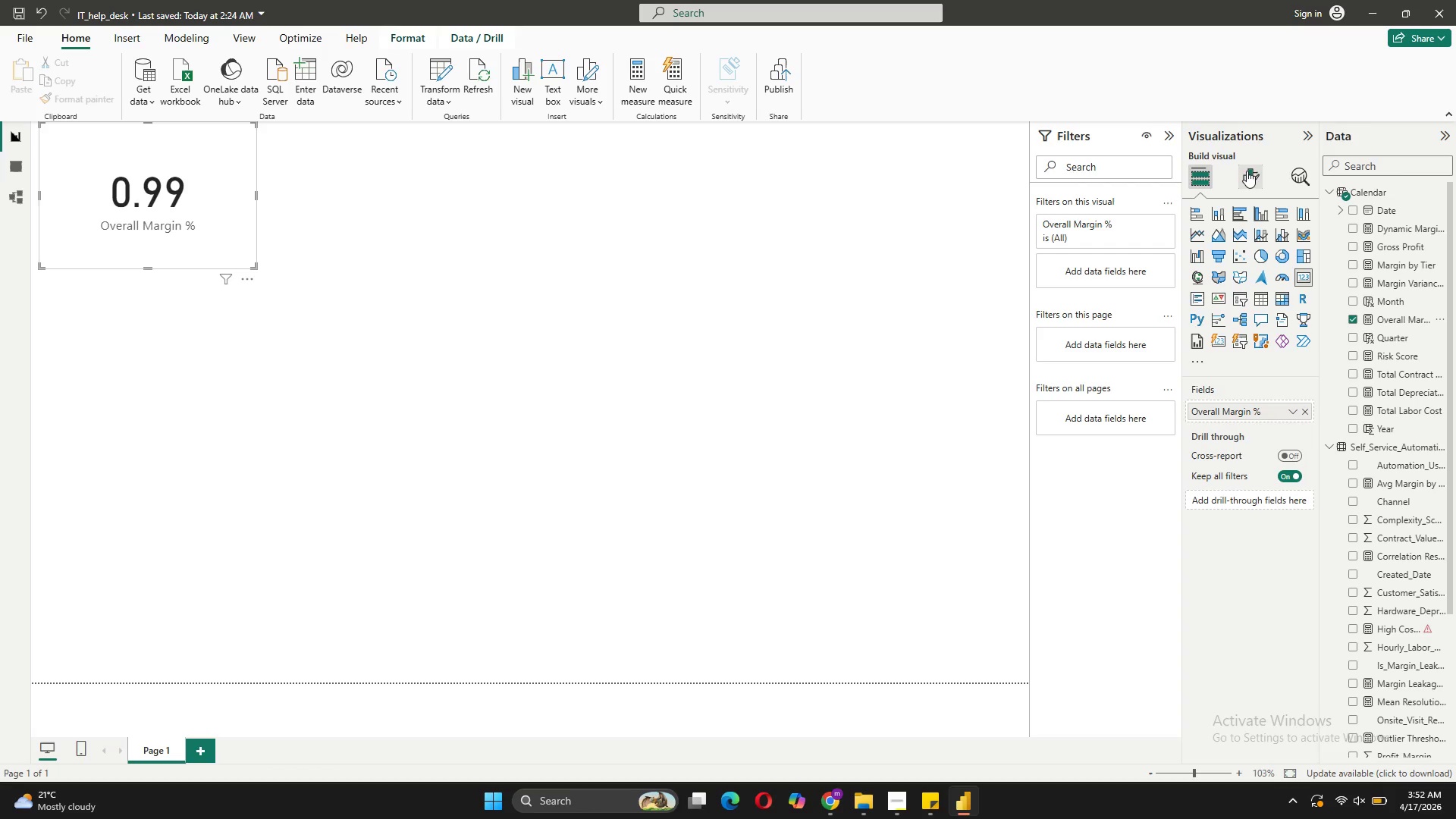 
left_click([1247, 174])
 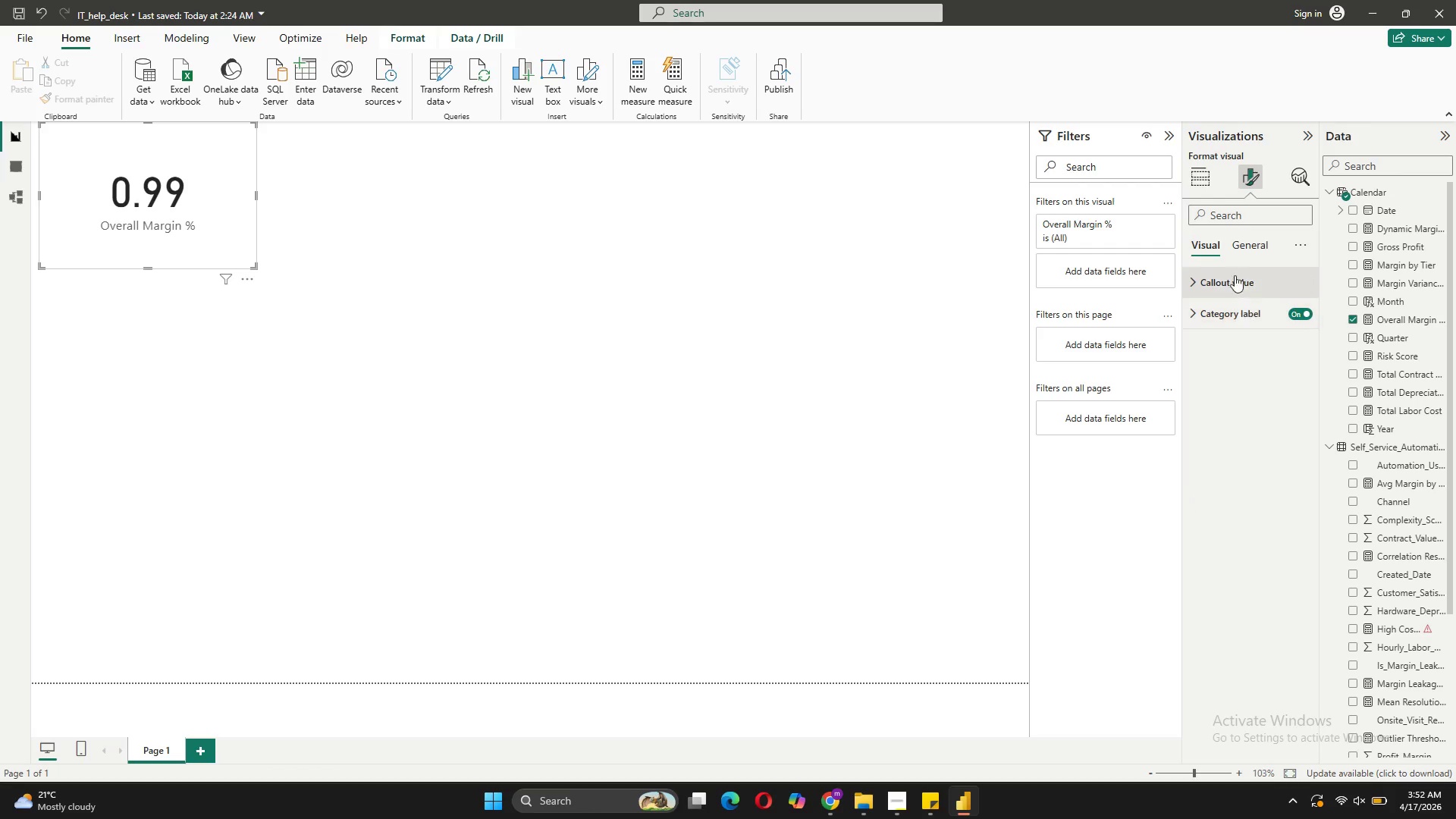 
left_click([1235, 250])
 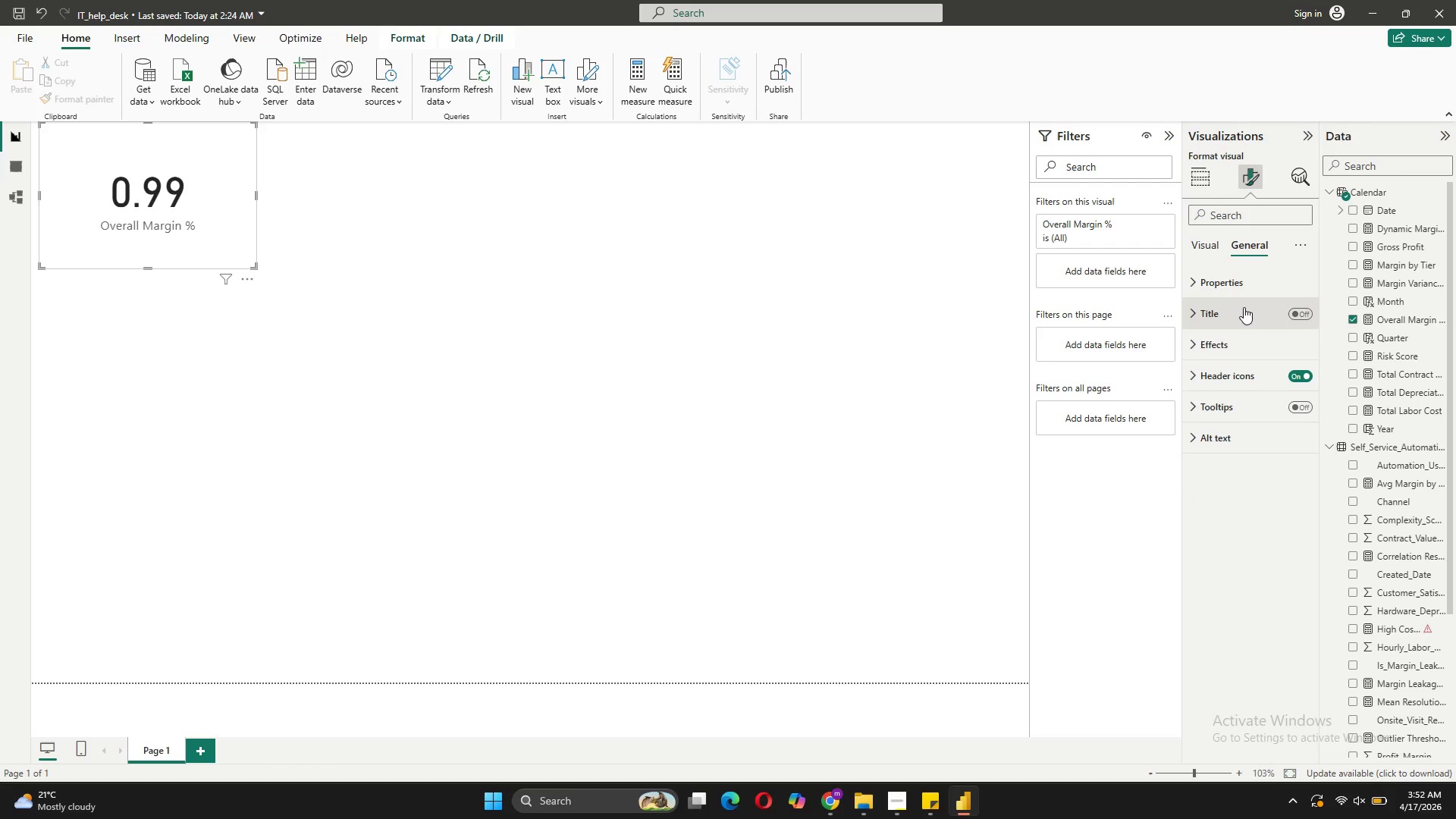 
left_click([1244, 308])
 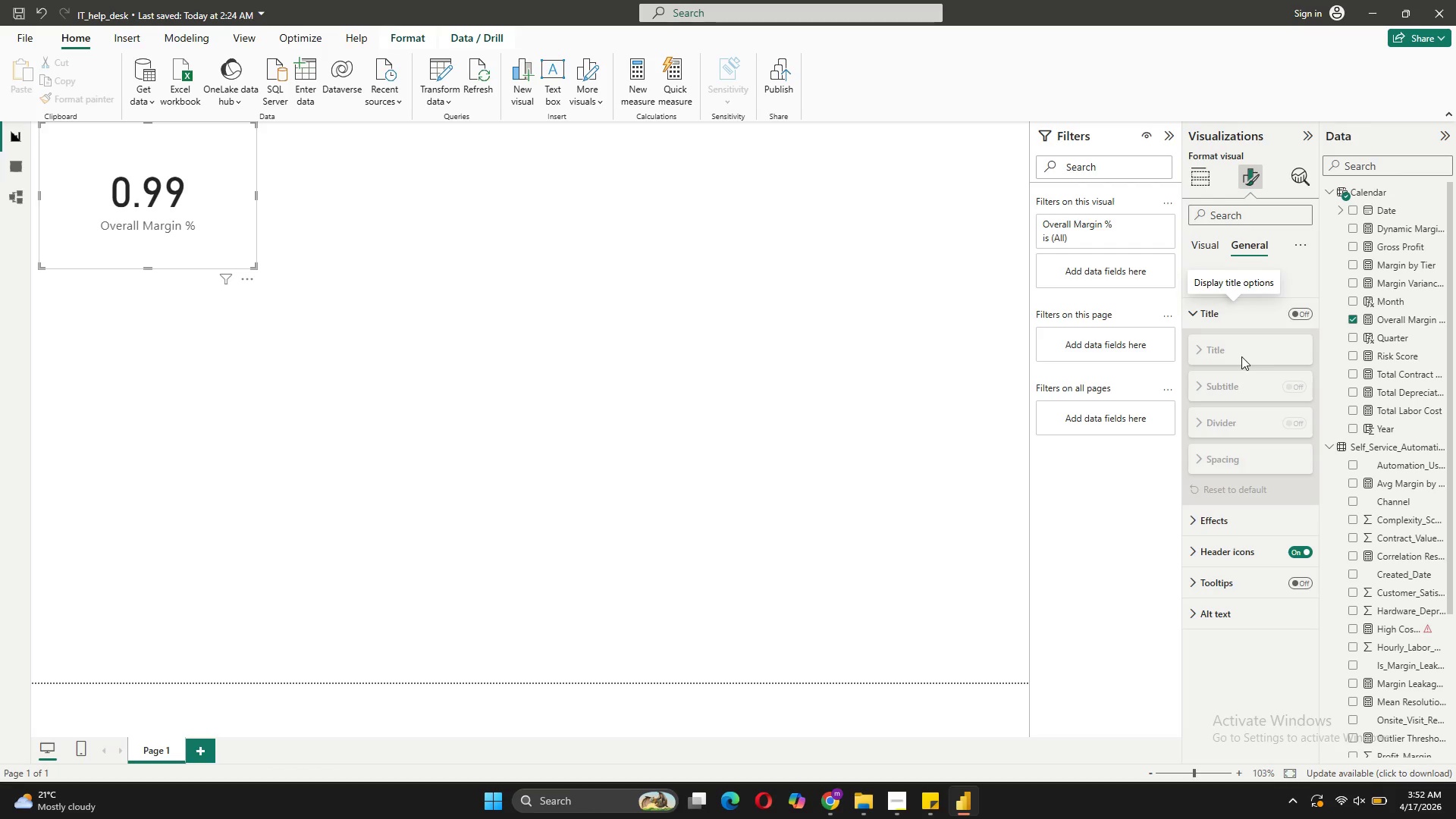 
left_click([1241, 356])
 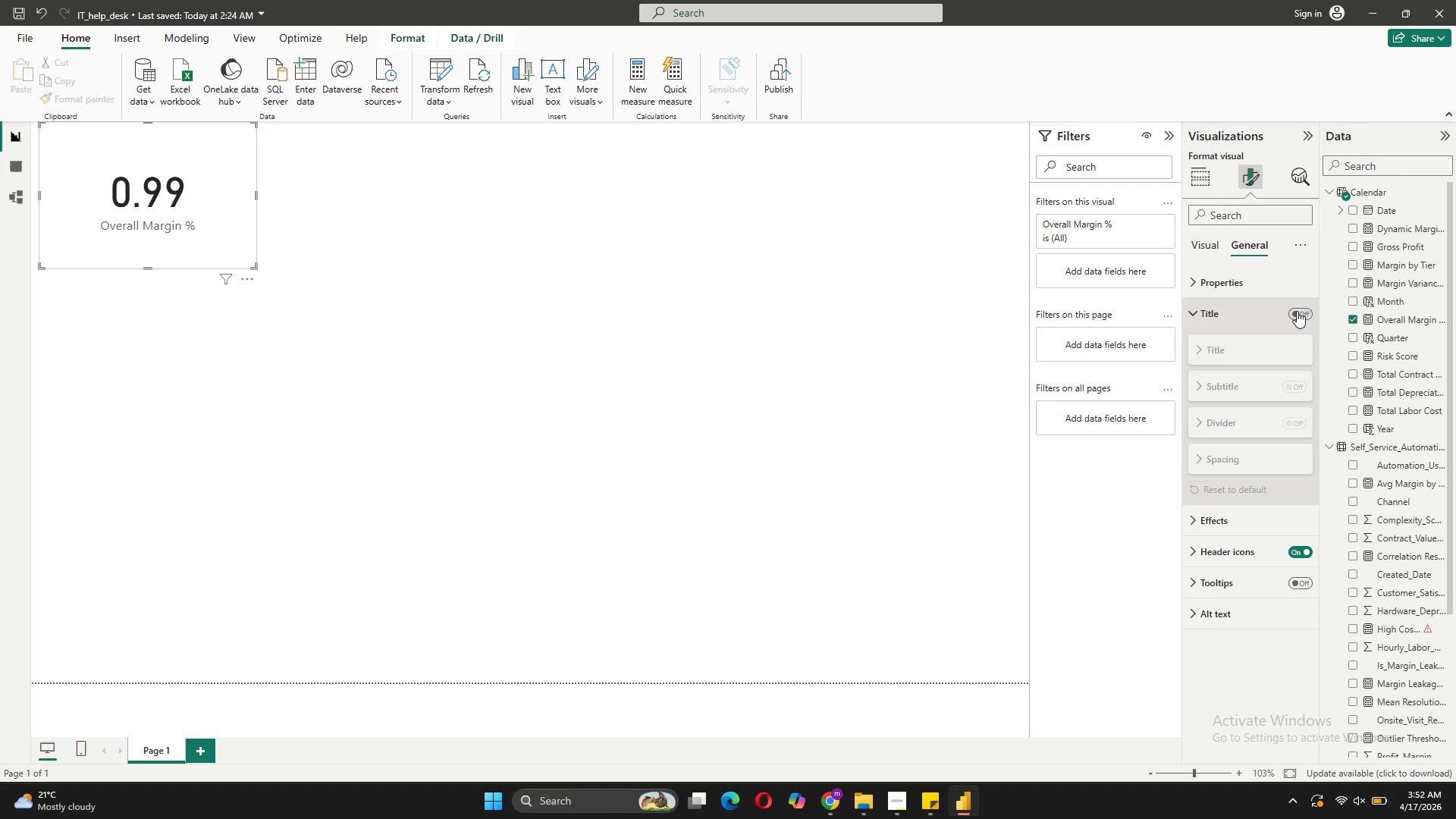 
left_click([1306, 312])
 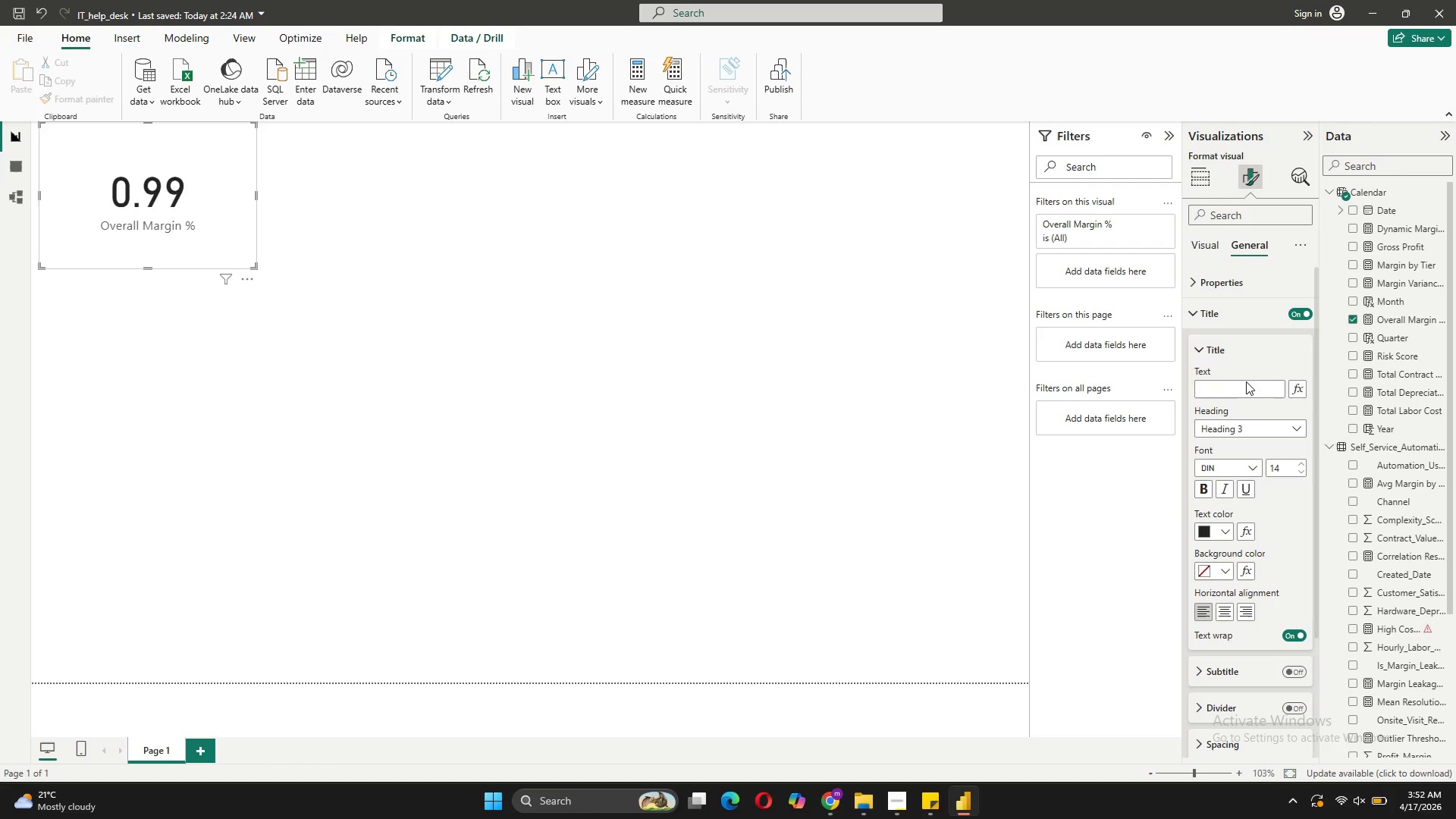 
left_click([1247, 387])
 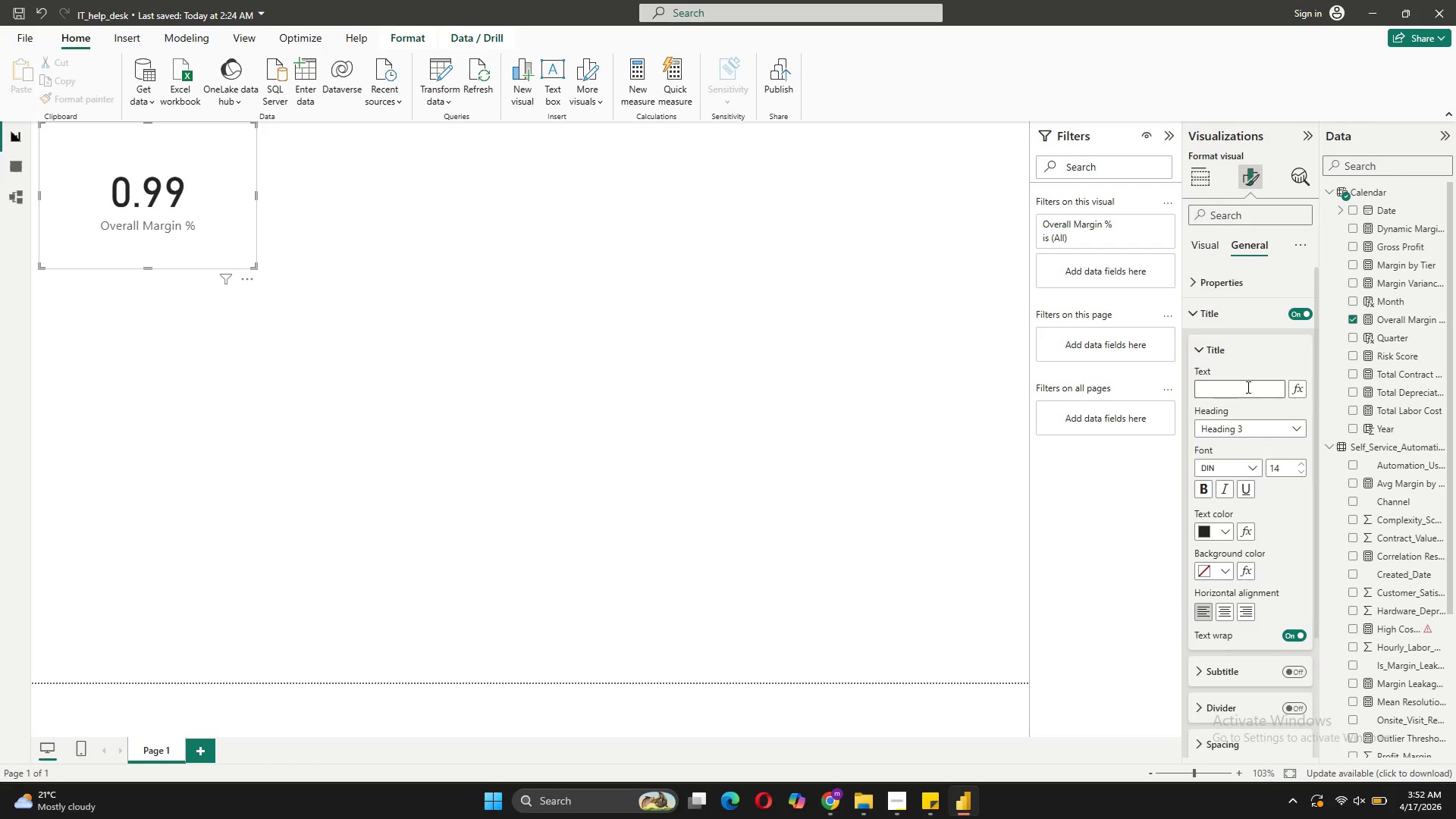 
type(Overall Margin)
 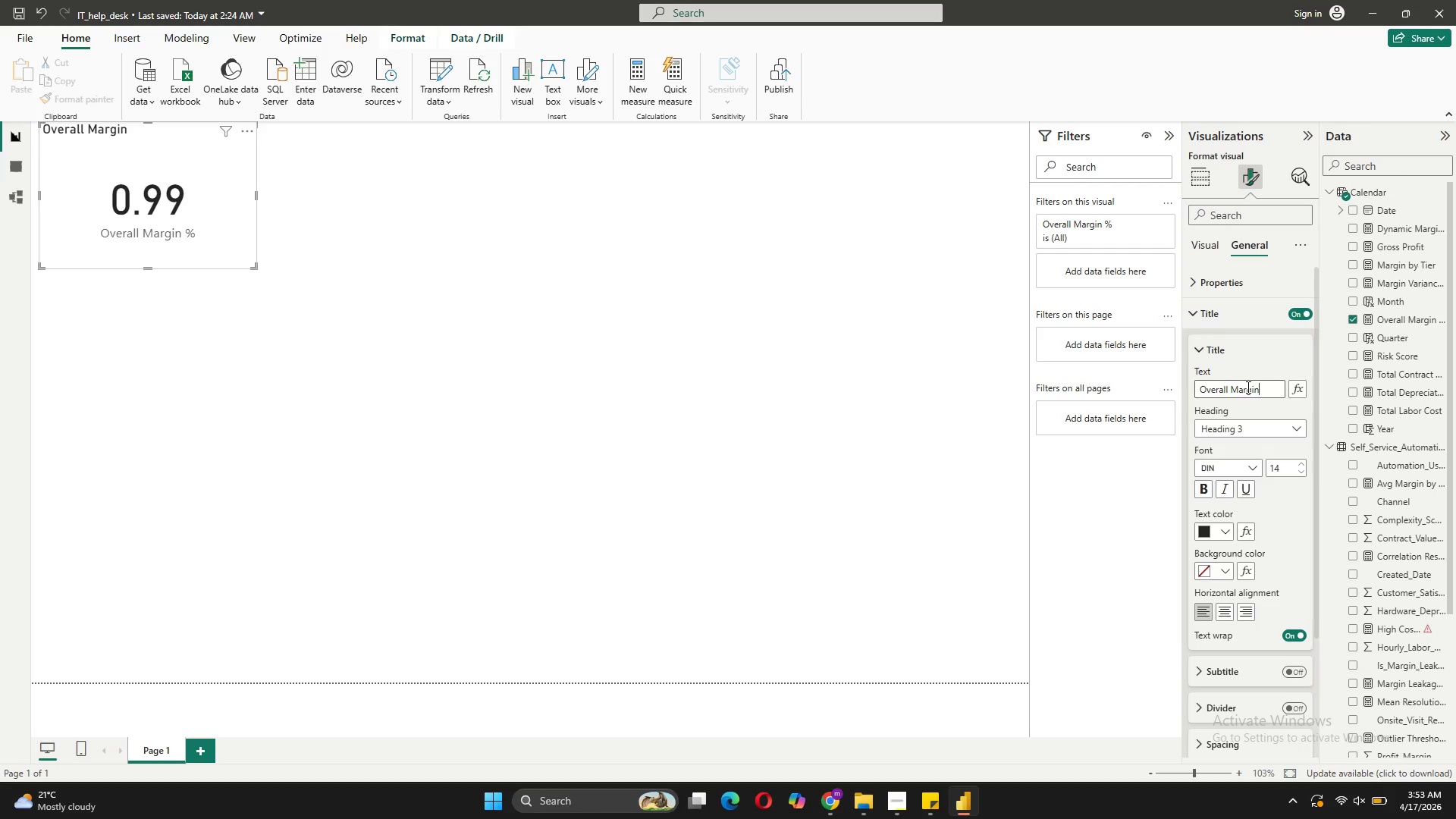 
wait(30.42)
 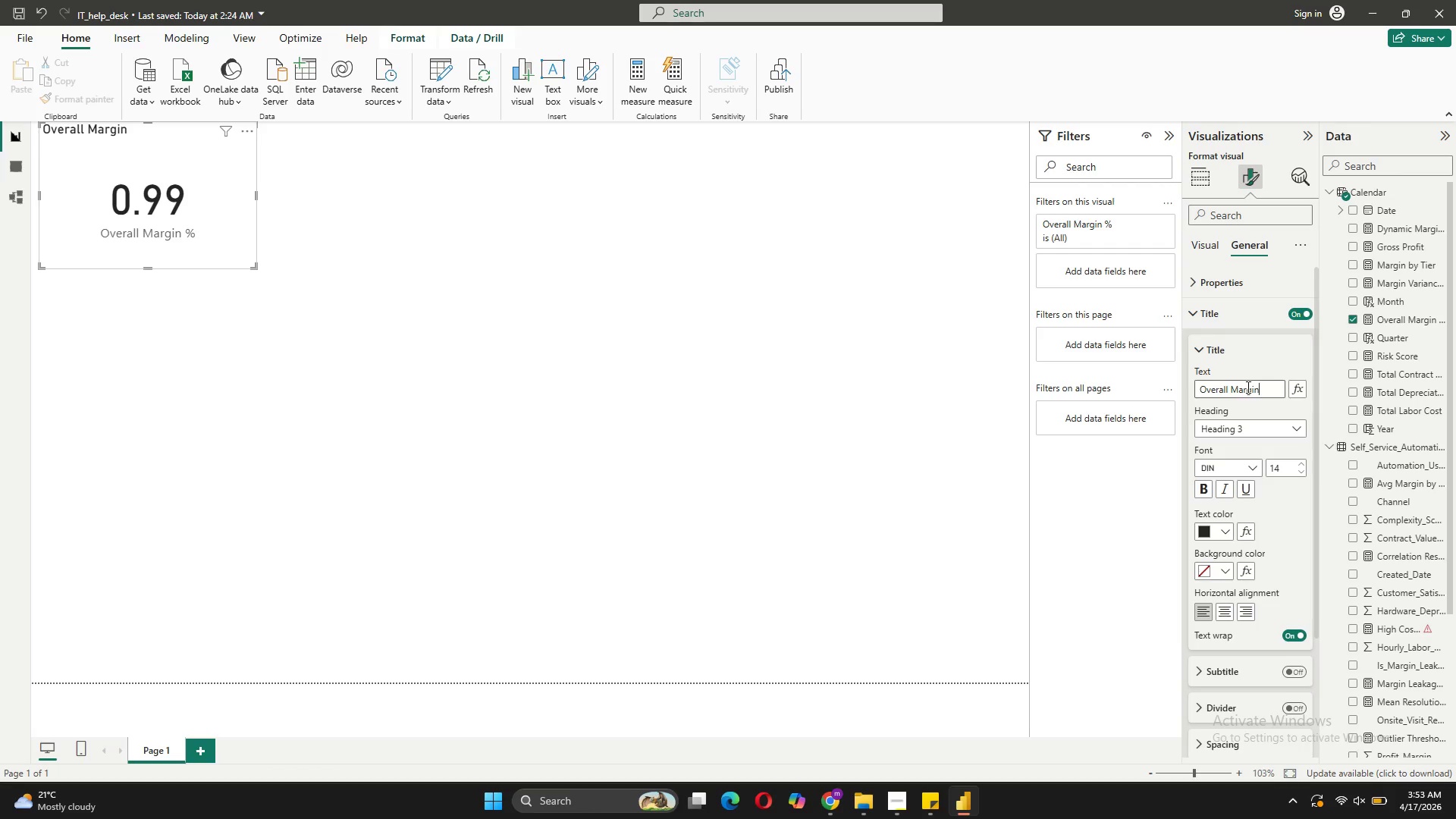 
left_click([1228, 612])
 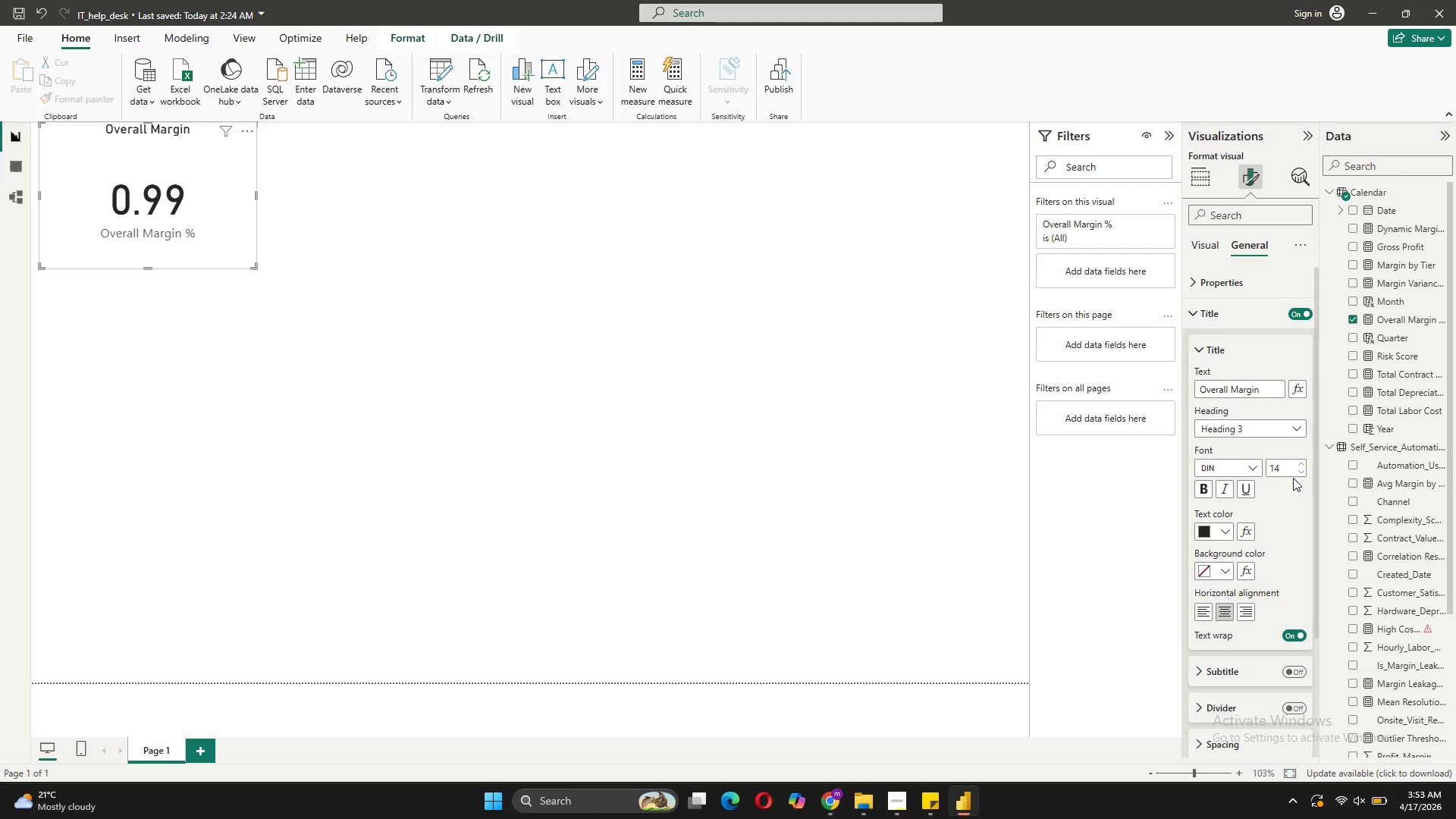 
double_click([1299, 463])
 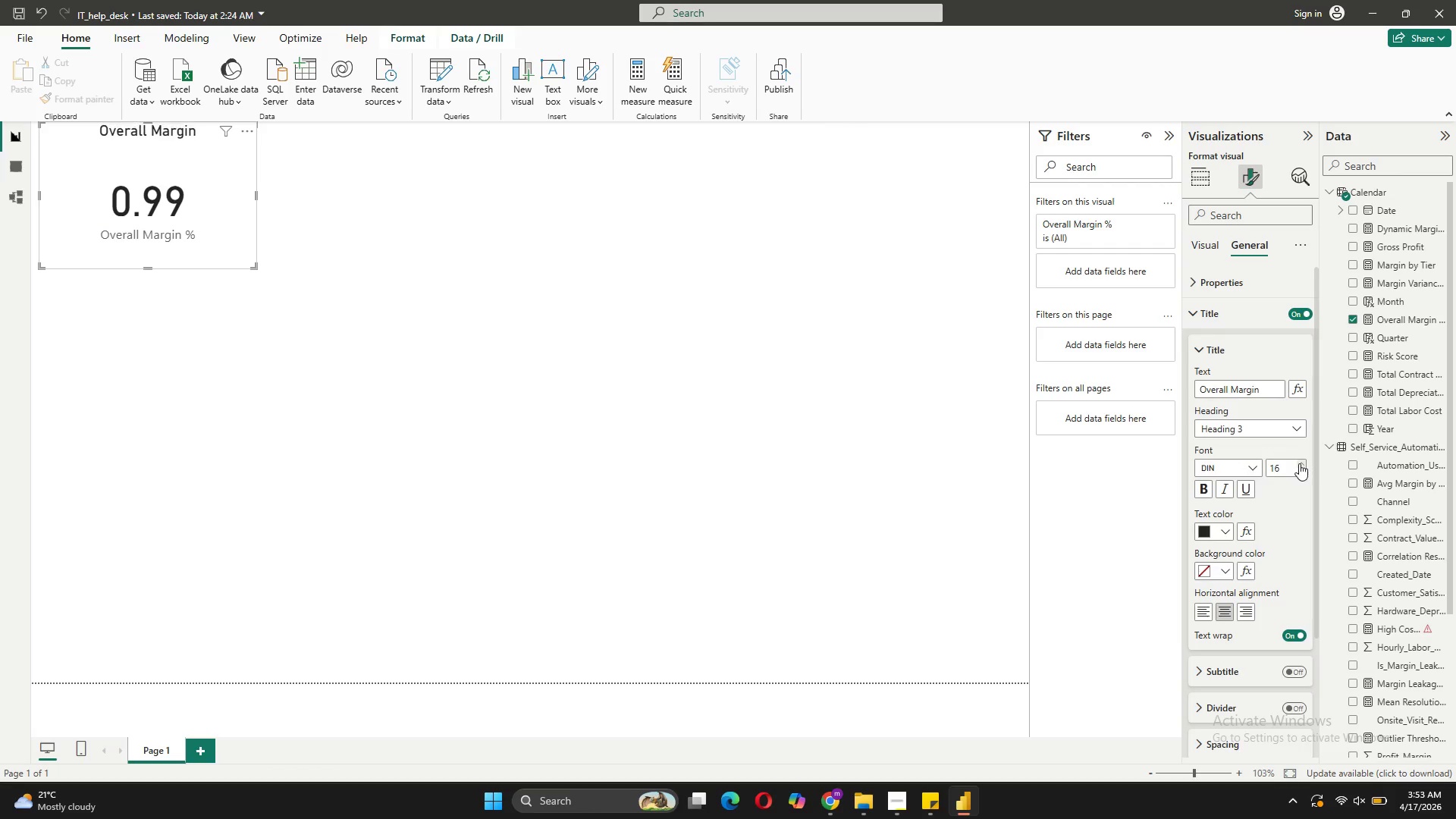 
triple_click([1299, 463])
 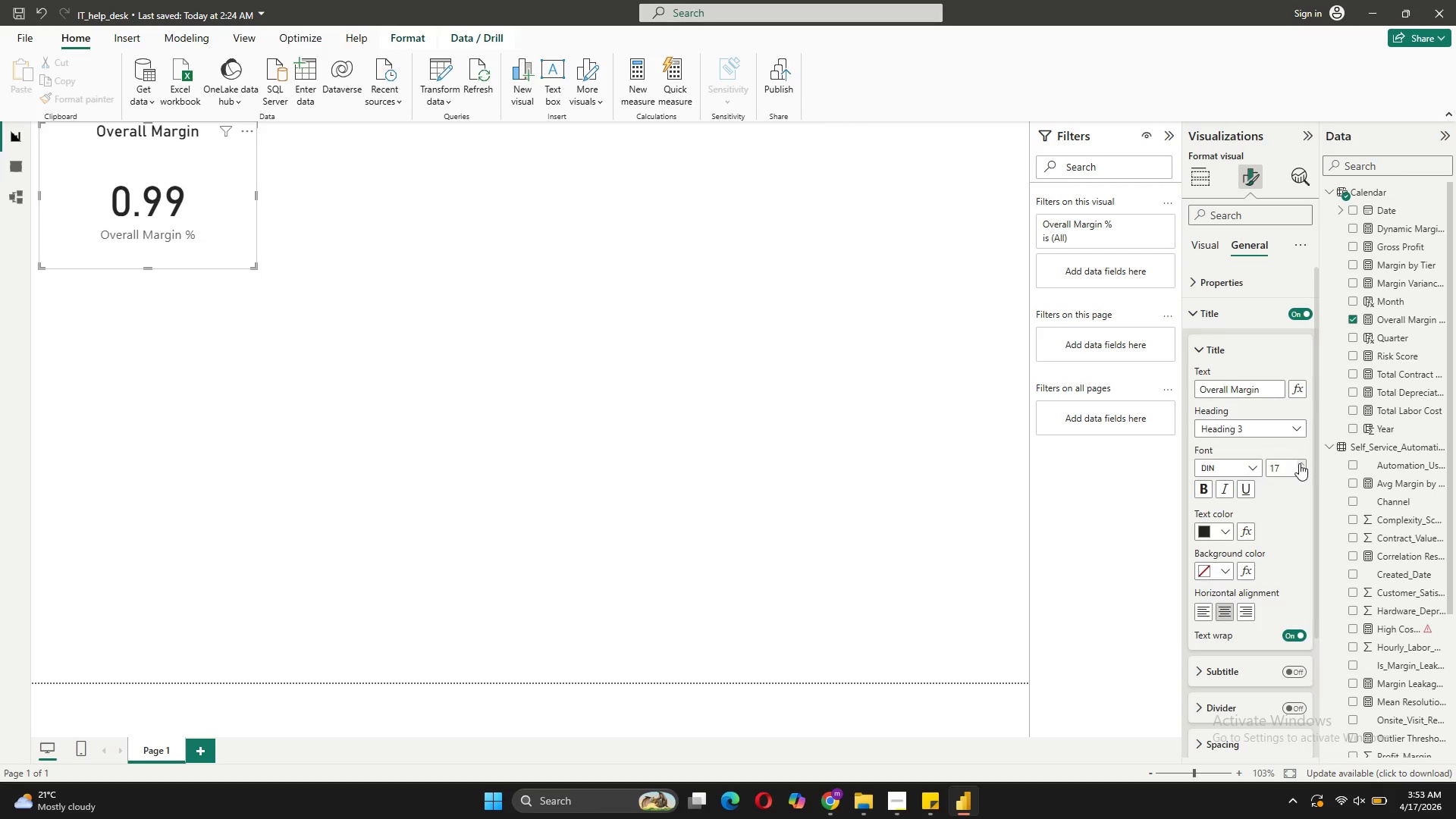 
triple_click([1299, 463])
 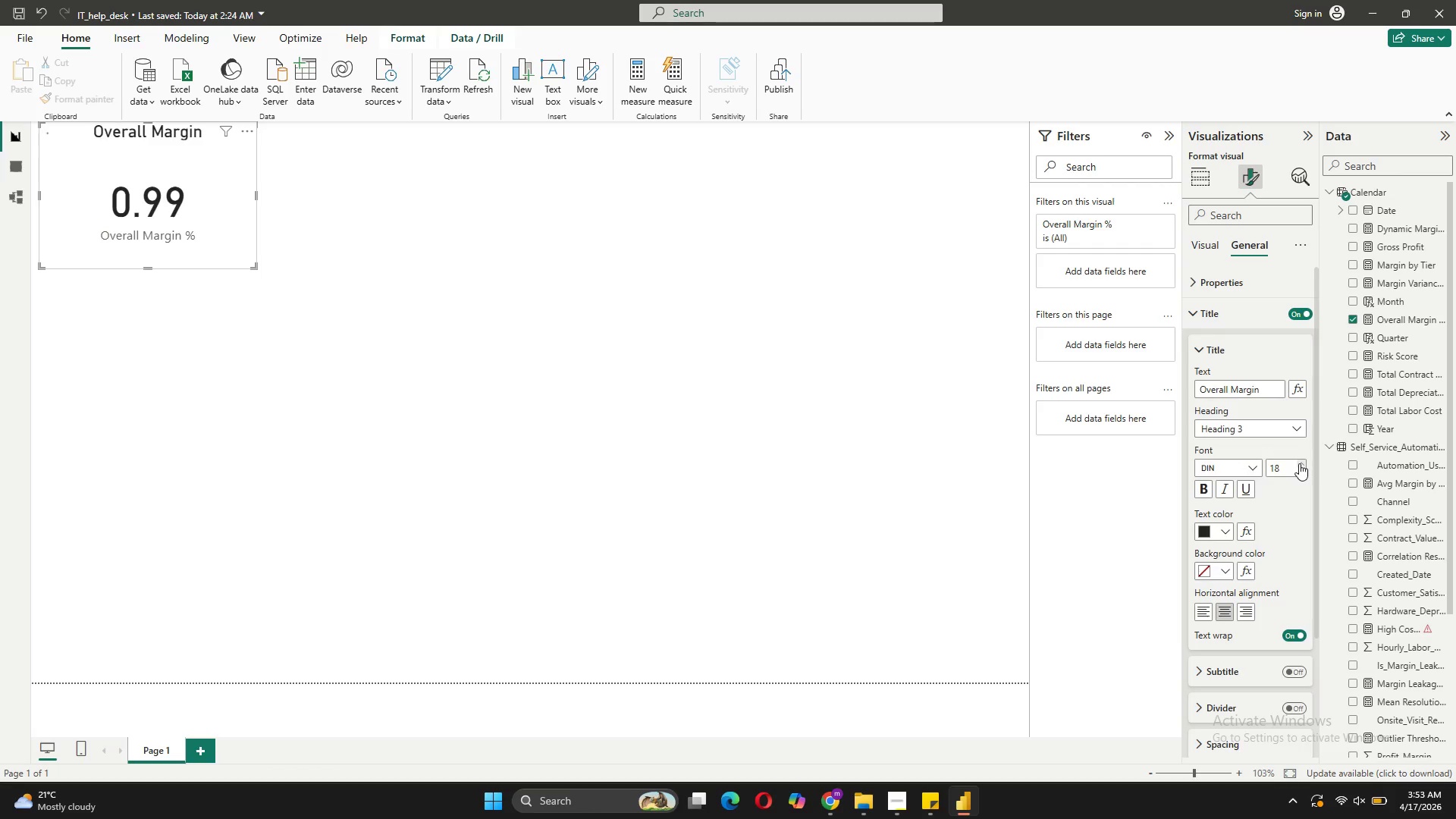 
triple_click([1299, 463])
 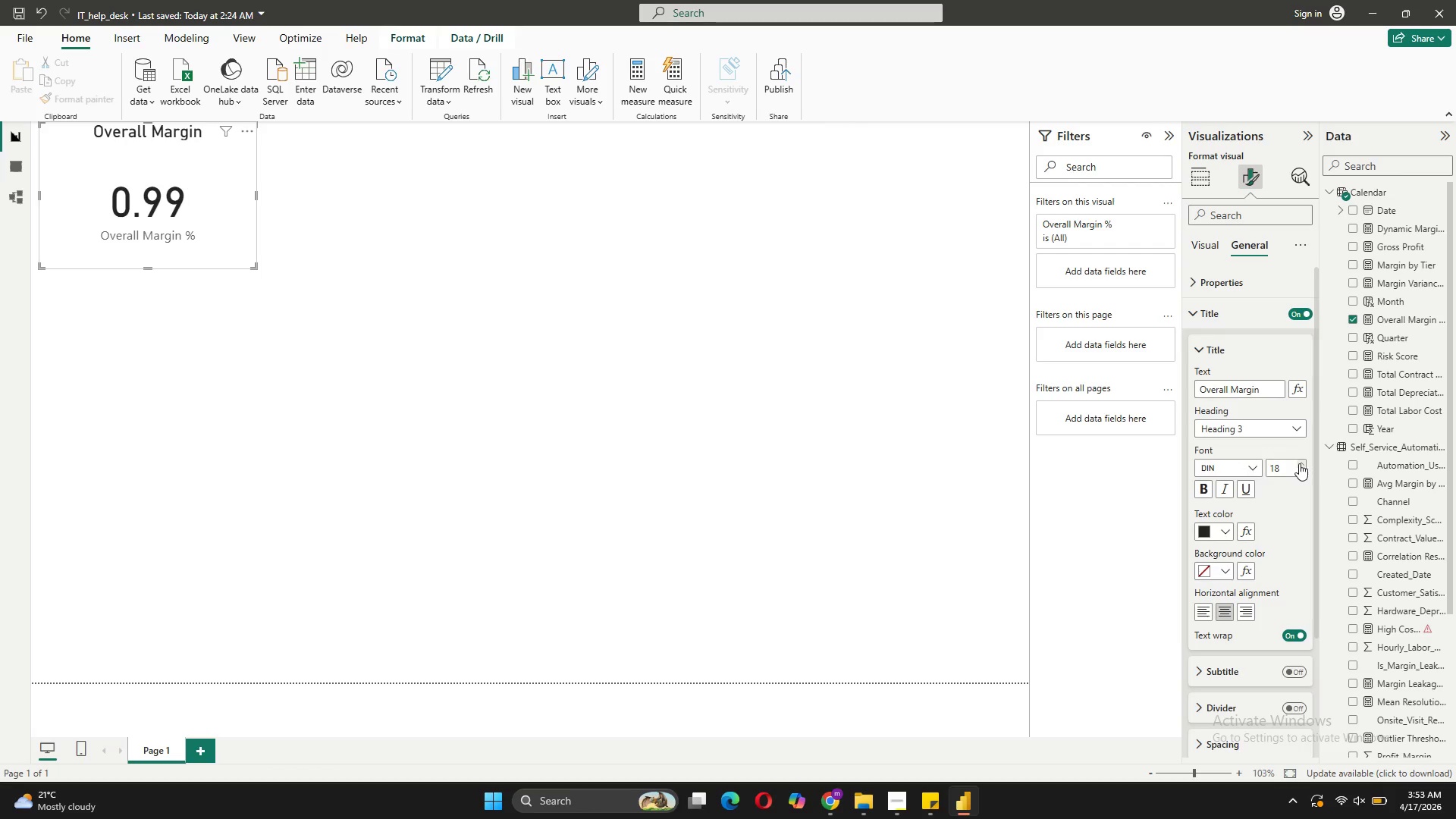 
triple_click([1299, 463])
 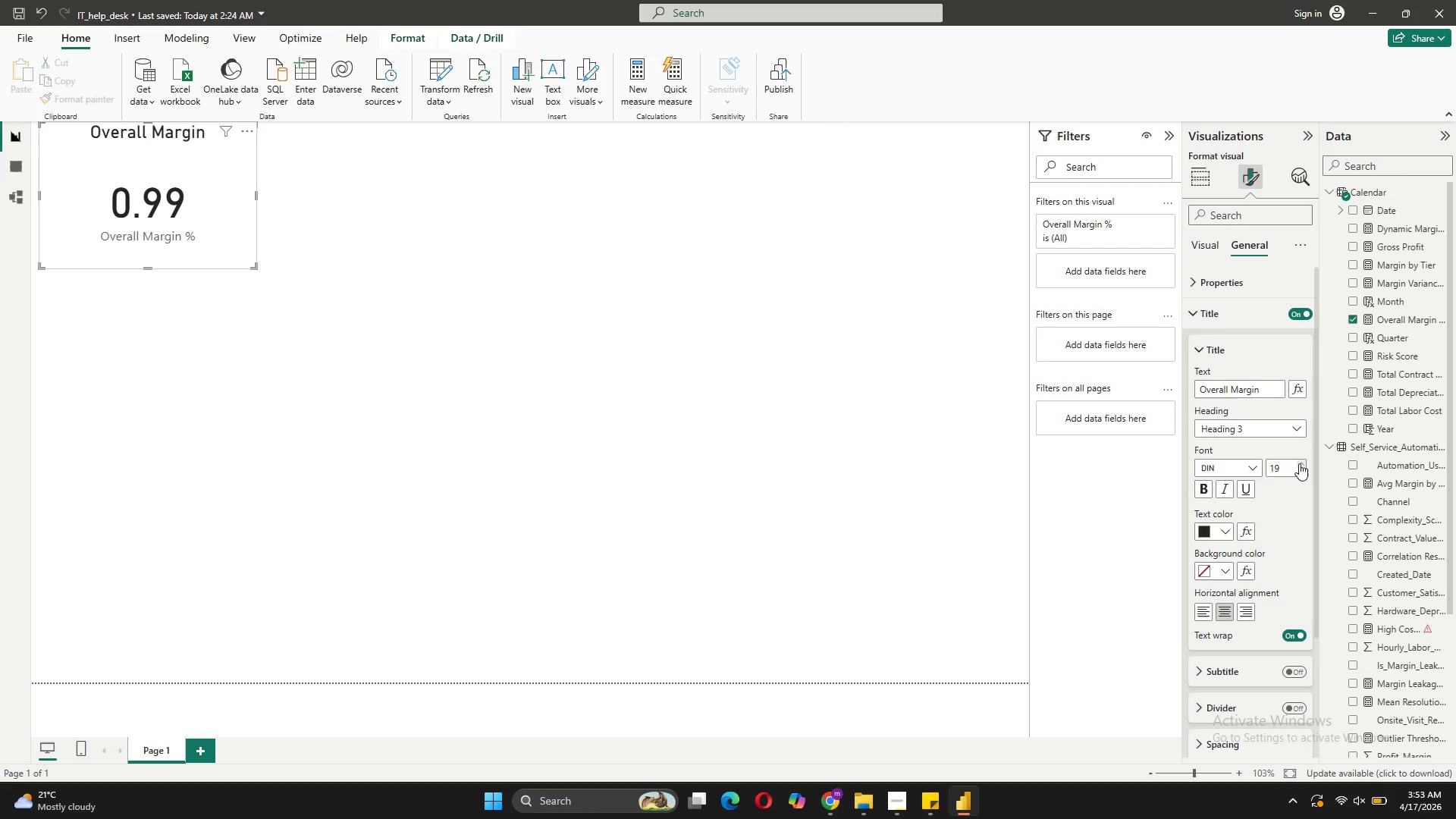 
triple_click([1299, 463])
 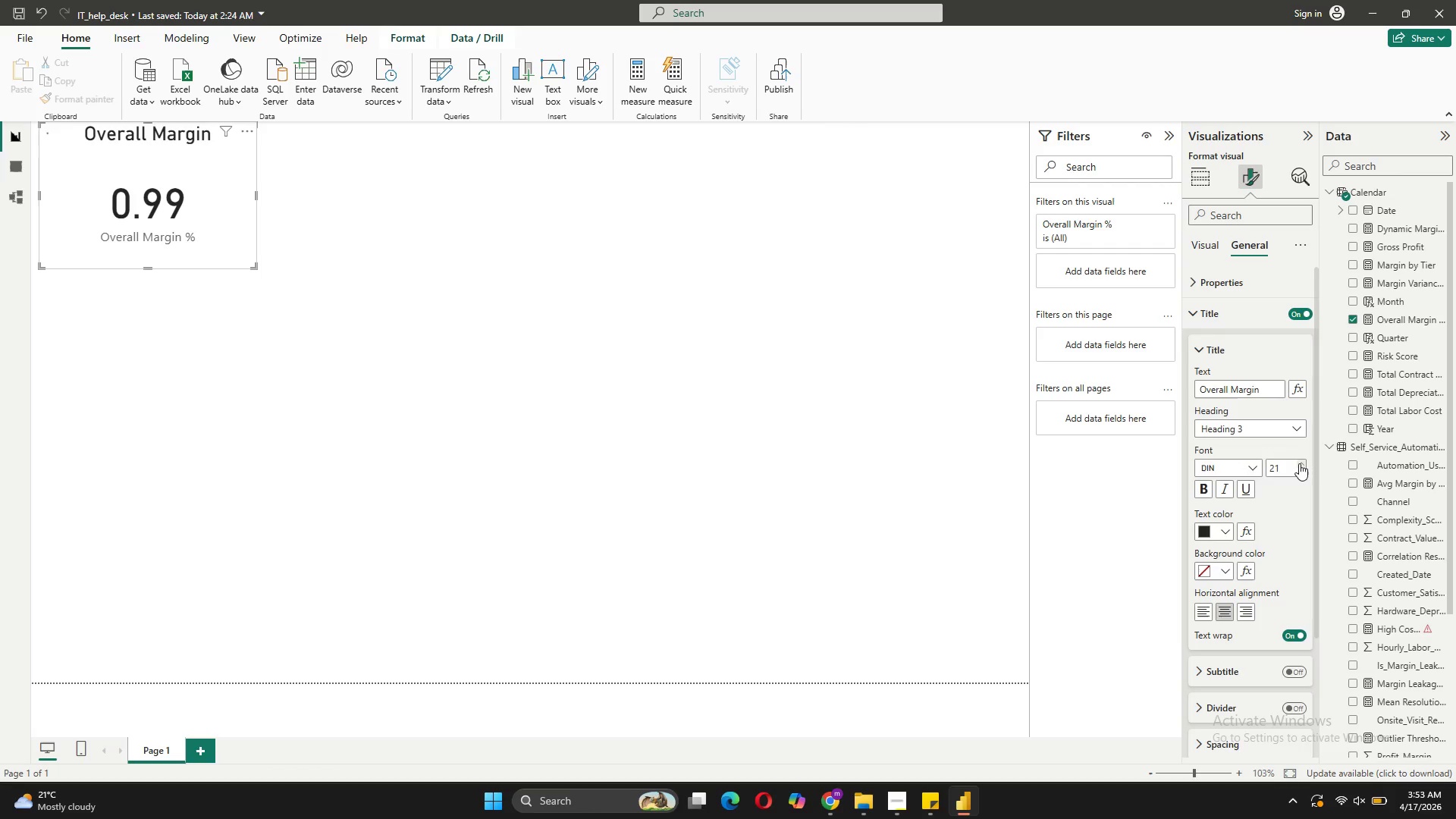 
triple_click([1299, 463])
 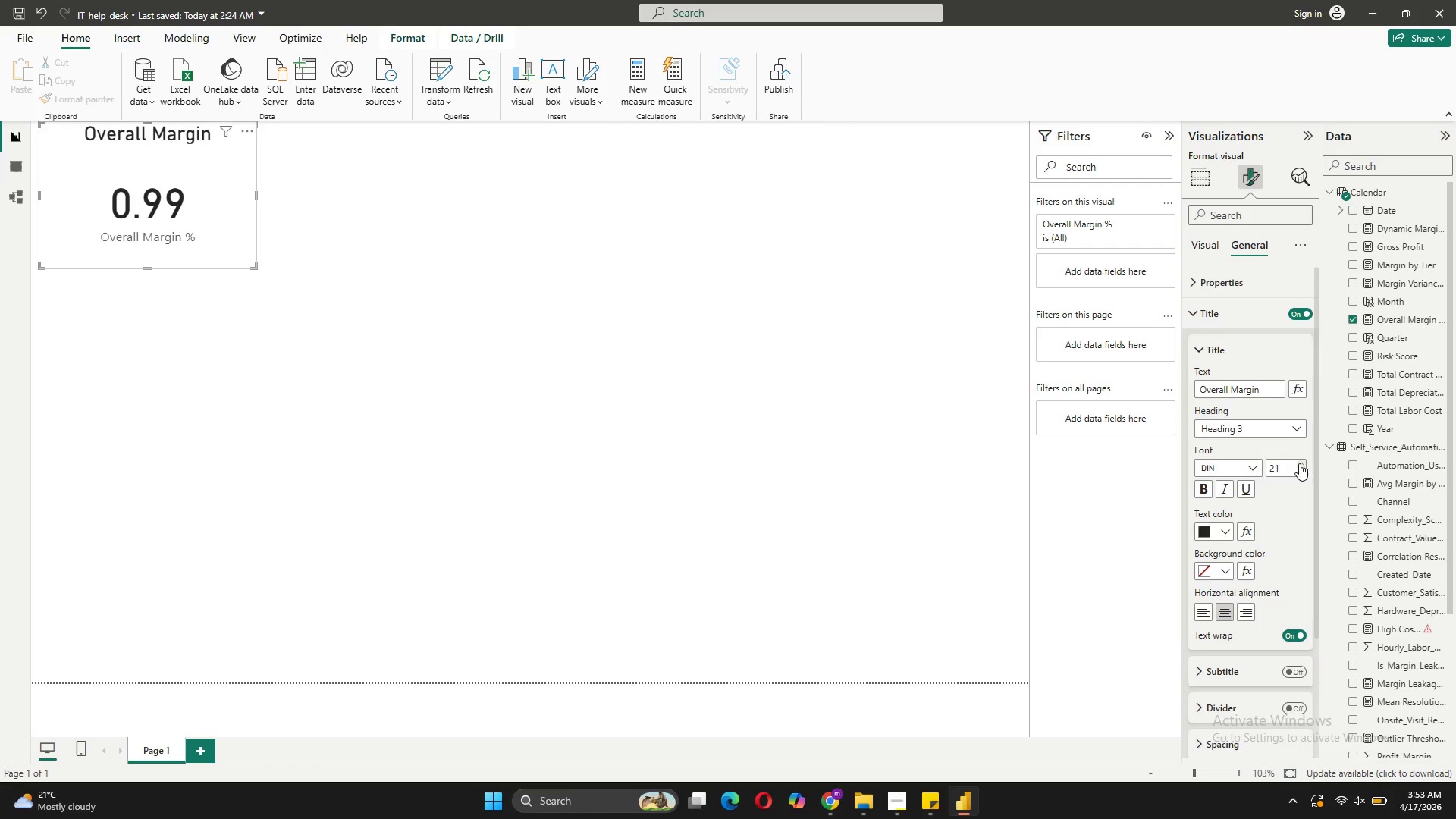 
triple_click([1299, 463])
 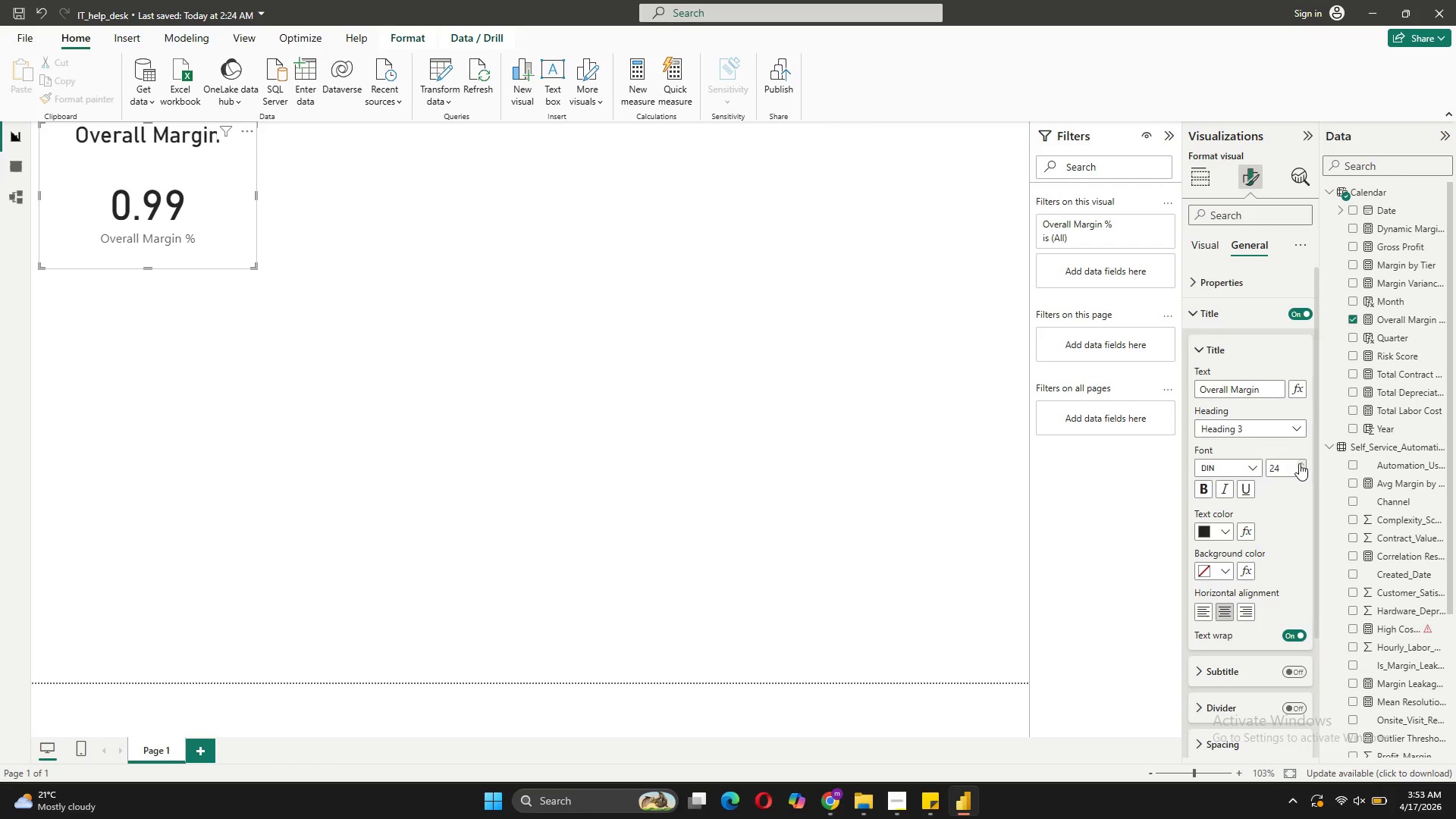 
double_click([1299, 463])
 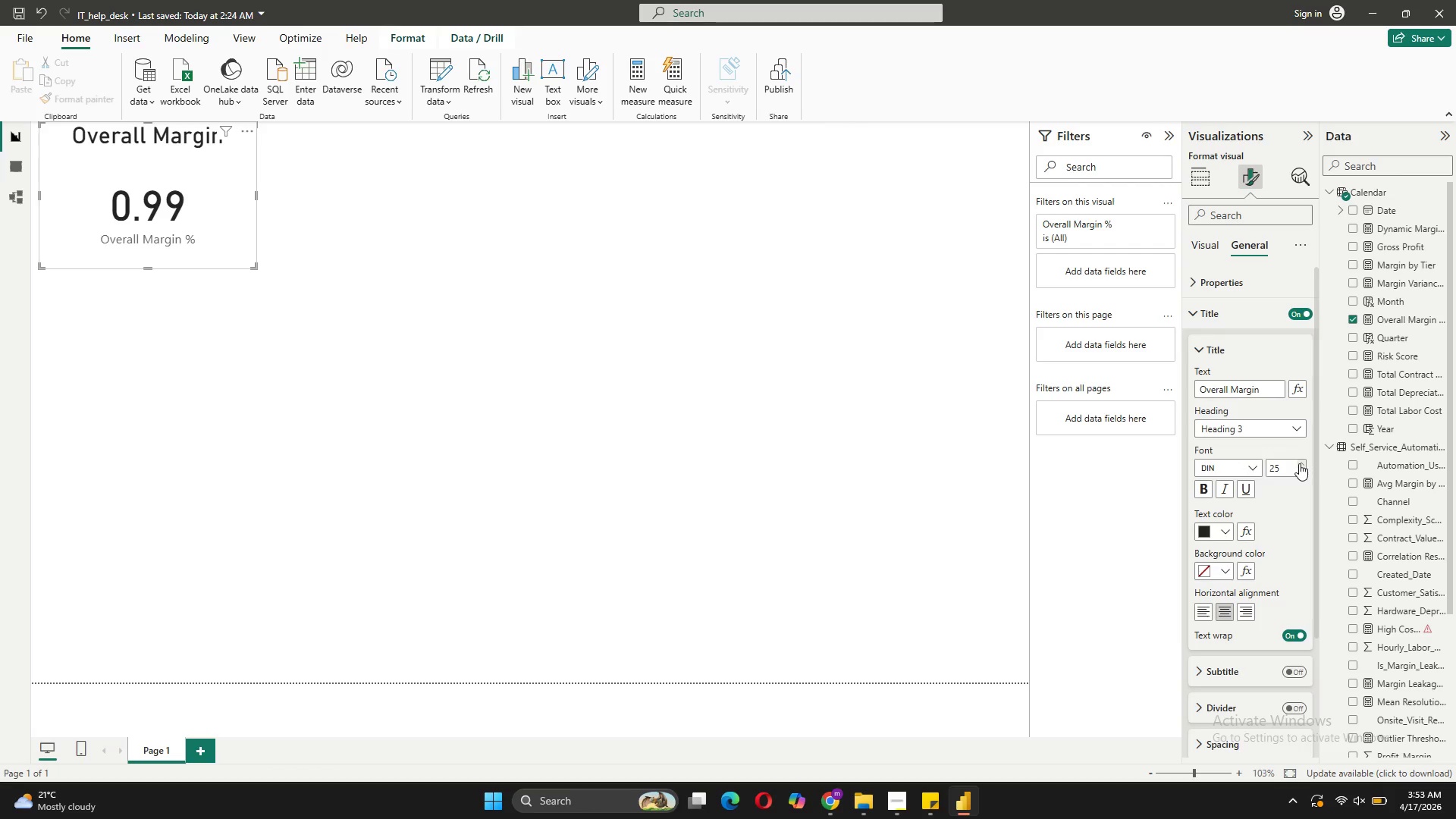 
triple_click([1299, 463])
 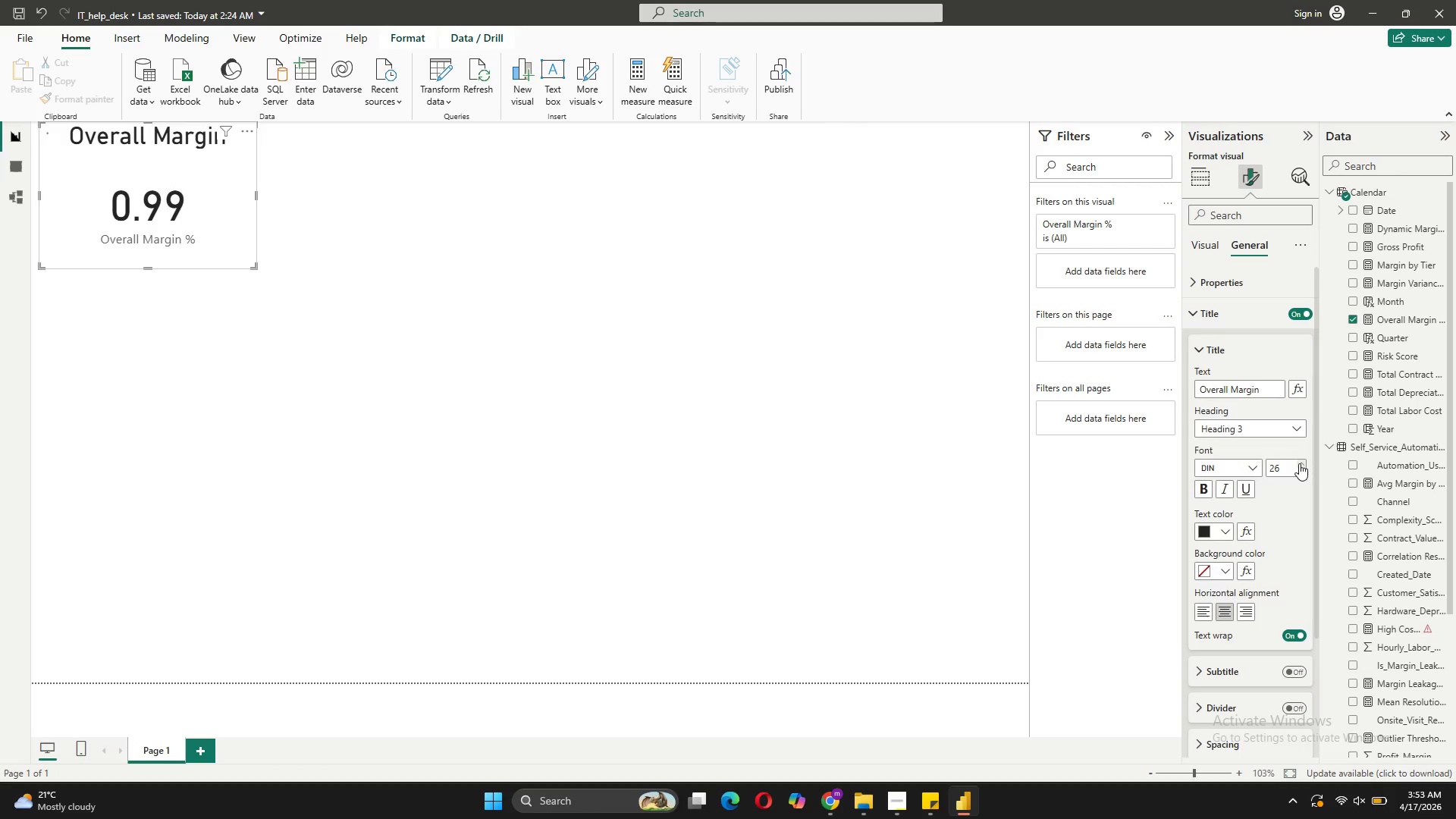 
triple_click([1299, 463])
 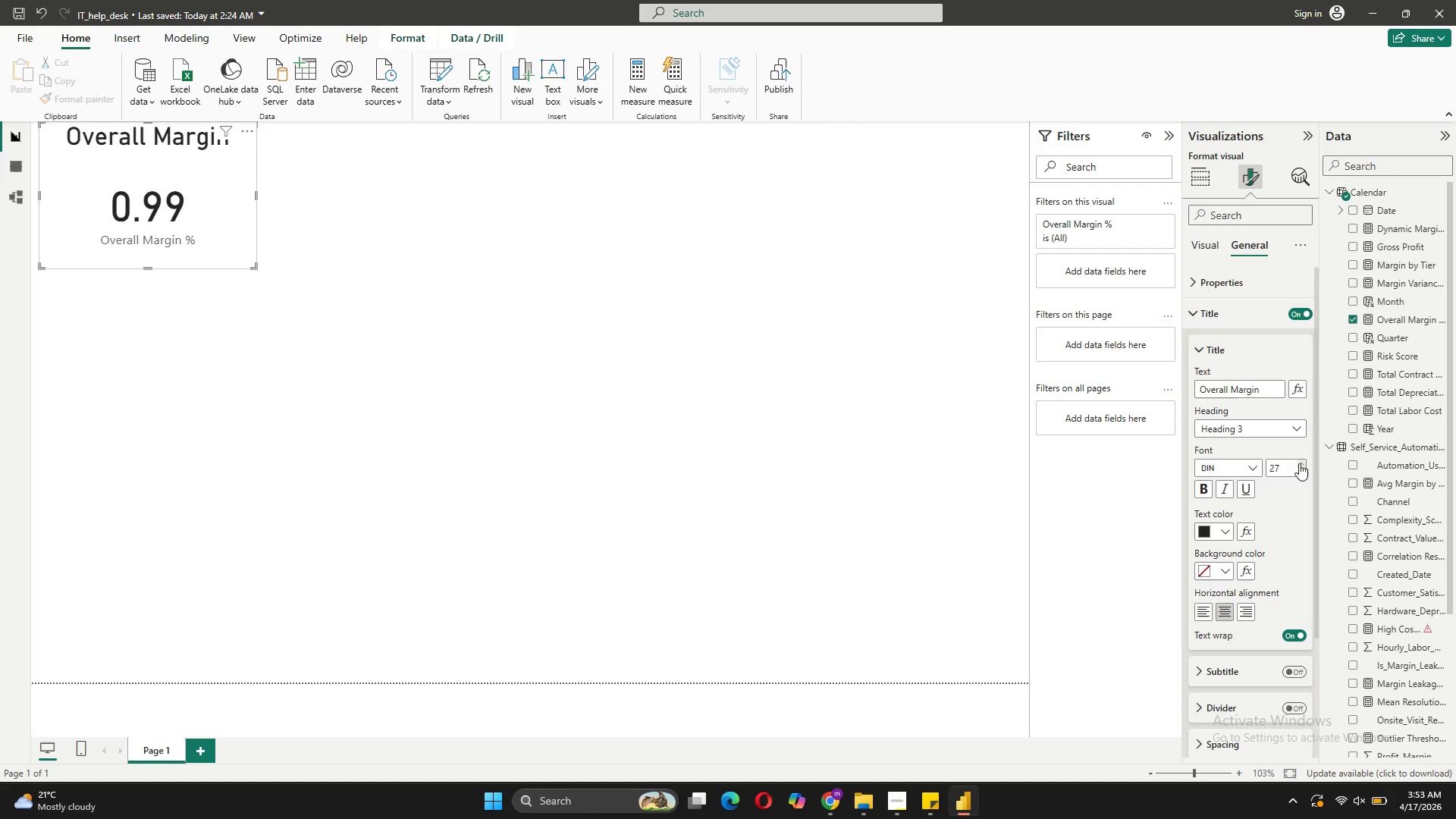 
wait(11.49)
 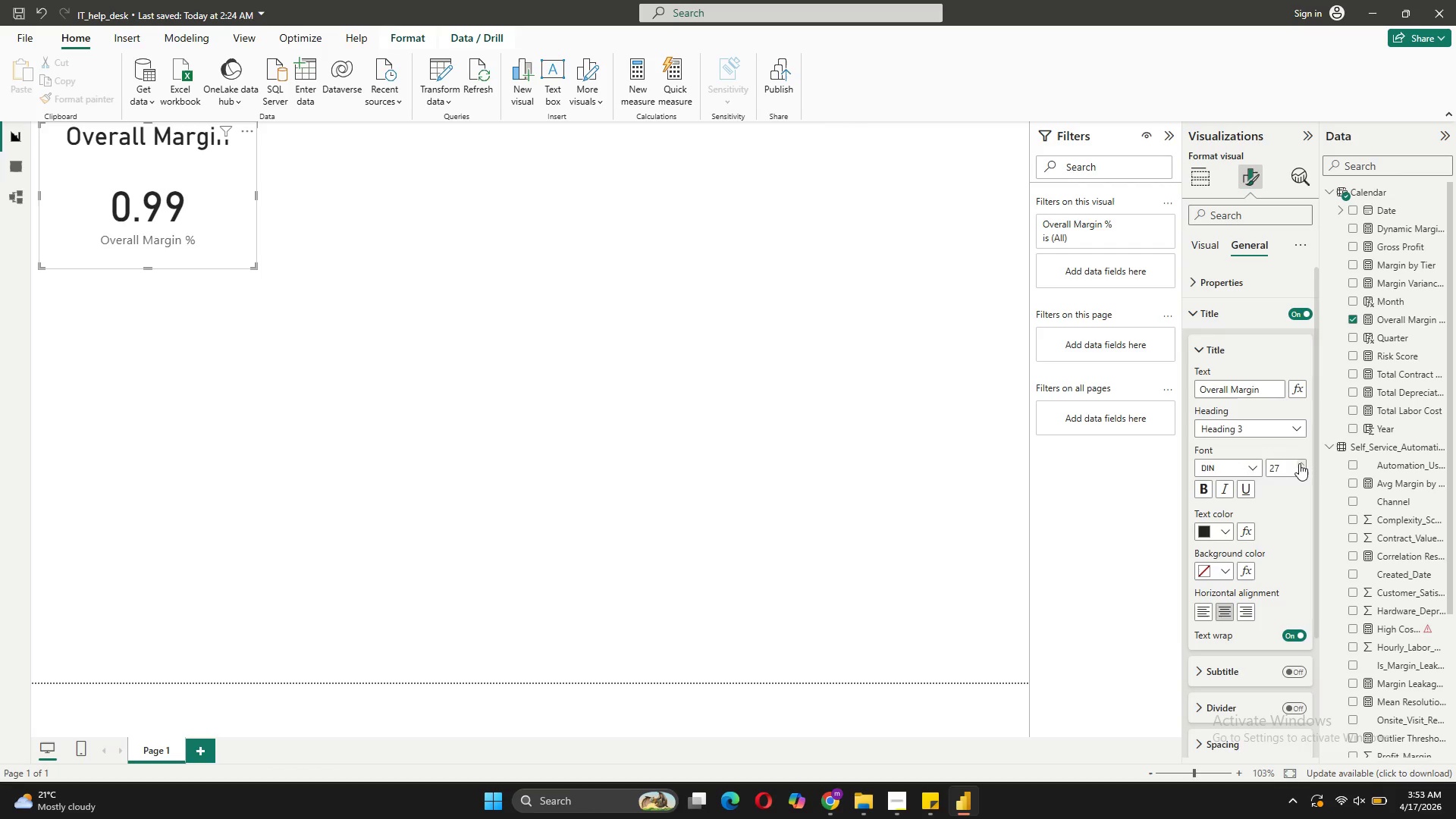 
left_click([627, 415])
 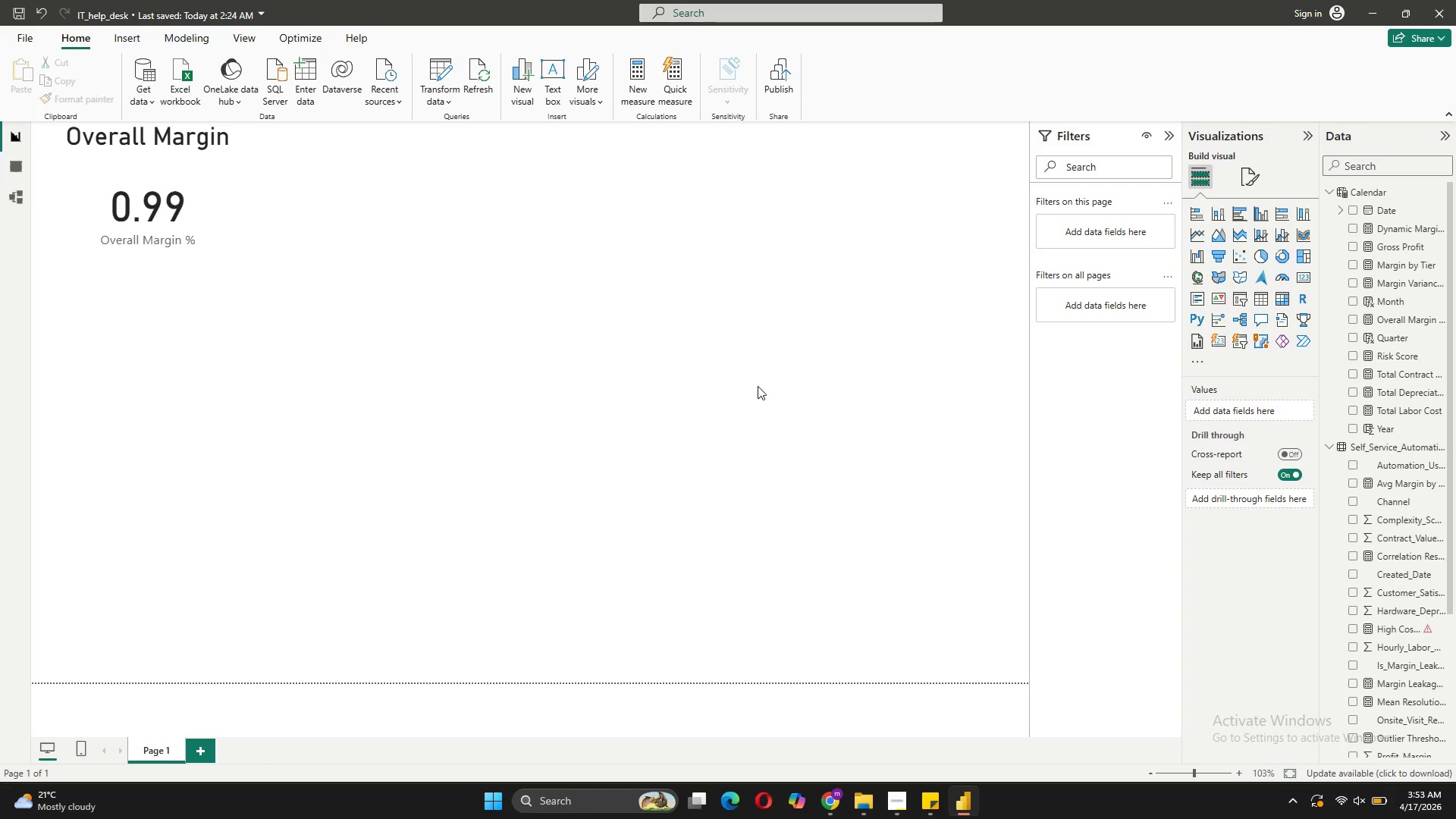 
left_click([782, 347])
 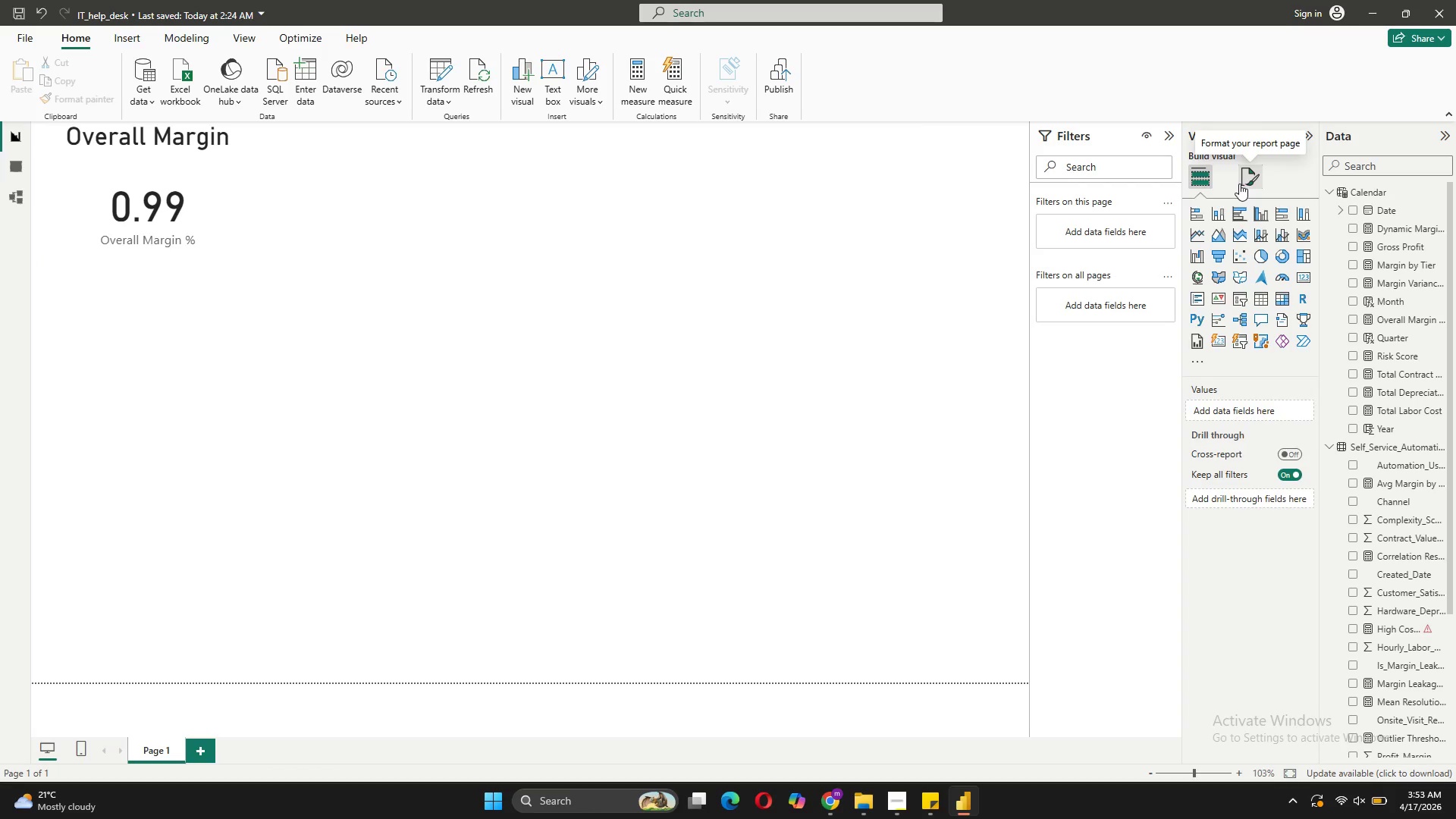 
left_click([1240, 180])
 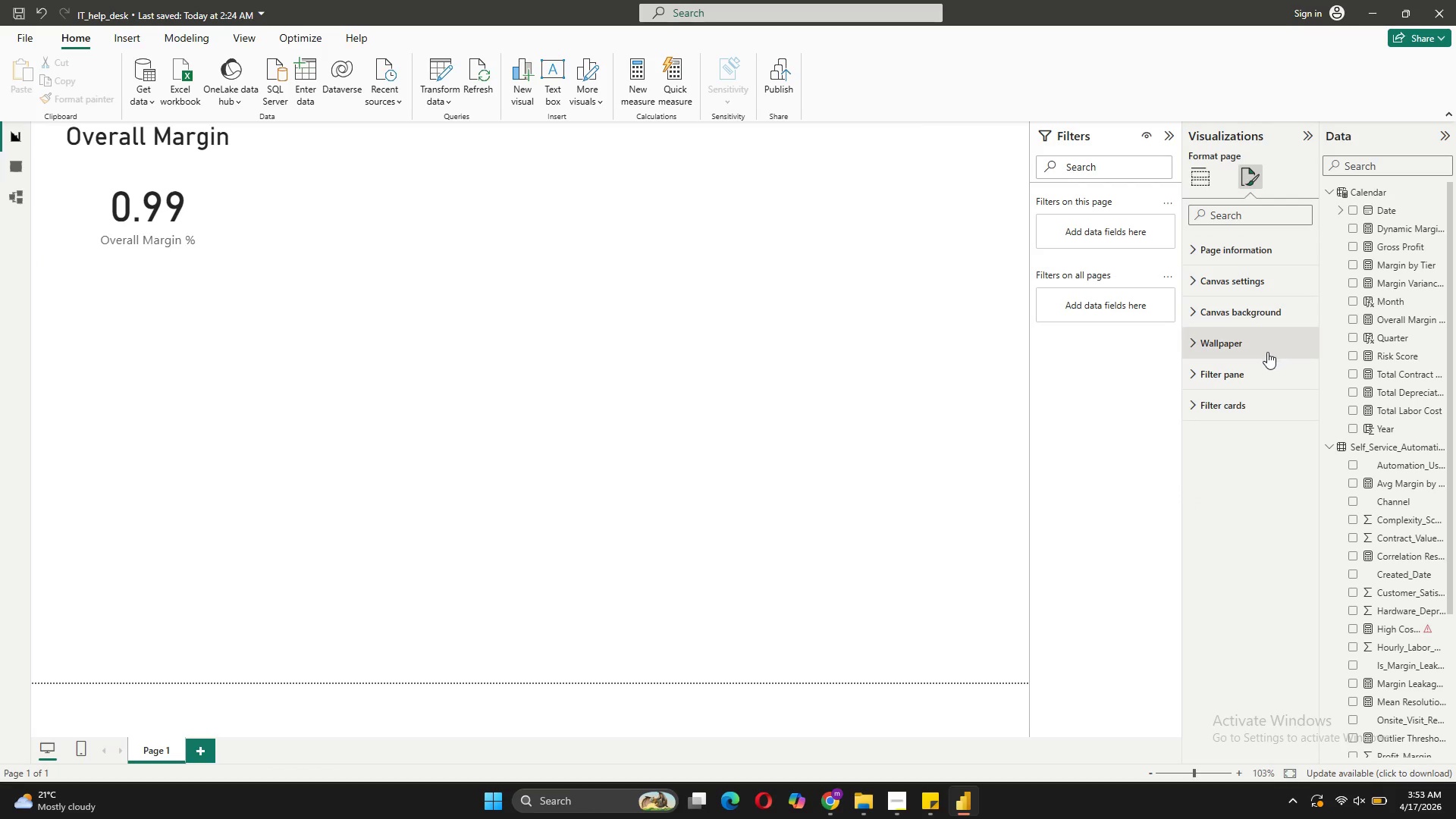 
left_click([1268, 312])
 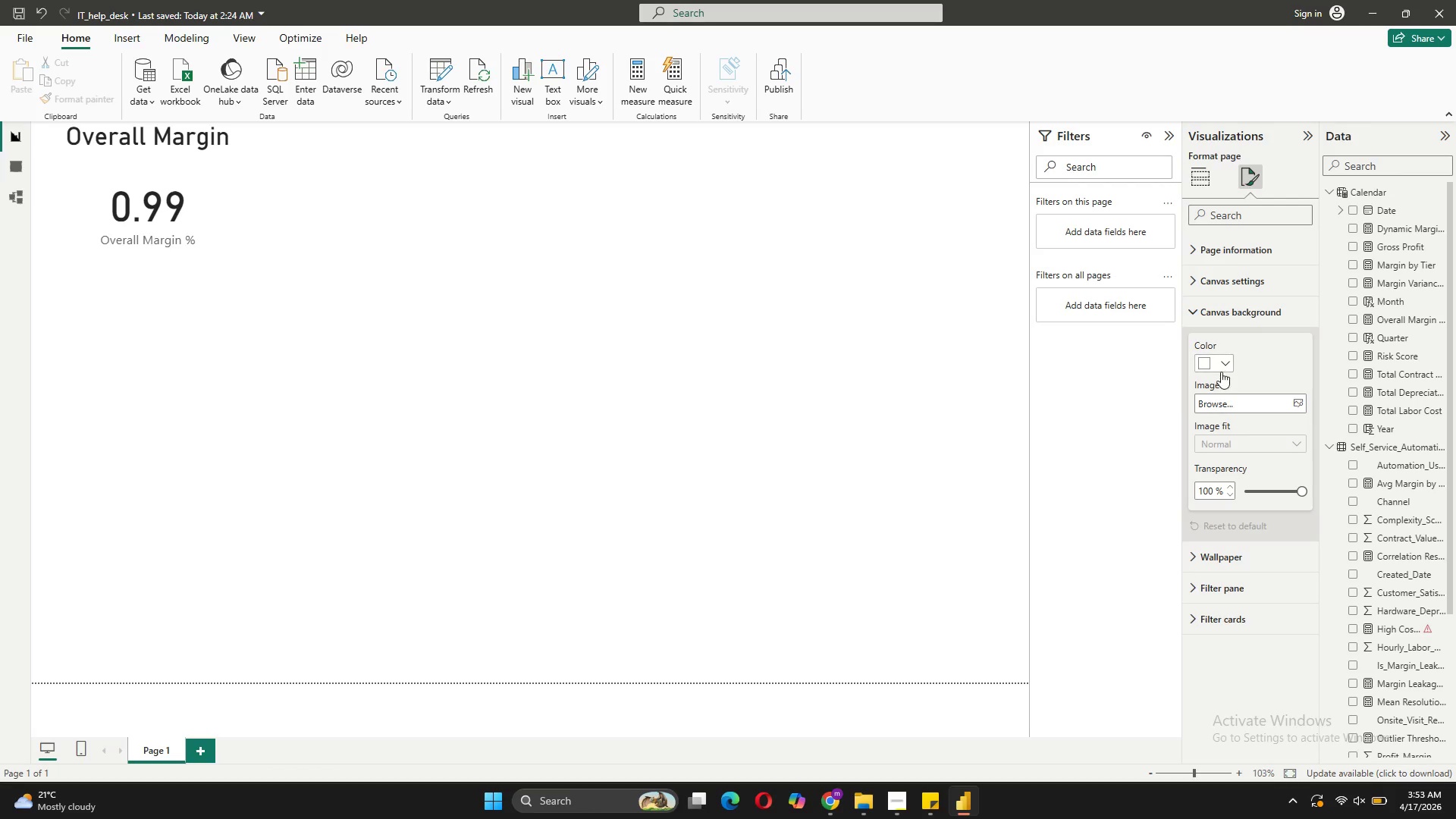 
wait(10.34)
 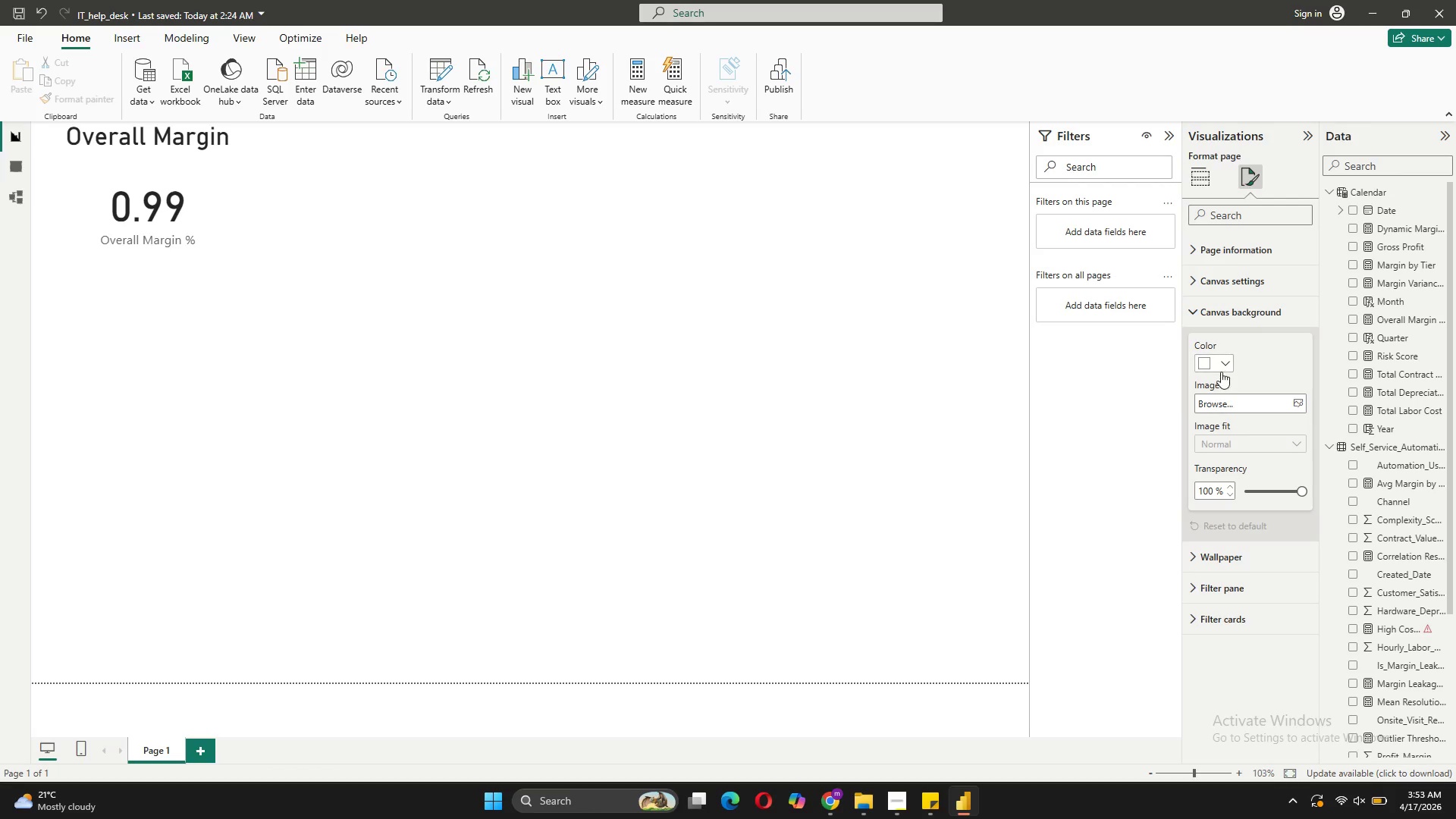 
left_click([1221, 364])
 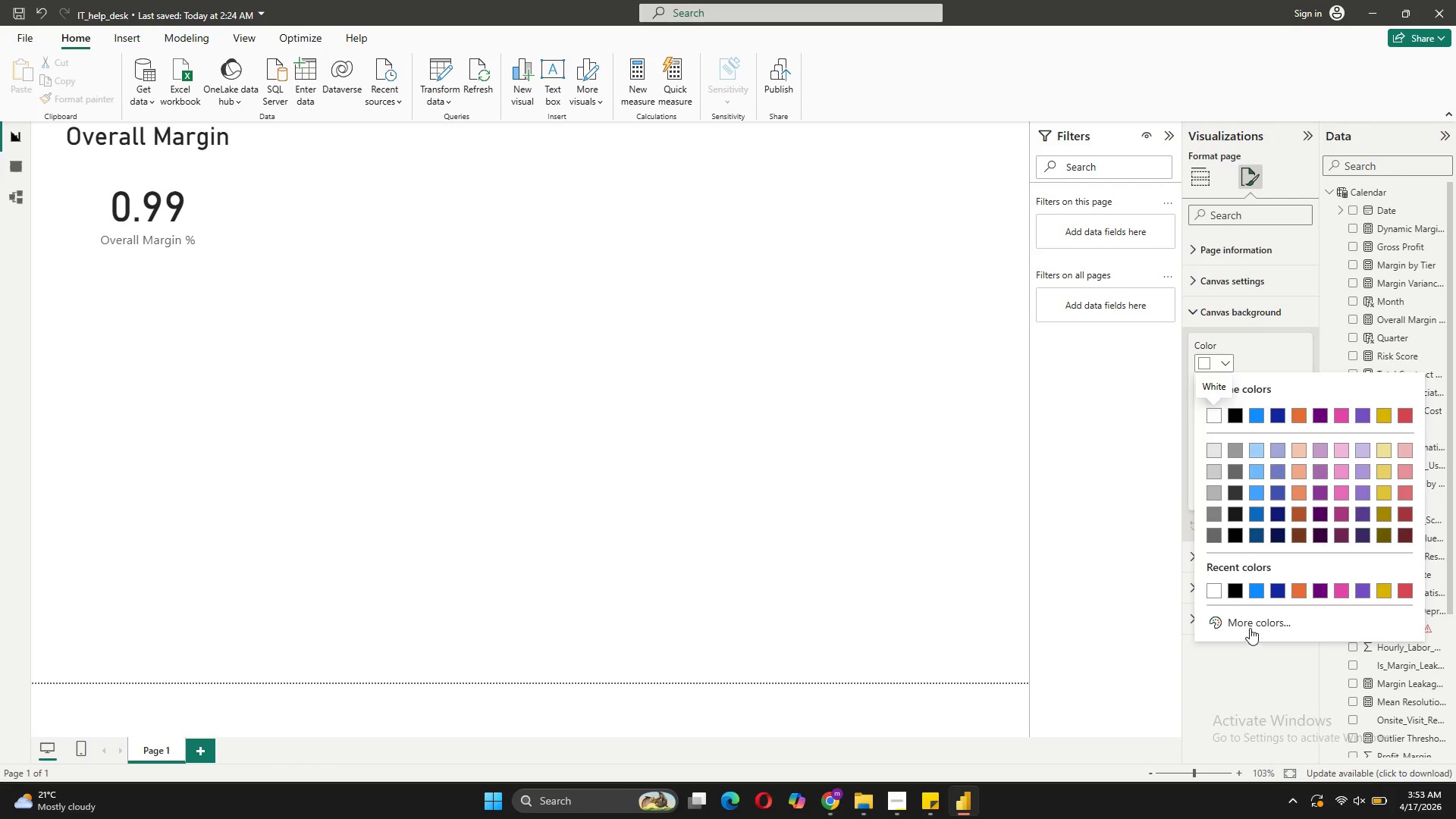 
left_click([1244, 618])
 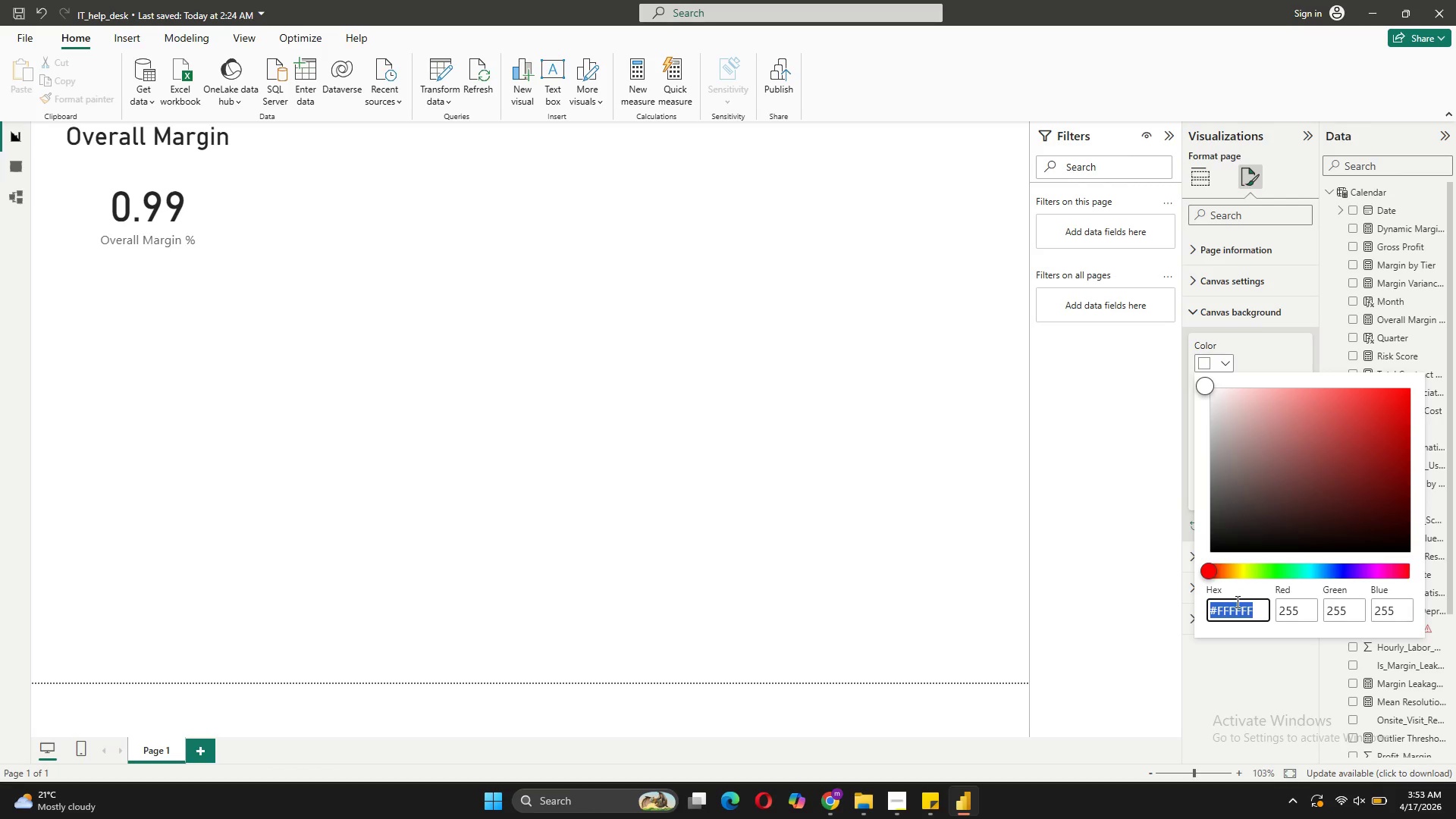 
type(#1e)
key(Backspace)
type(E1E1E)
 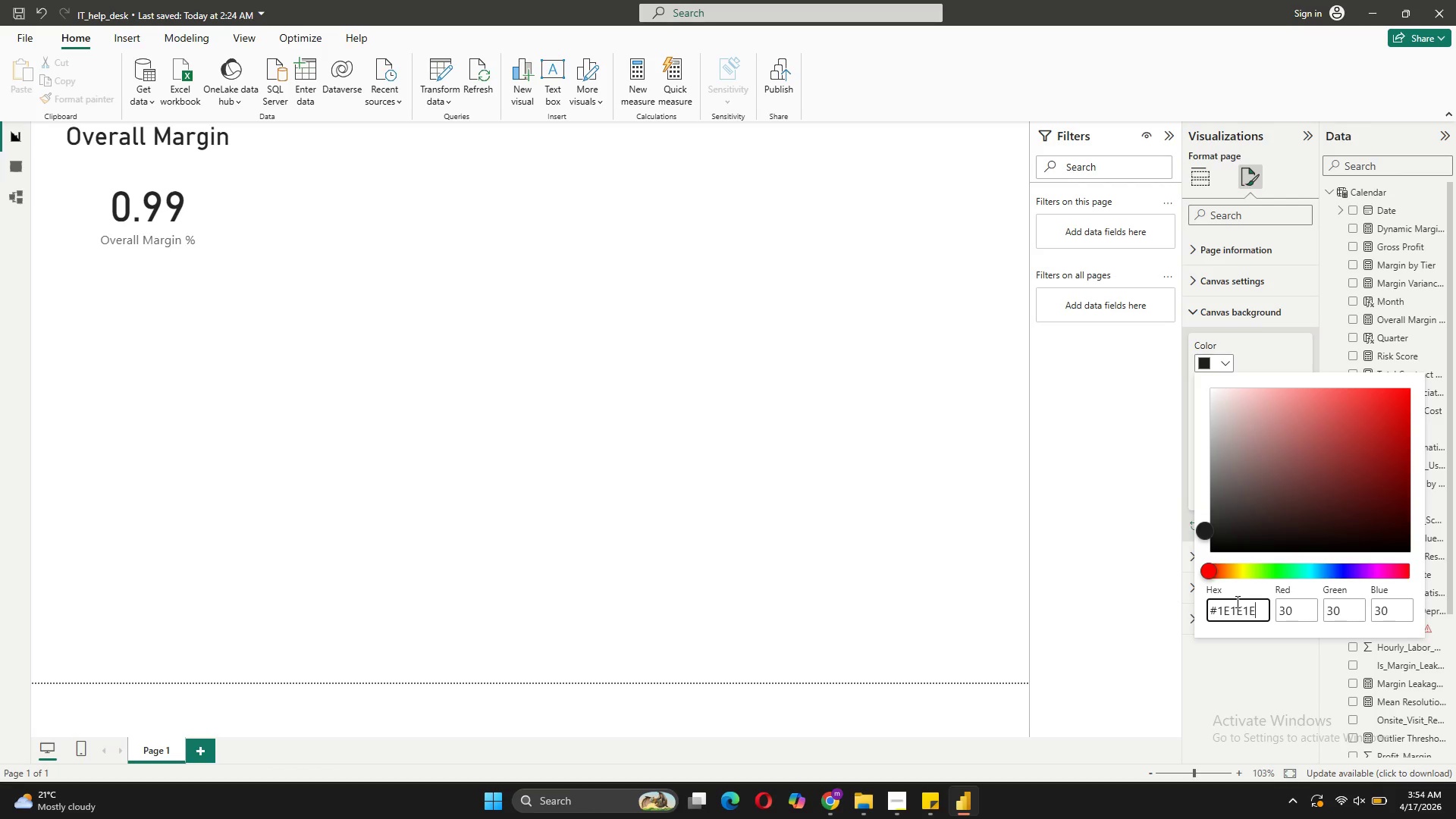 
key(Enter)
 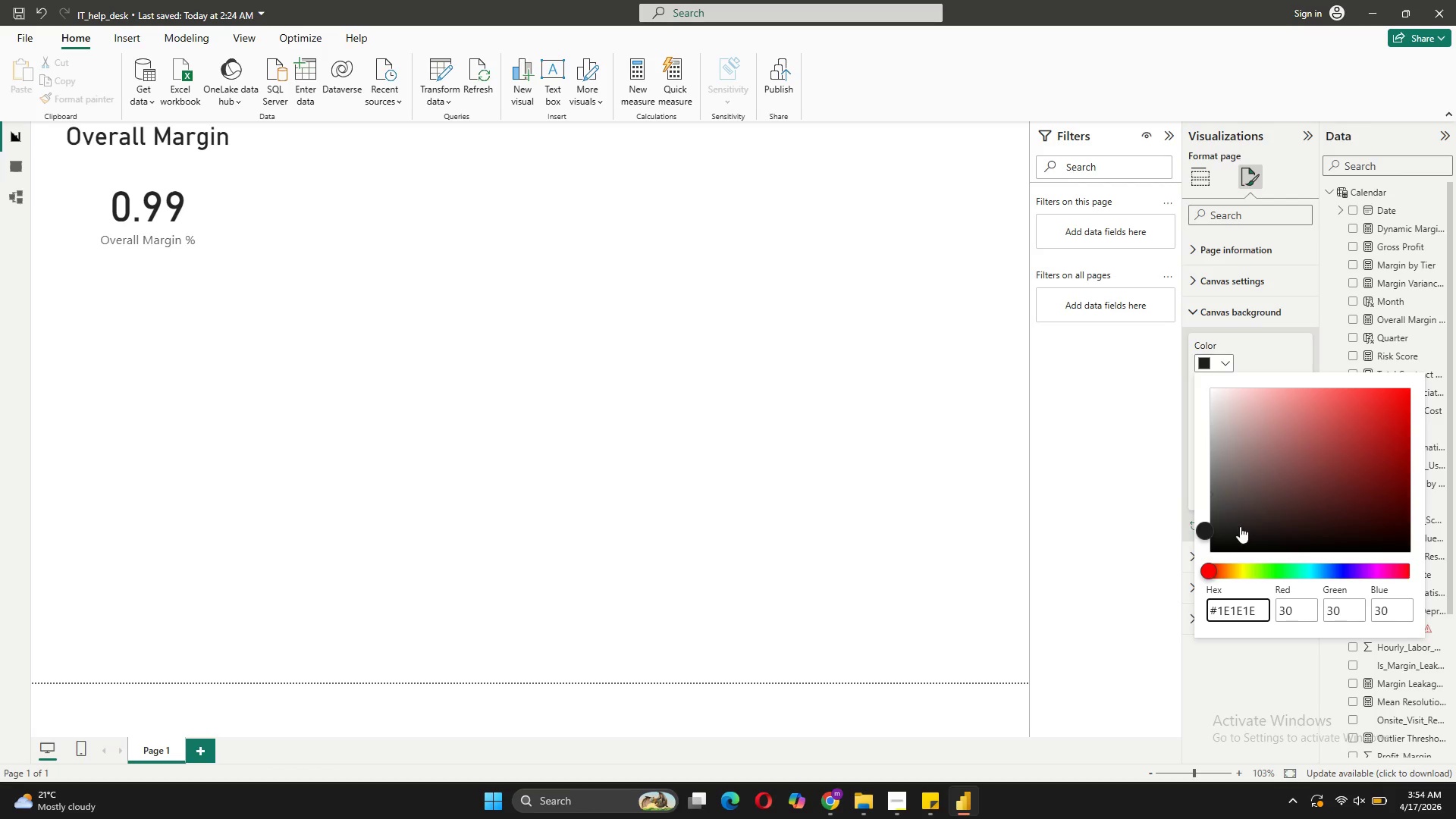 
left_click([1207, 523])
 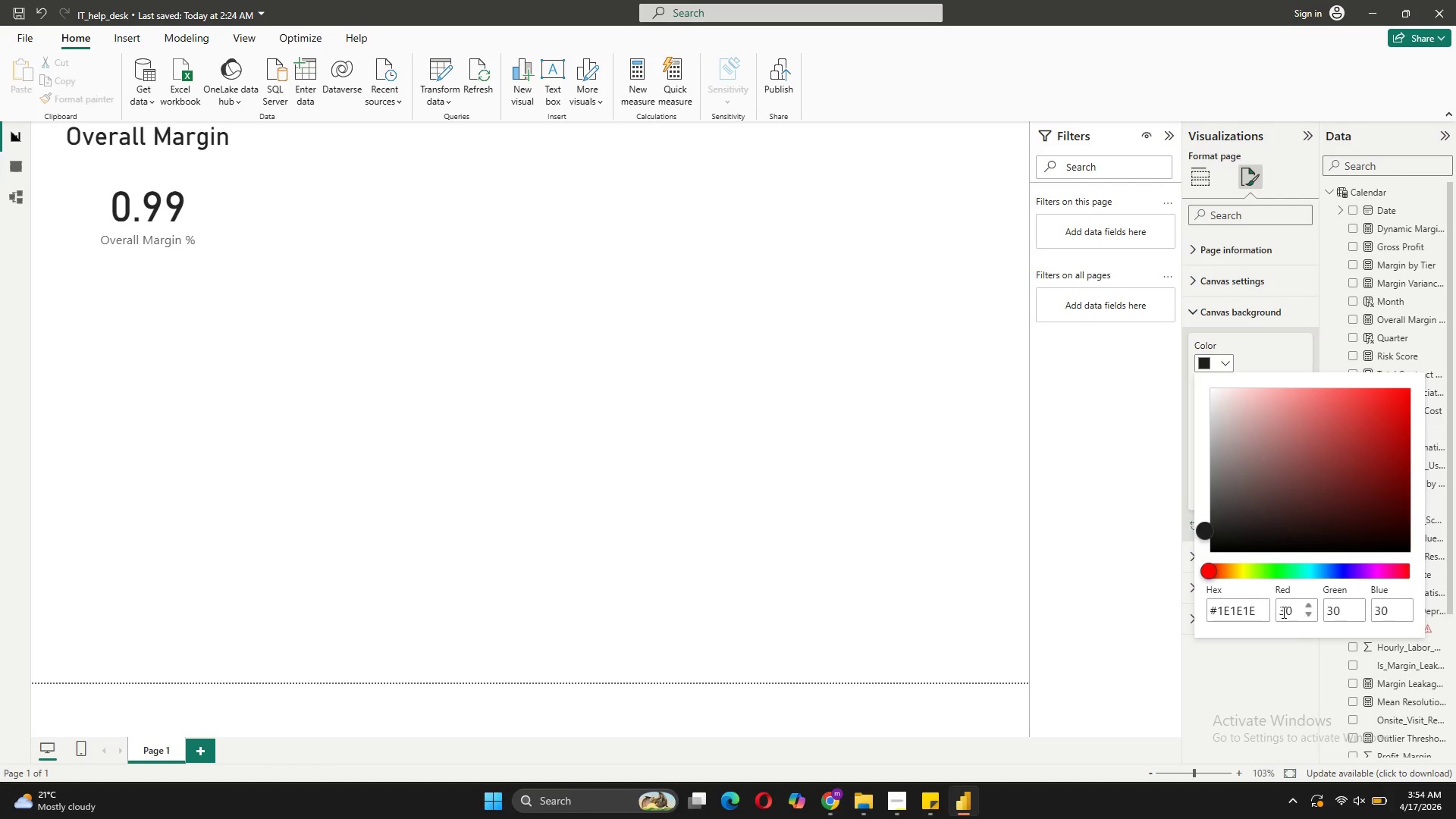 
left_click([1292, 680])
 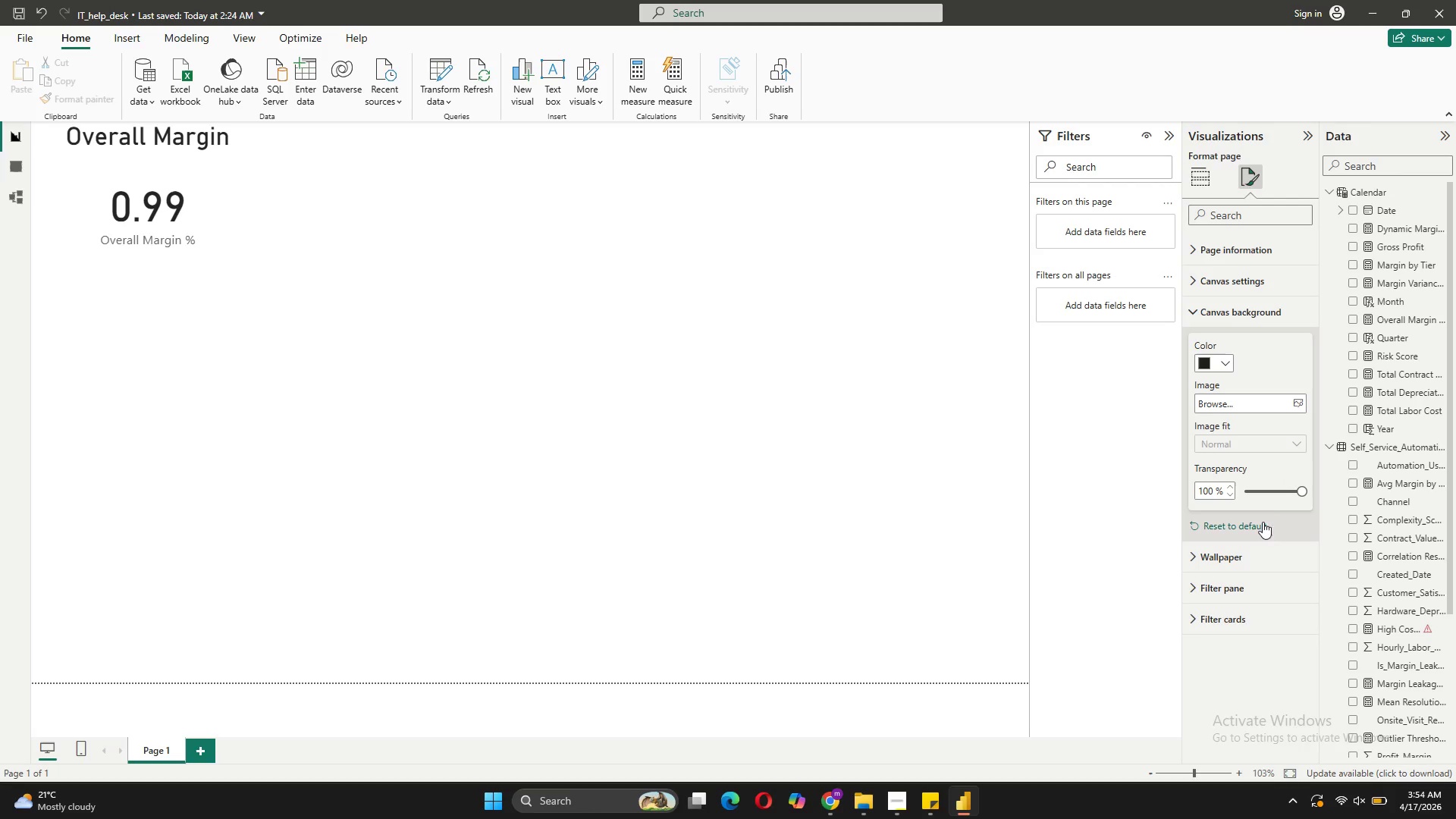 
left_click([1264, 493])
 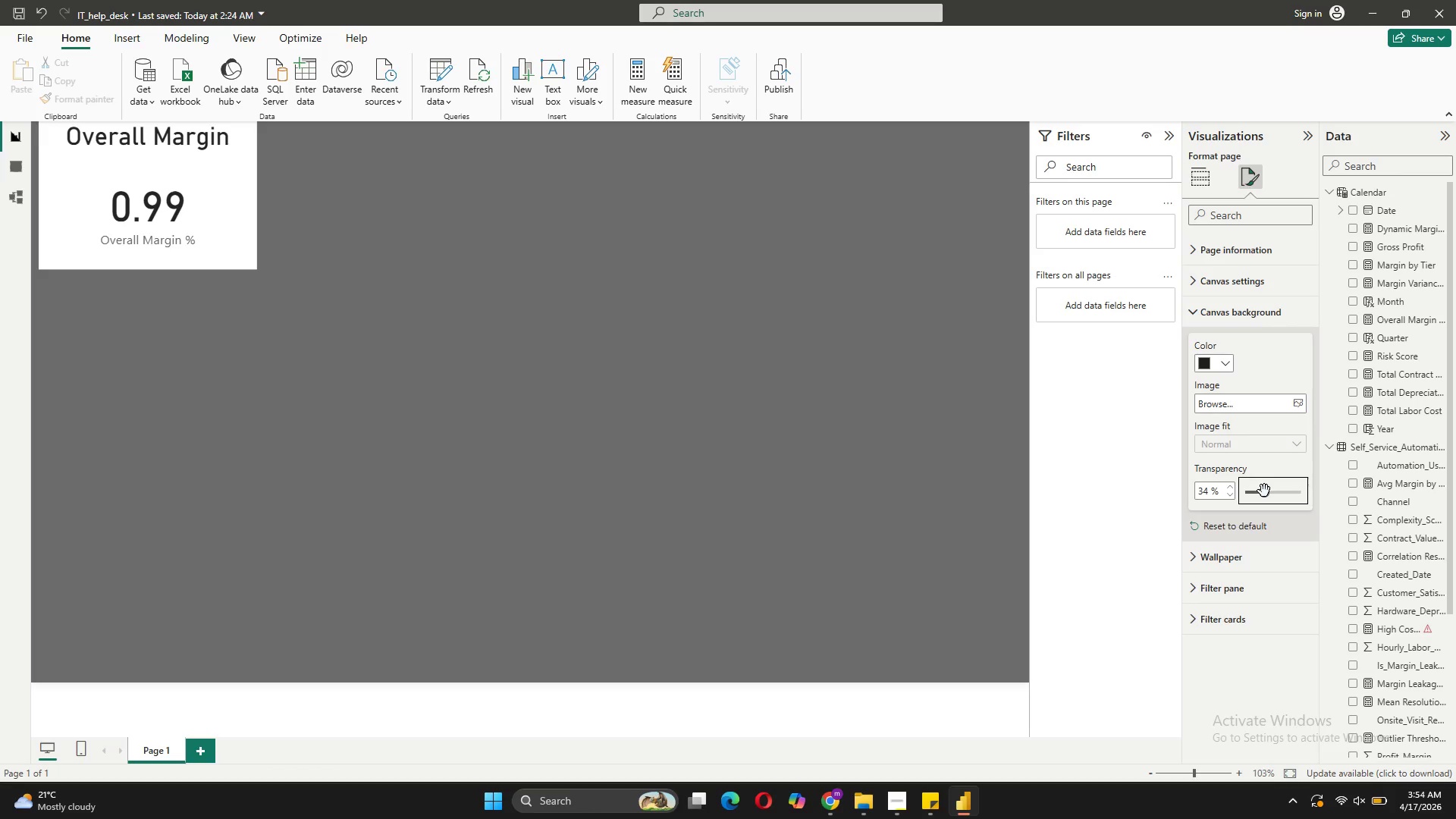 
left_click_drag(start_coordinate=[1264, 493], to_coordinate=[1211, 508])
 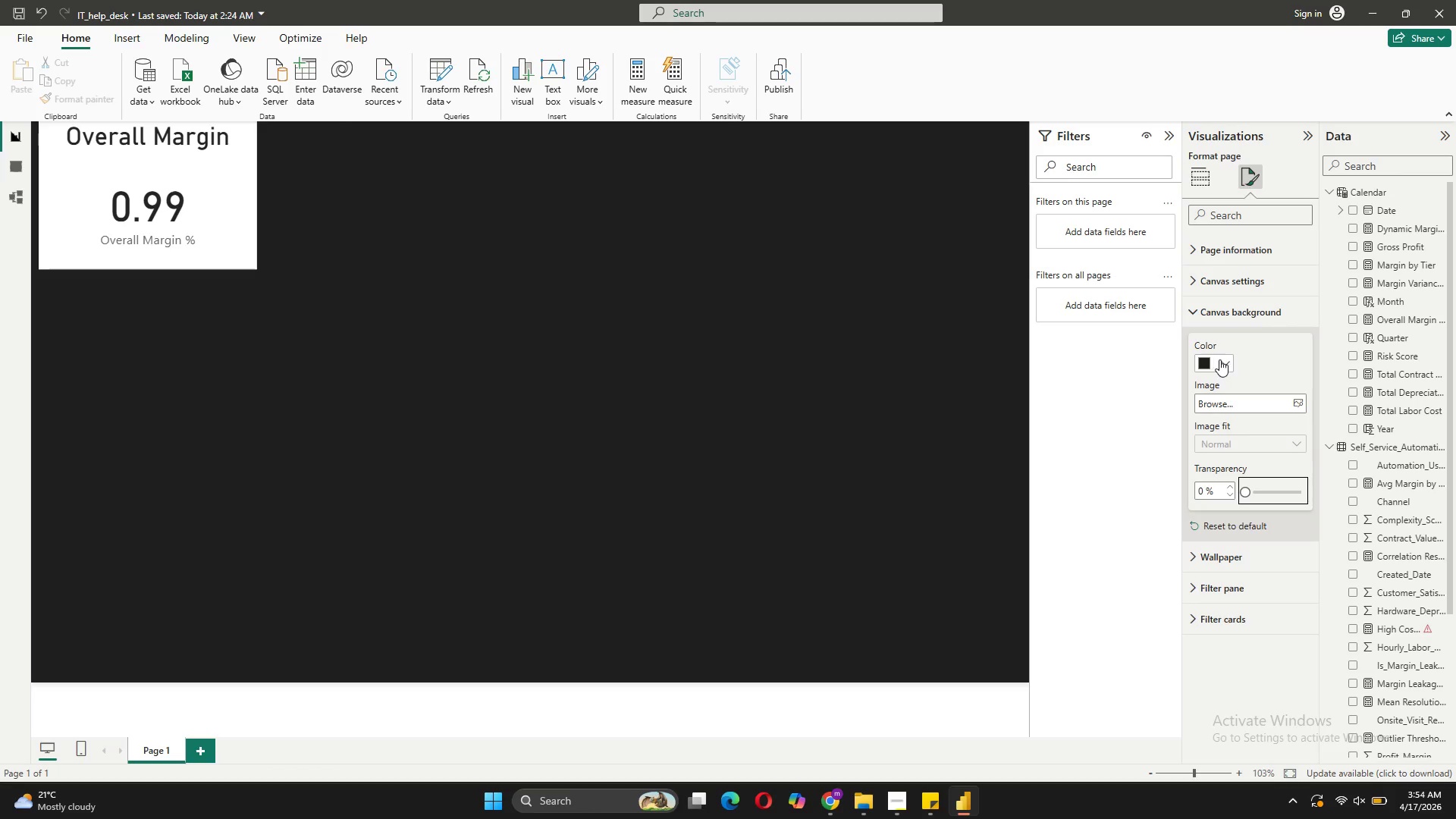 
wait(5.27)
 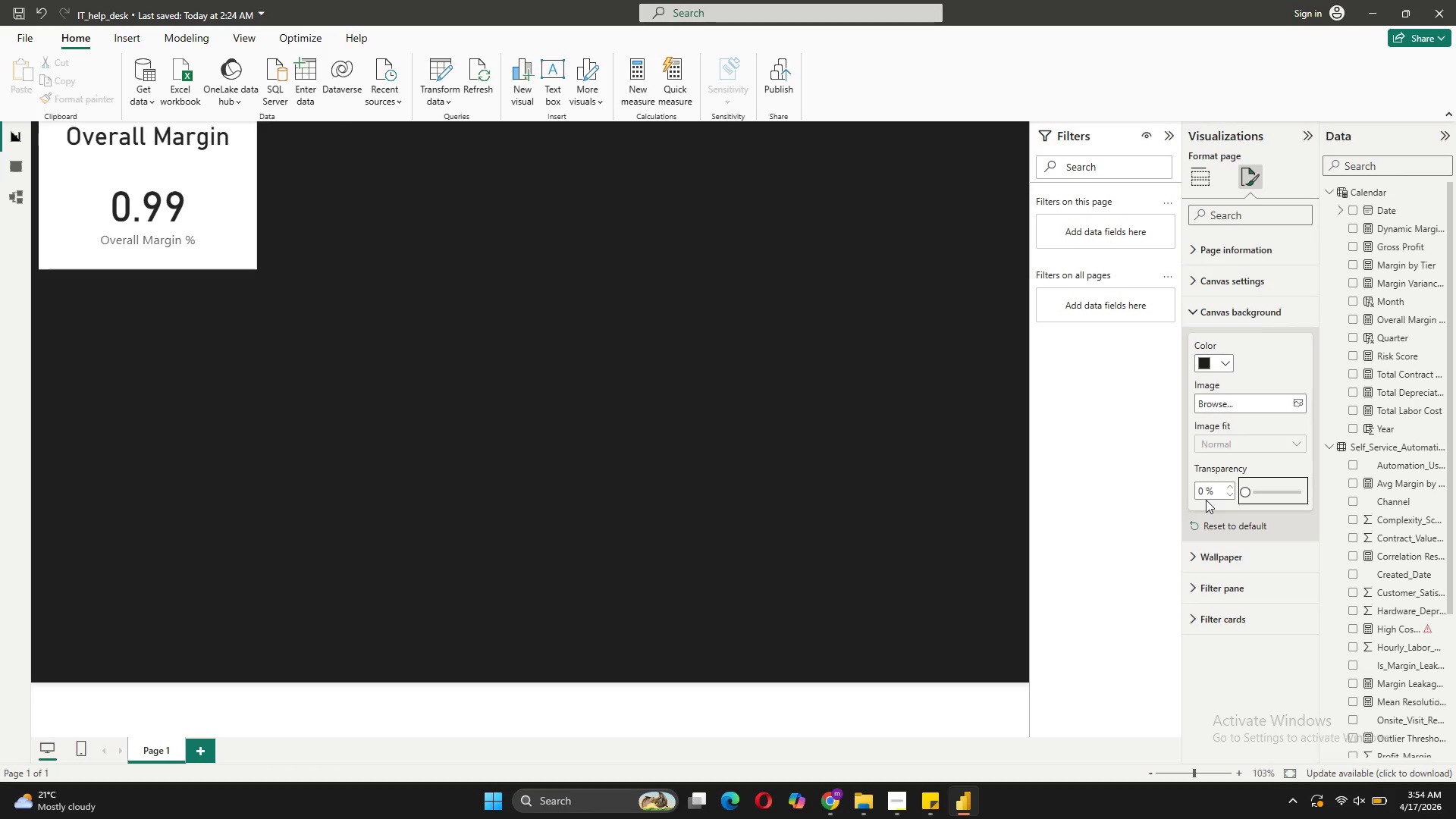 
left_click([1234, 629])
 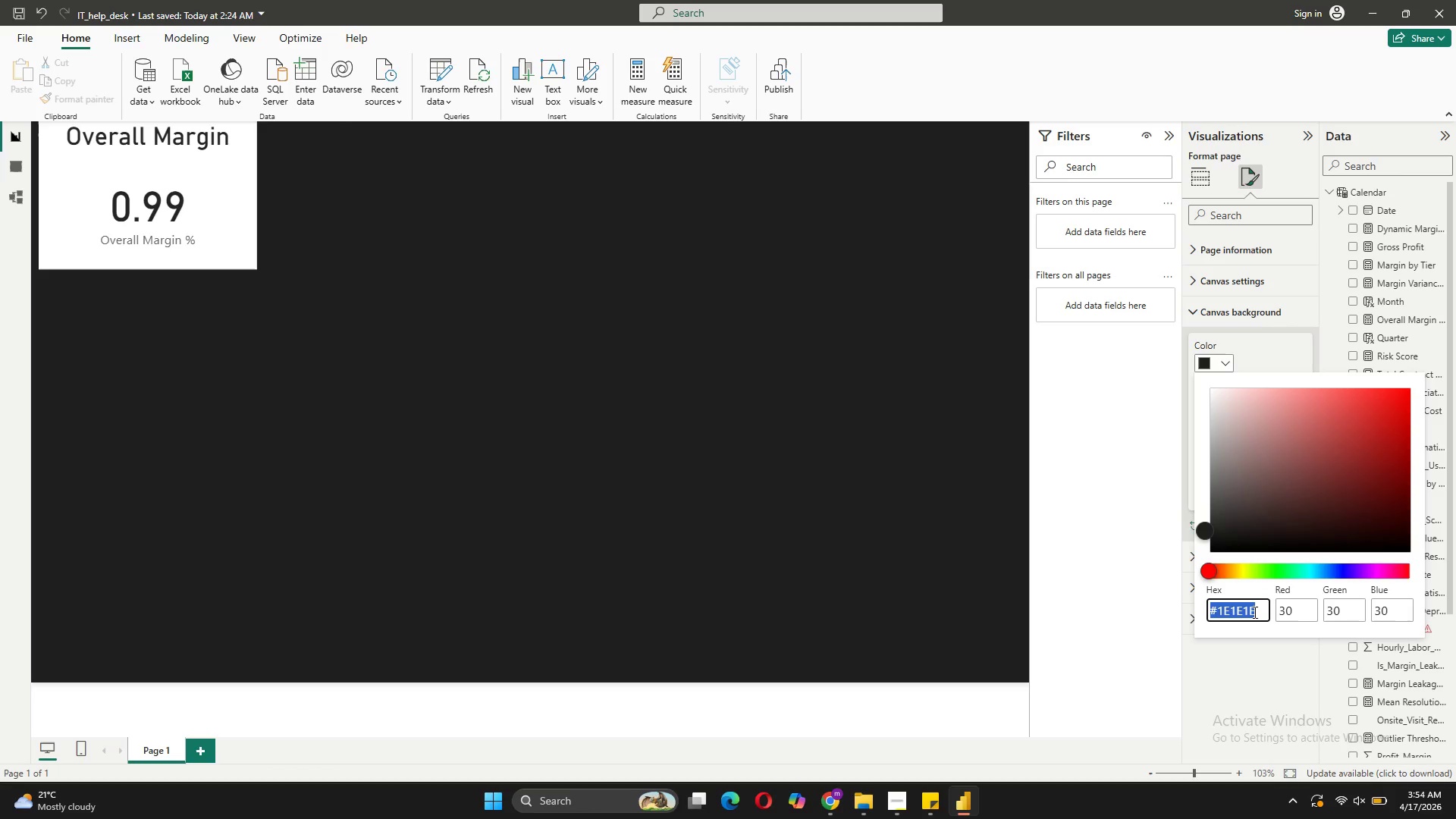 
type(#F3F2F1)
 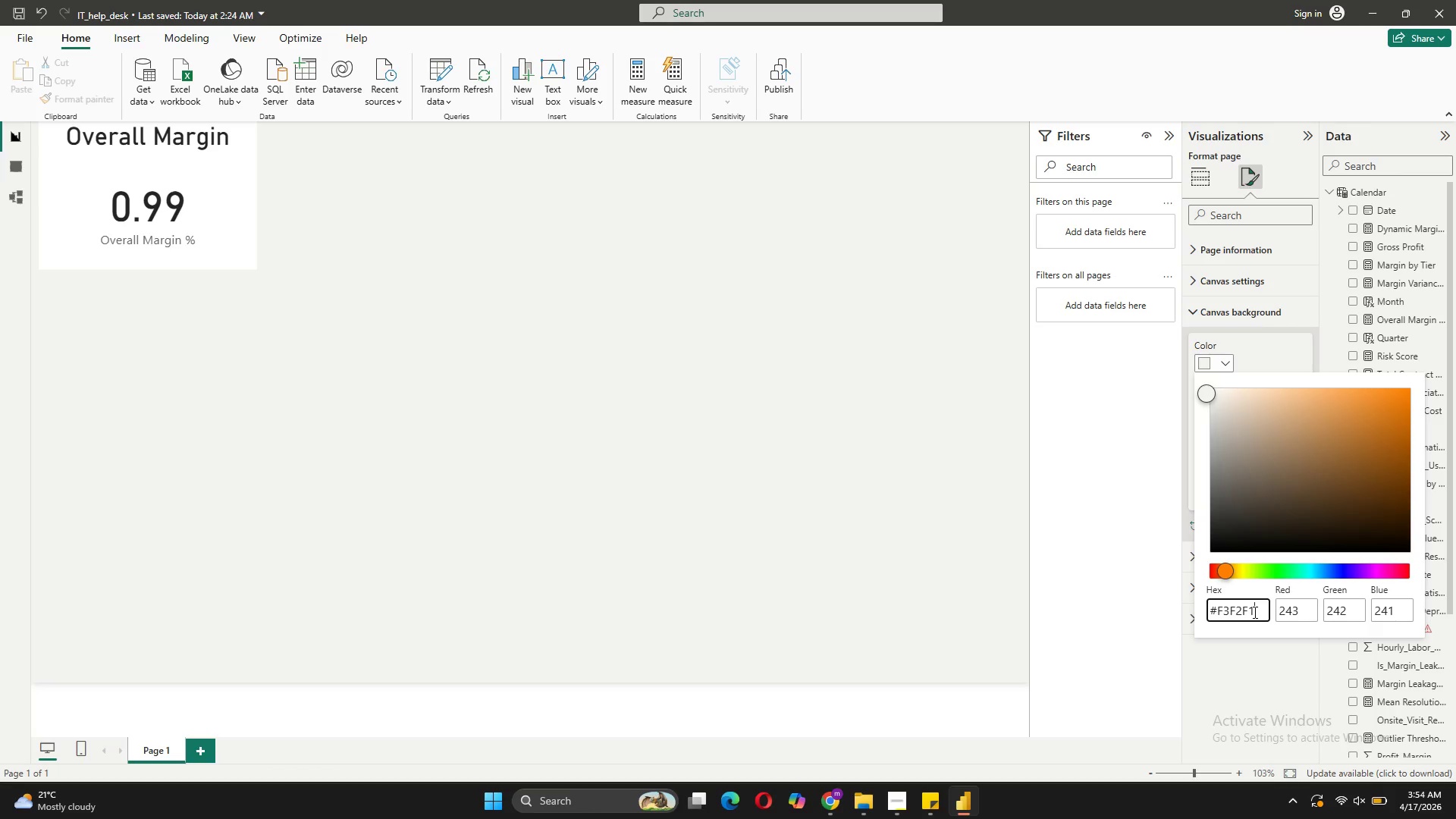 
key(Enter)
 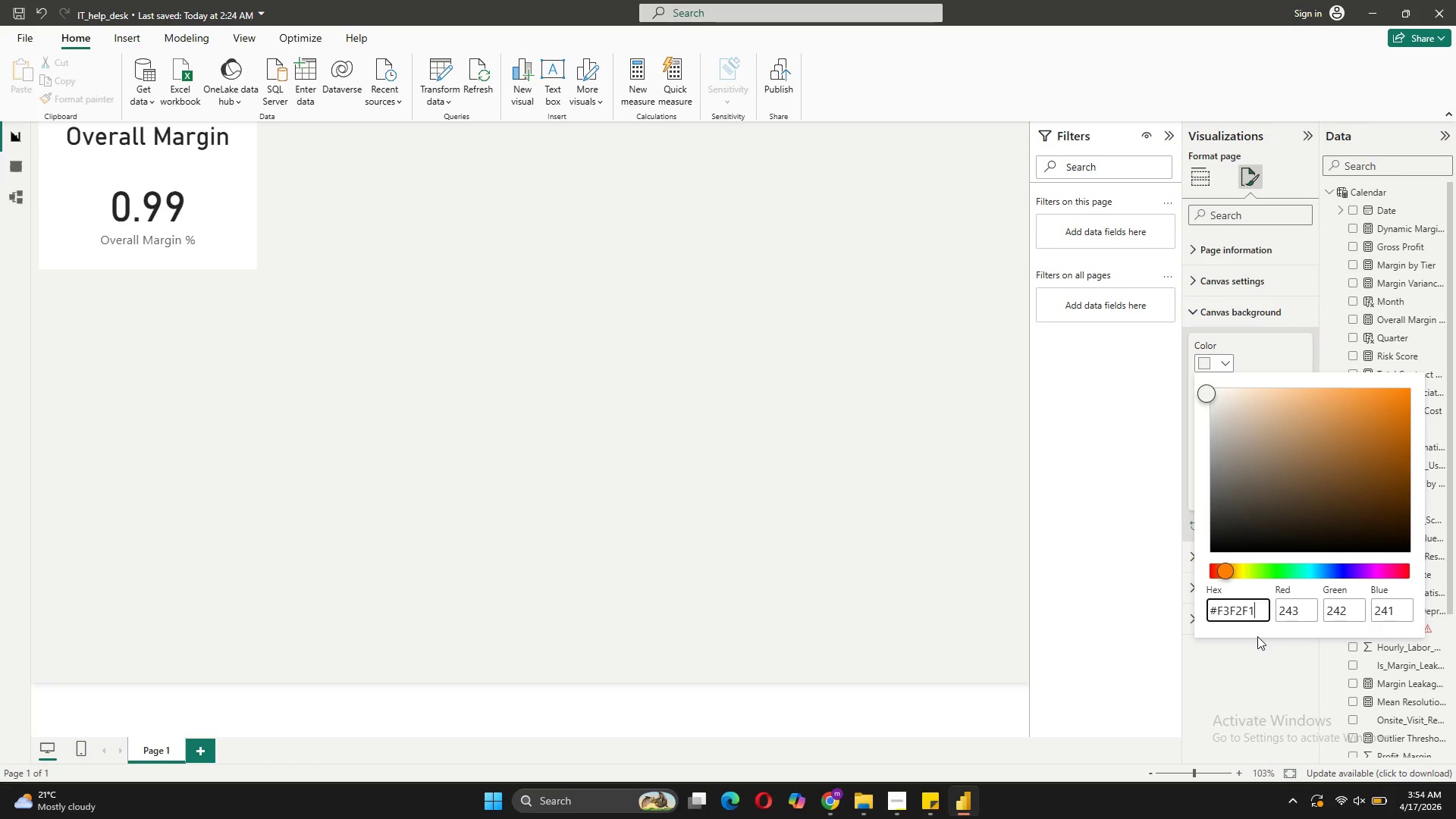 
left_click([1255, 684])
 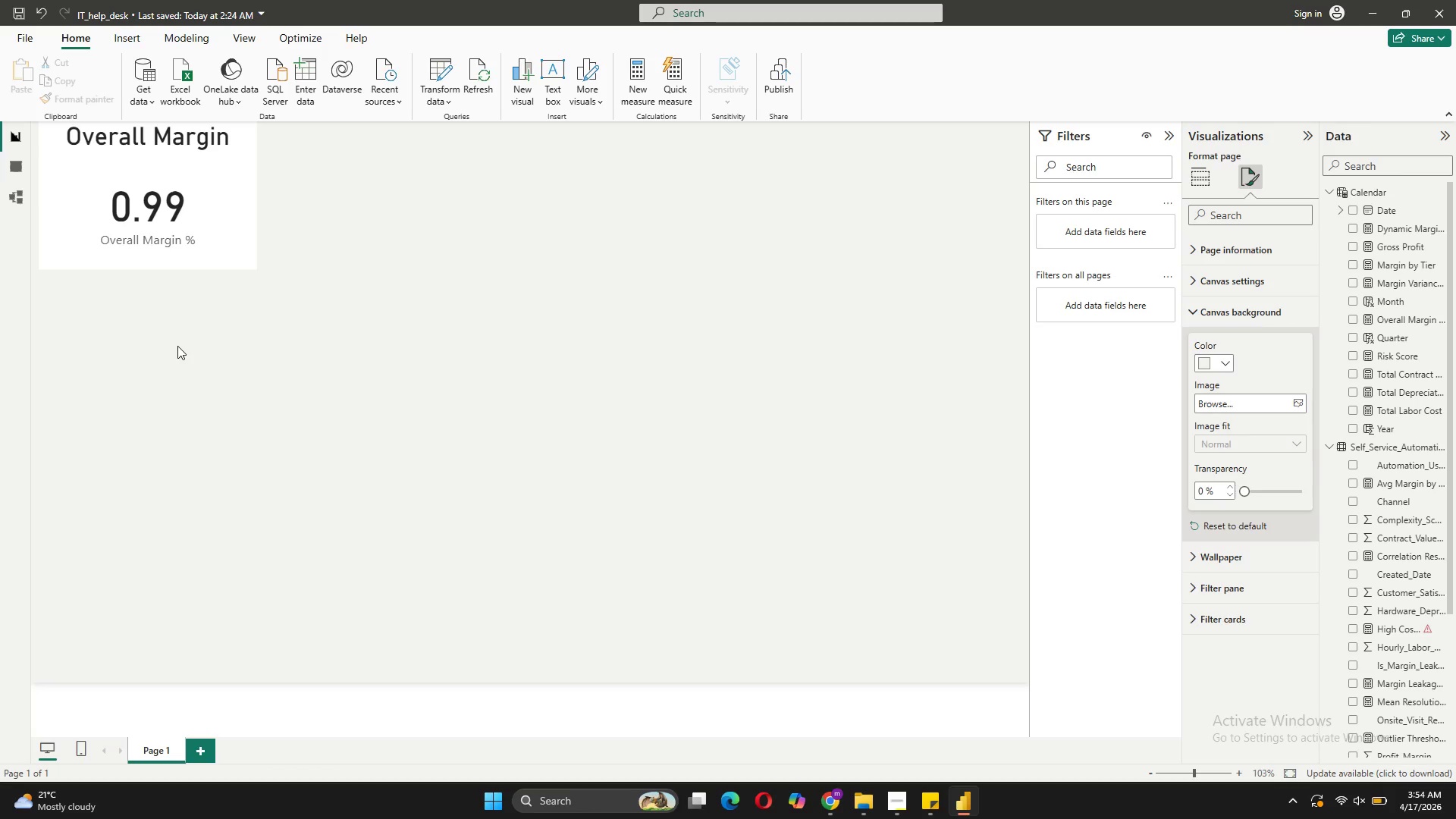 
wait(10.55)
 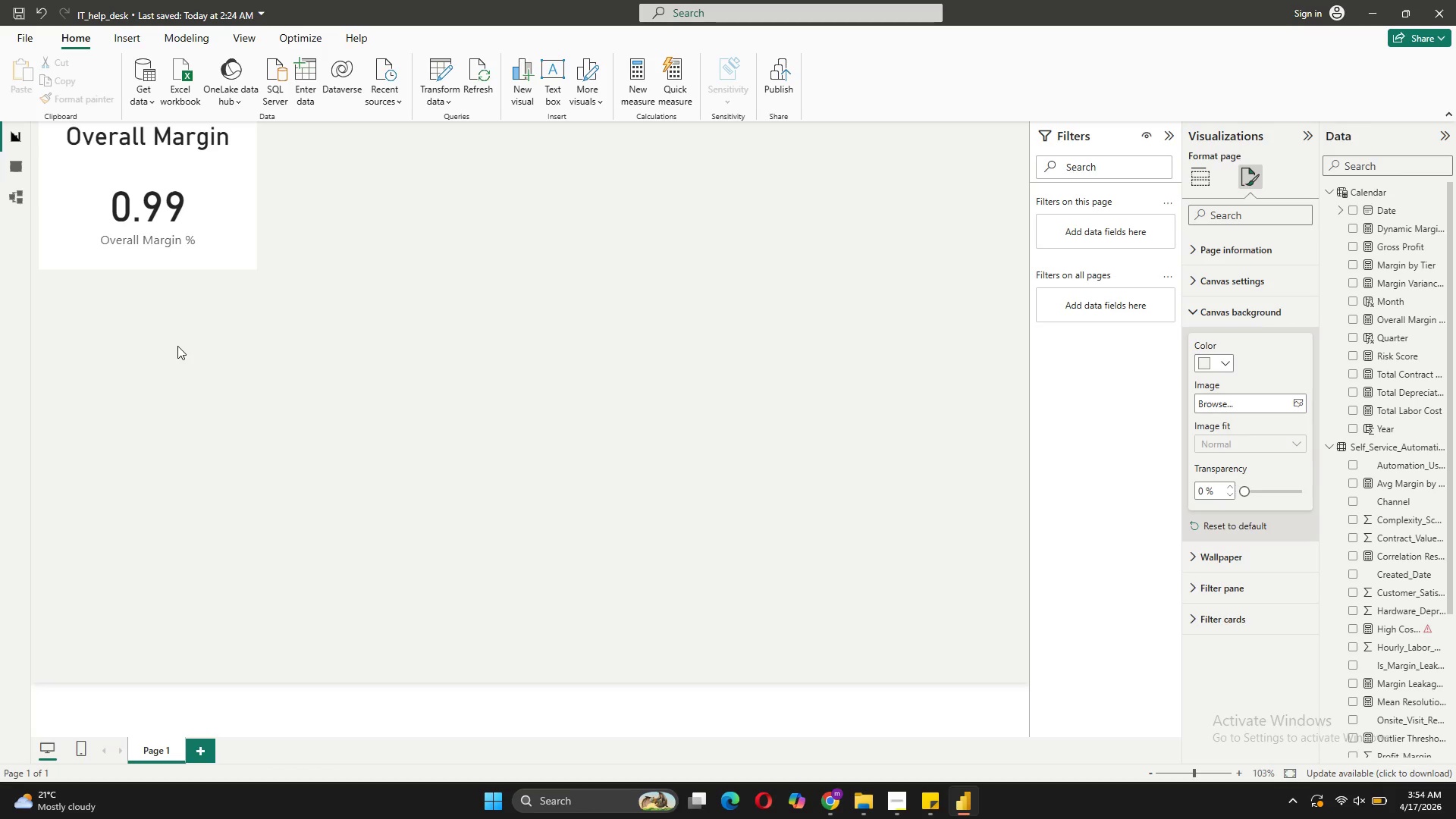 
left_click([1200, 310])
 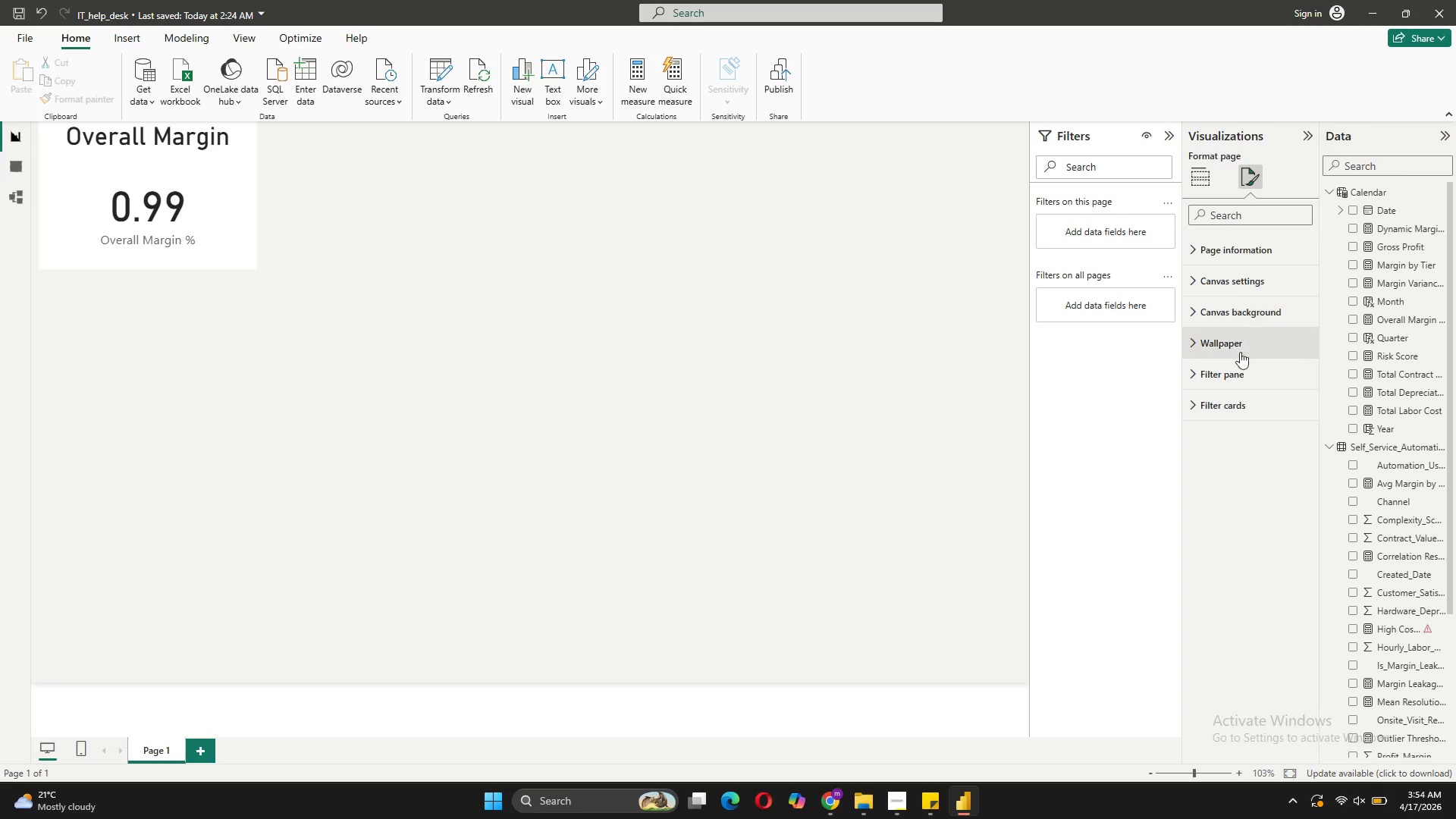 
left_click([1260, 255])
 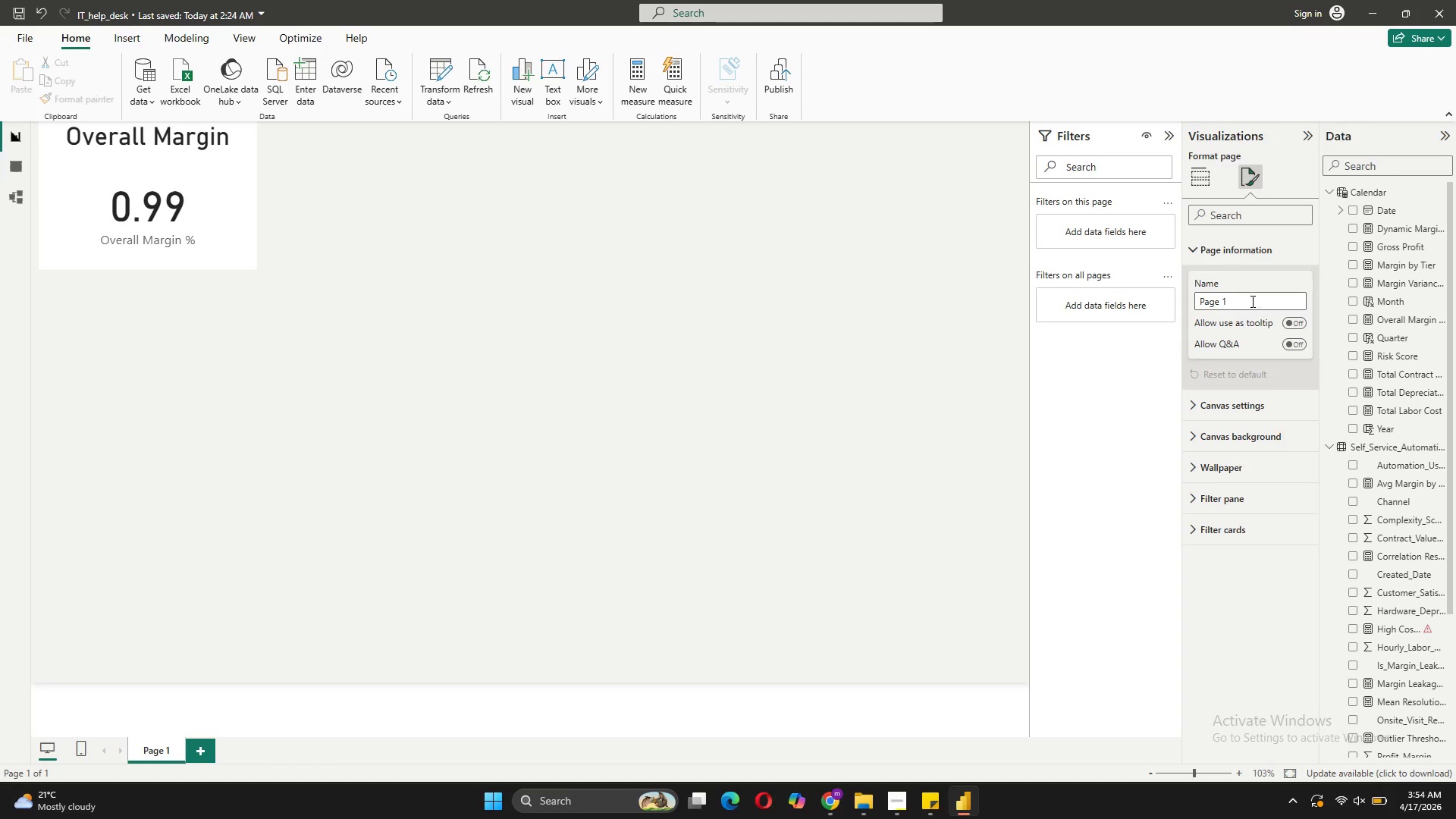 
left_click([1251, 299])
 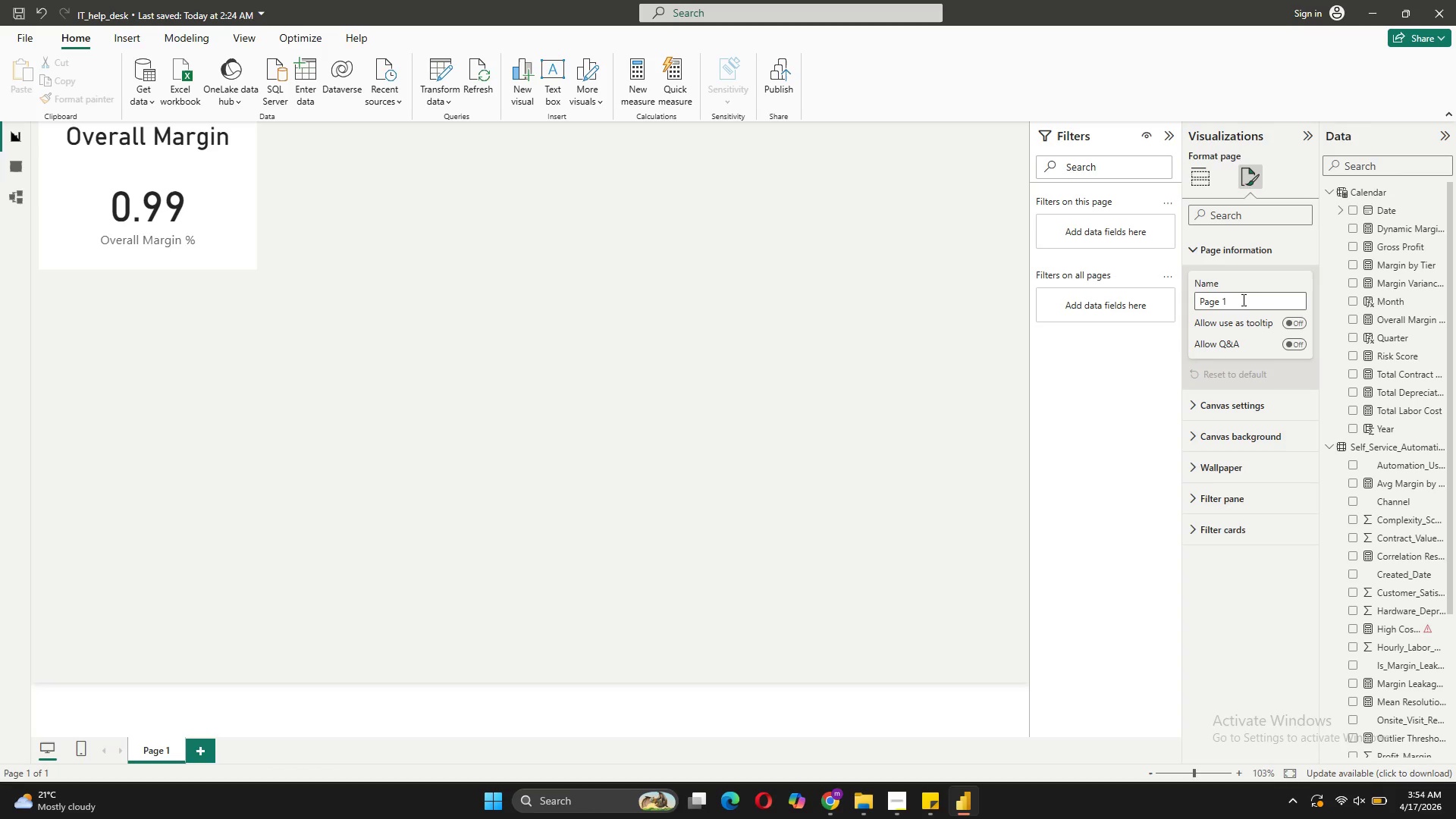 
wait(6.45)
 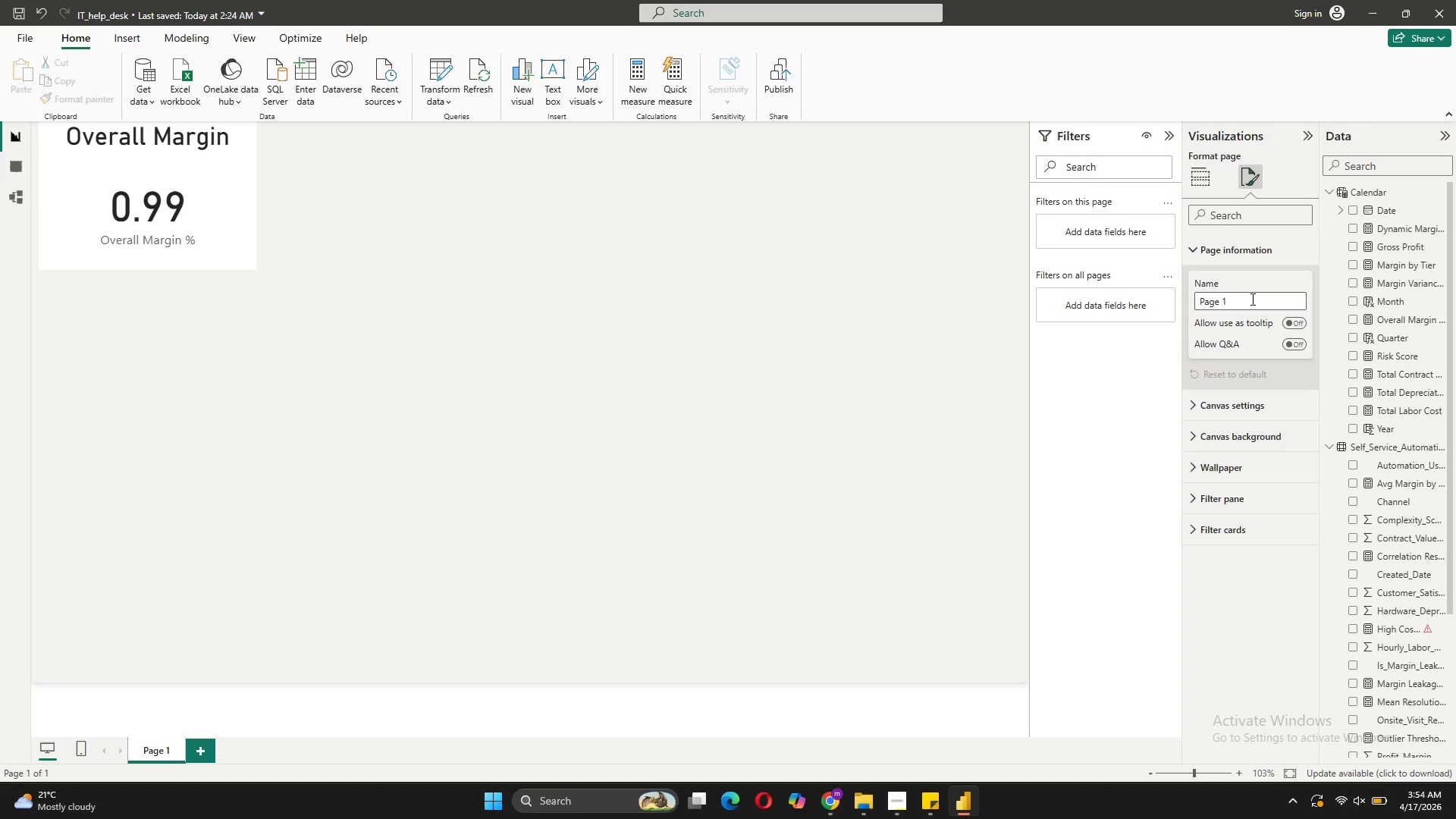 
left_click_drag(start_coordinate=[1241, 300], to_coordinate=[1199, 306])
 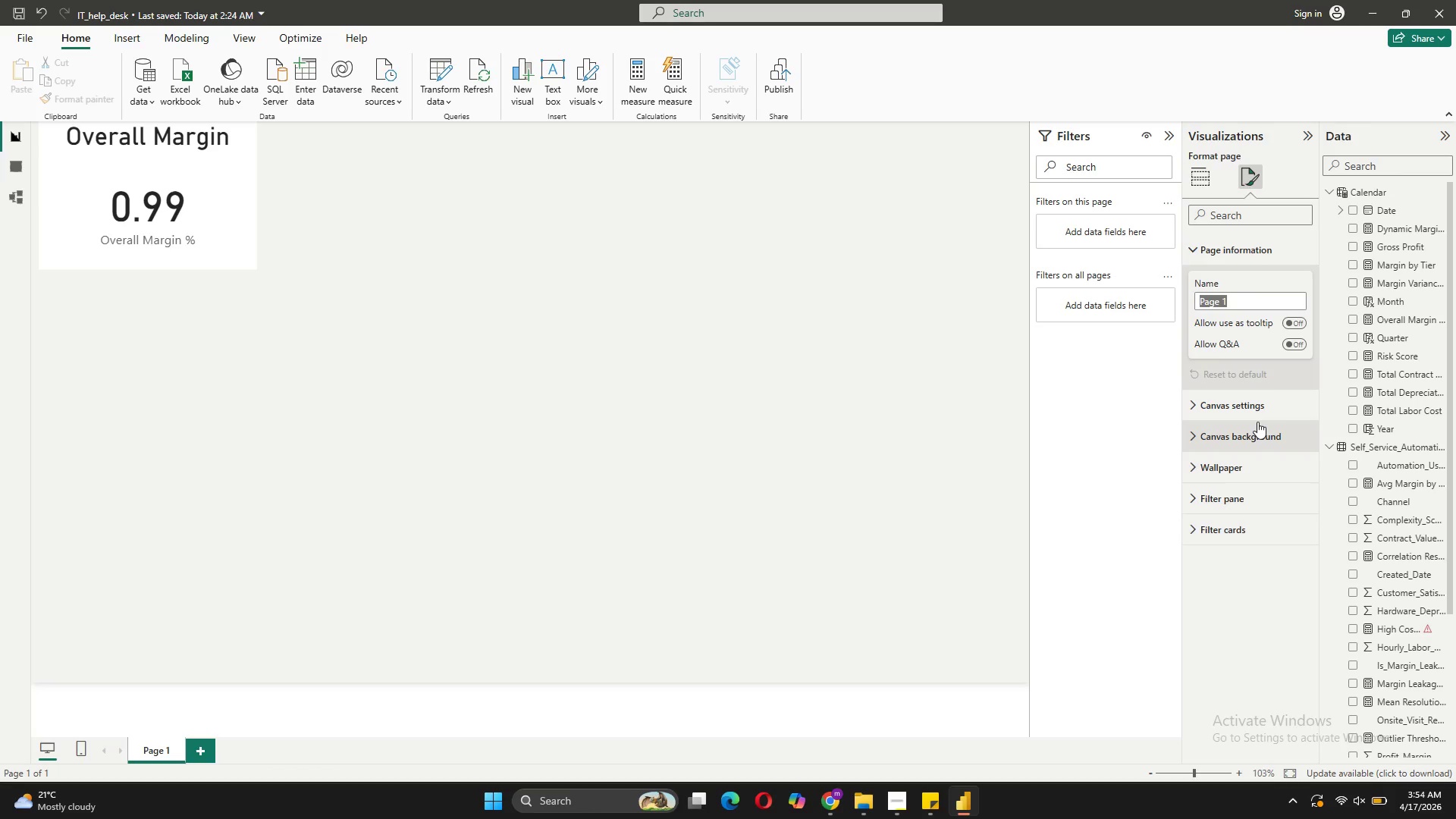 
key(Backspace)
type(e)
key(Backspace)
type(Executive Summary Dashboard)
 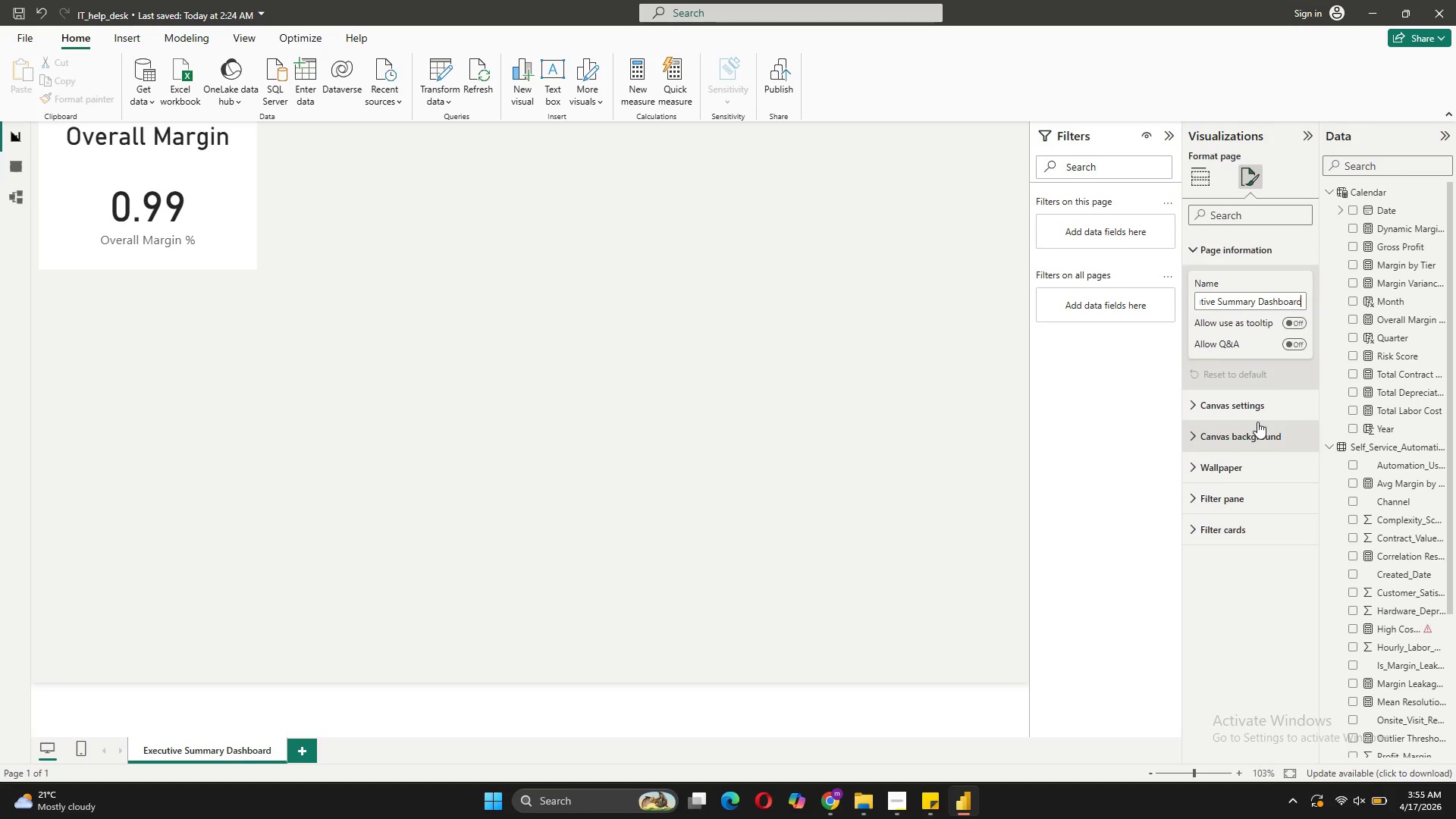 
key(Enter)
 